 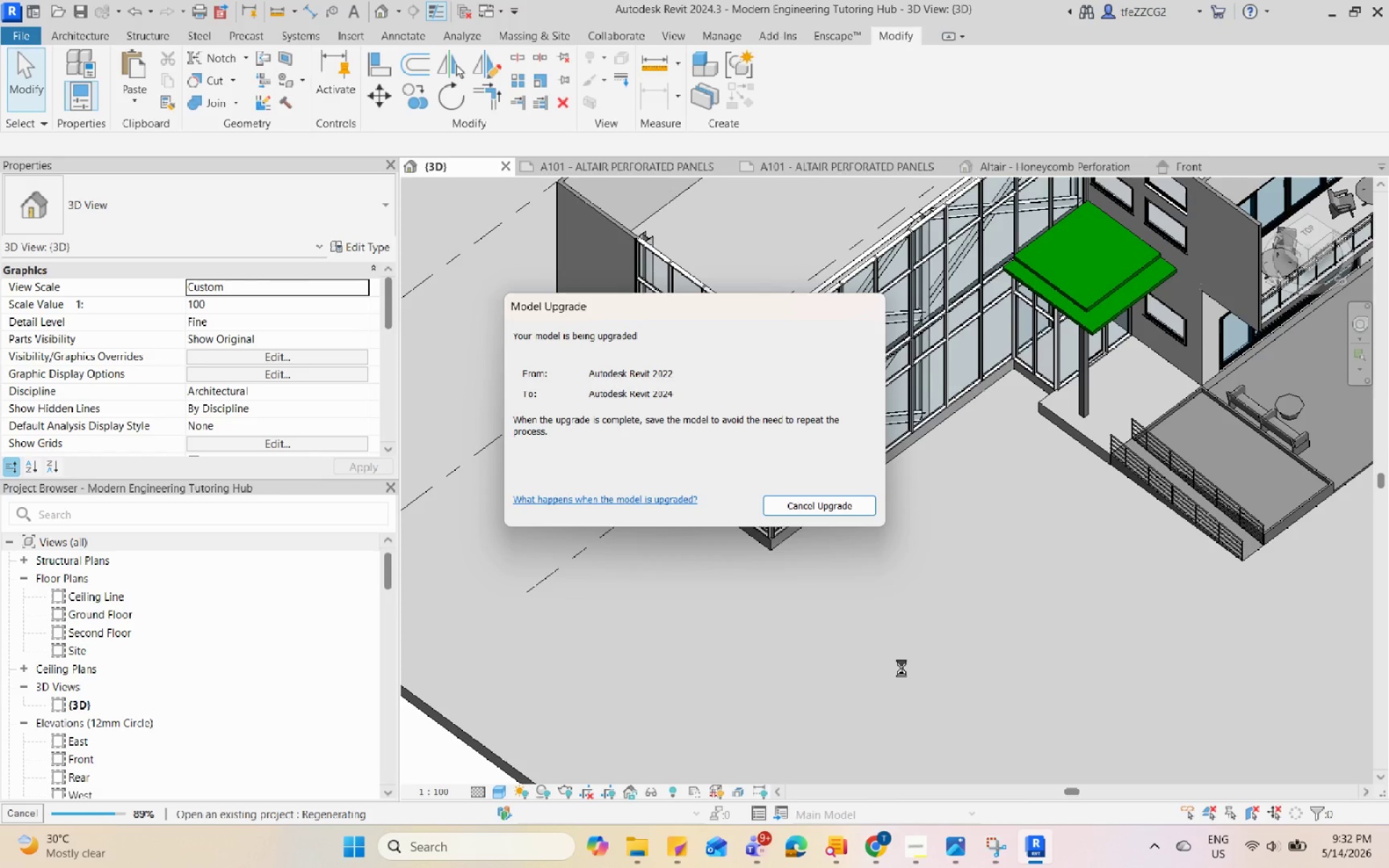 
left_click([964, 621])
 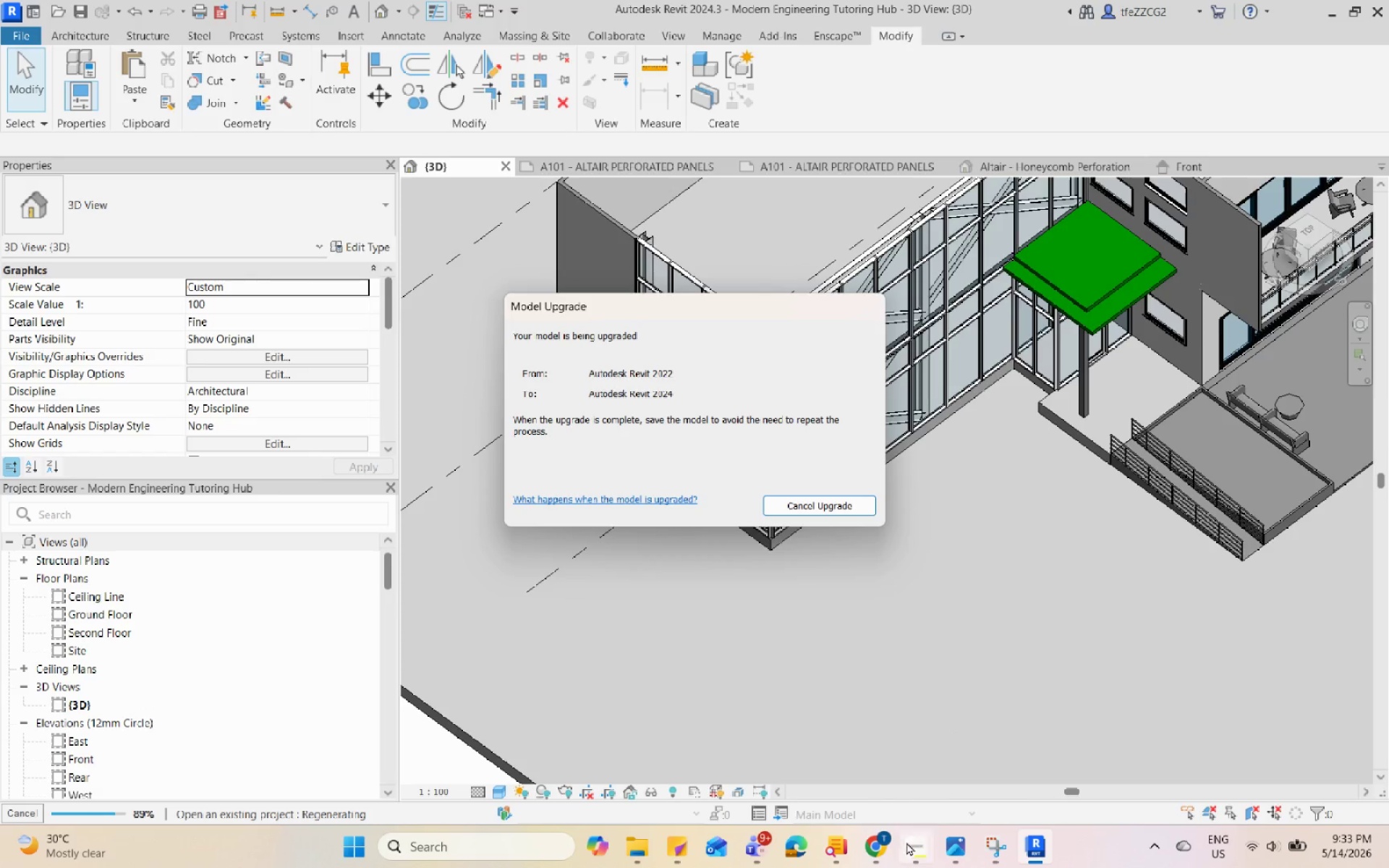 
left_click([878, 854])
 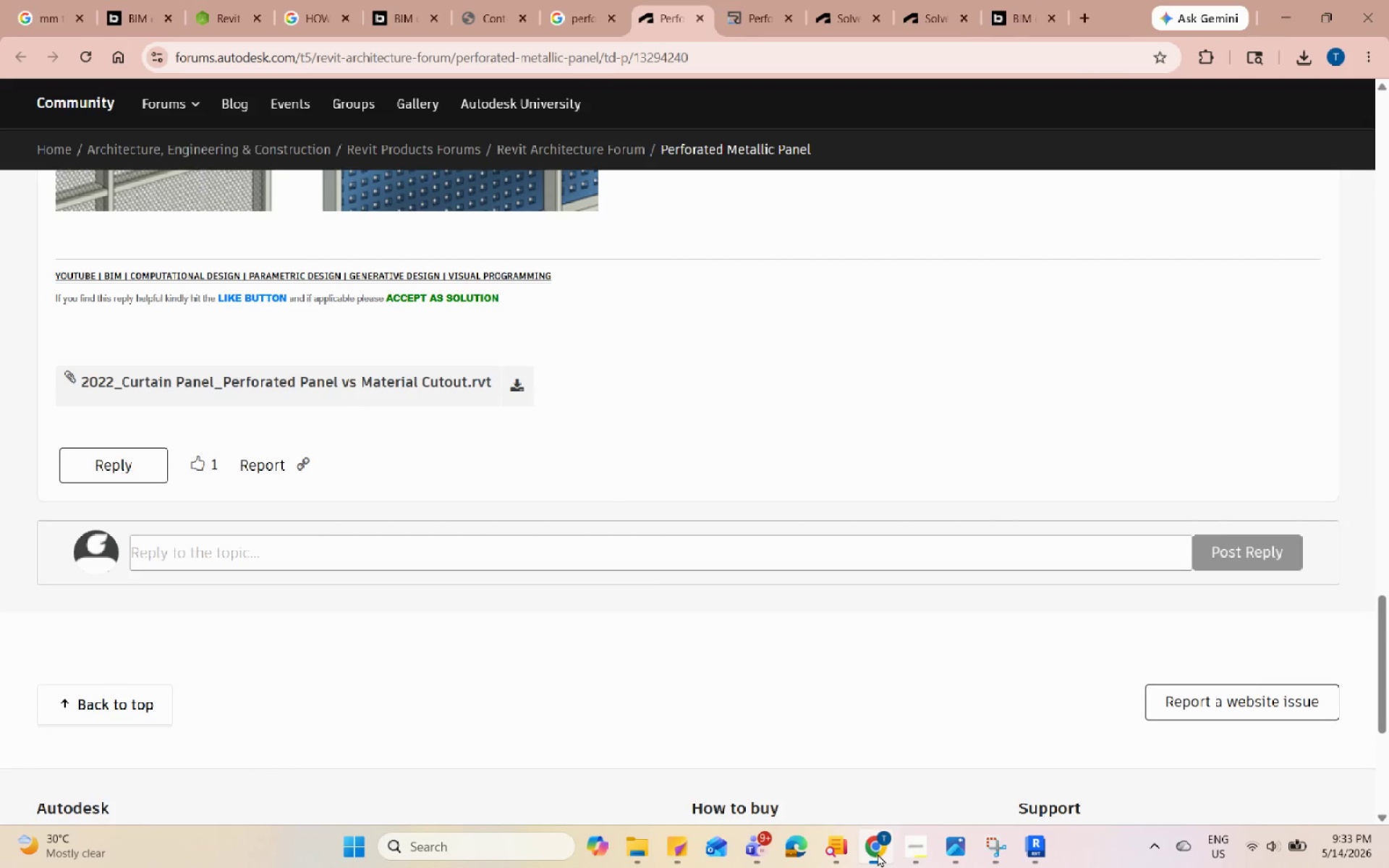 
scroll: coordinate [747, 661], scroll_direction: up, amount: 27.0
 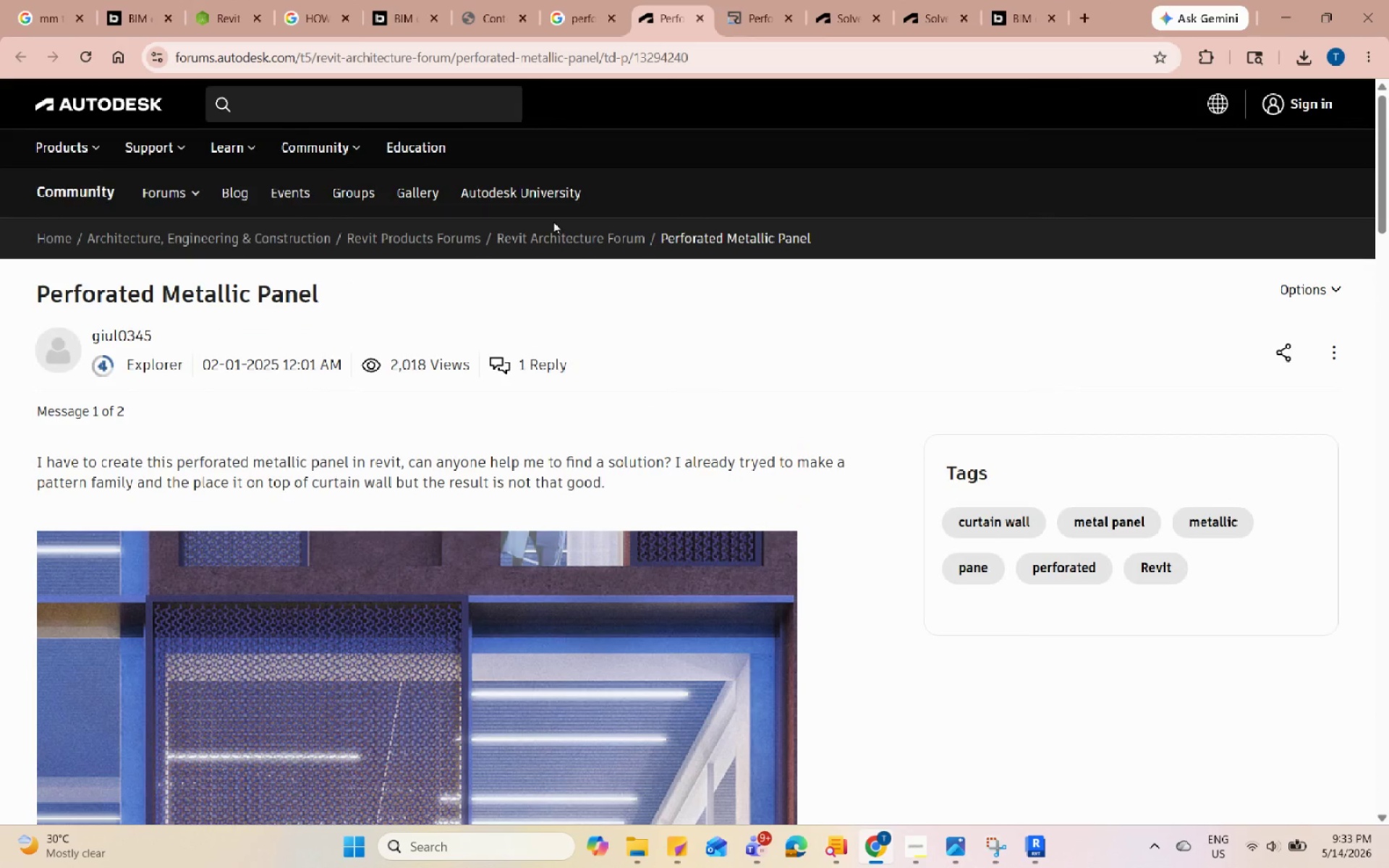 
left_click([744, 0])
 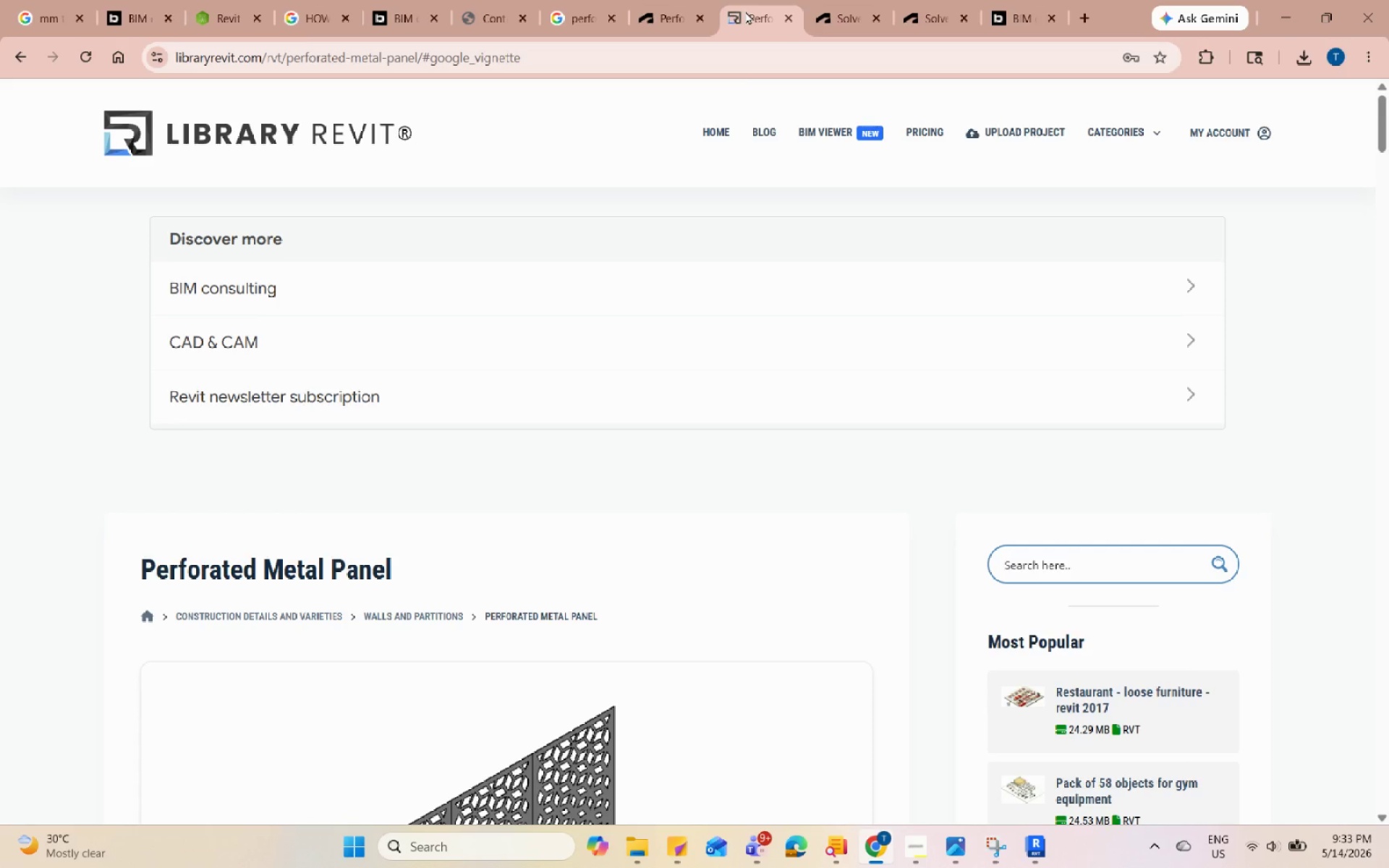 
scroll: coordinate [734, 517], scroll_direction: down, amount: 22.0
 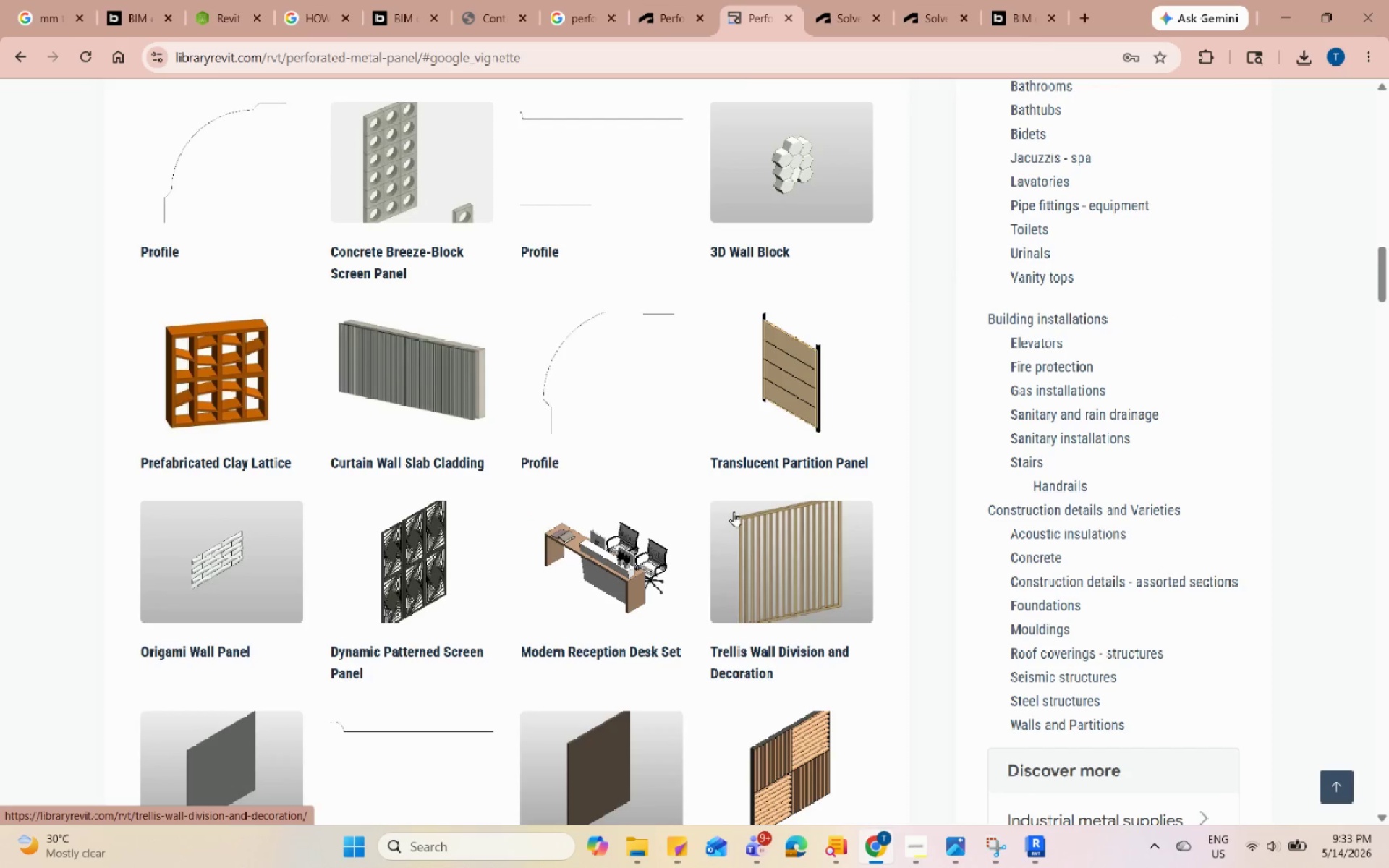 
scroll: coordinate [977, 284], scroll_direction: up, amount: 20.0
 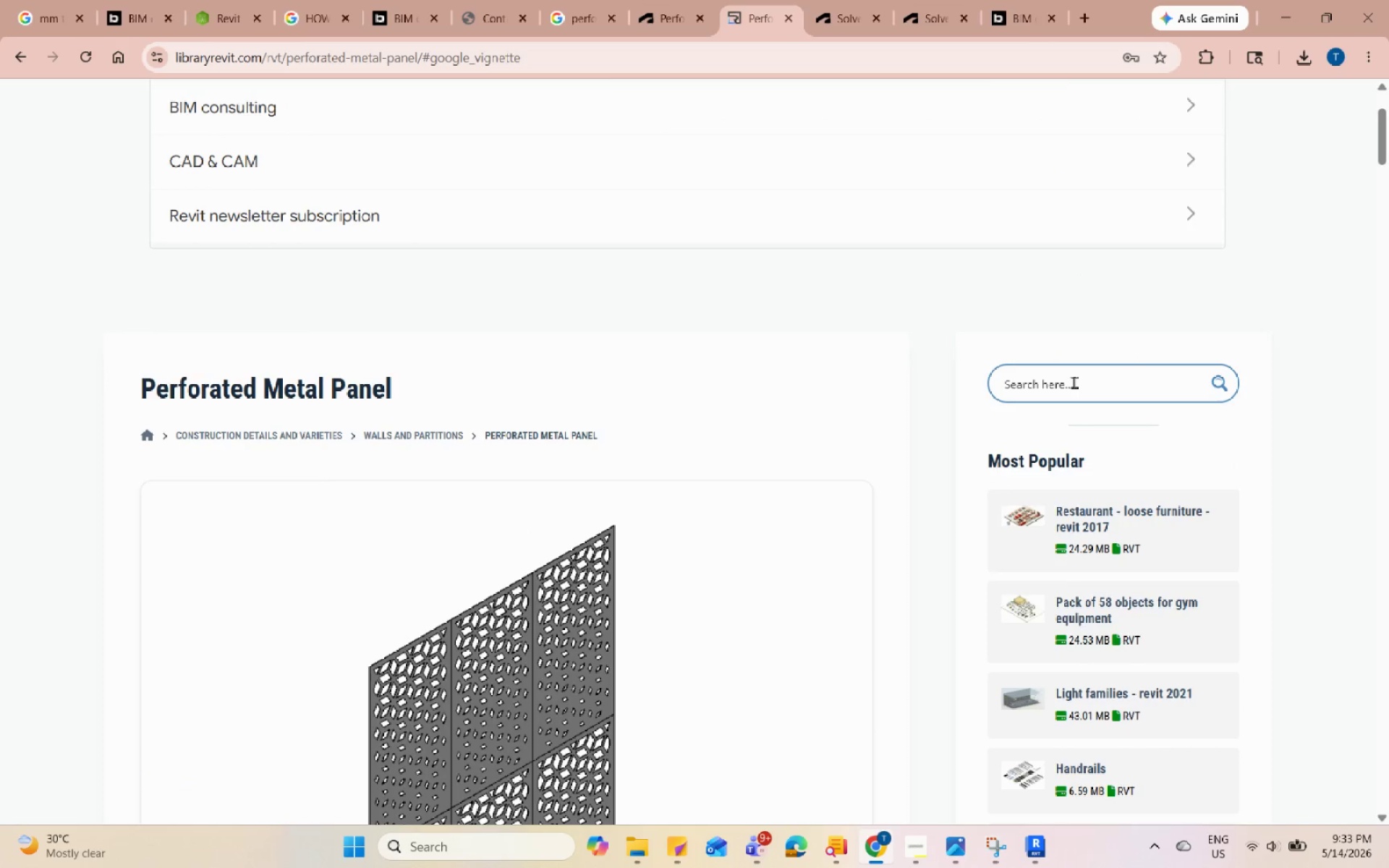 
left_click([1074, 382])
 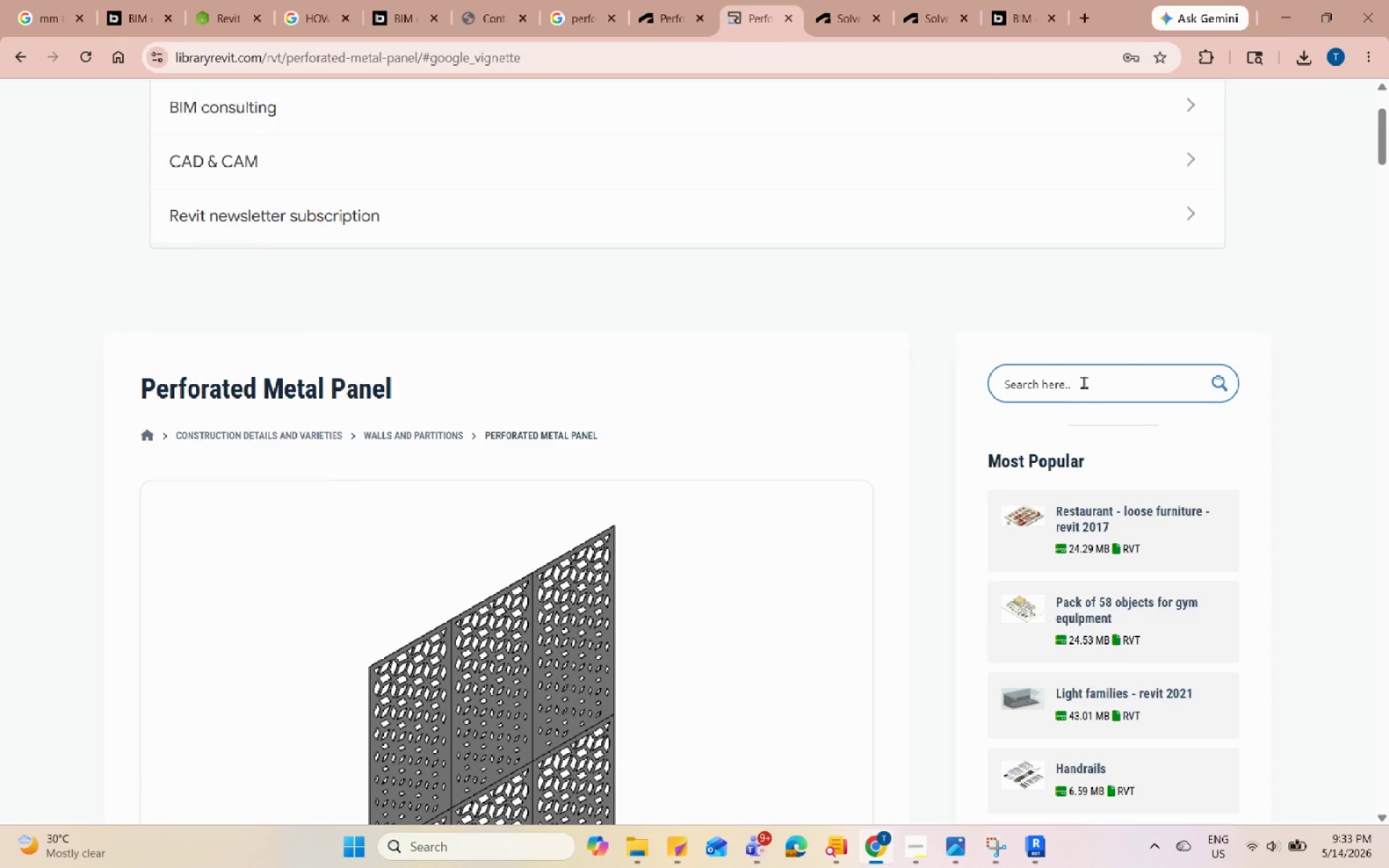 
type(PANEL)
 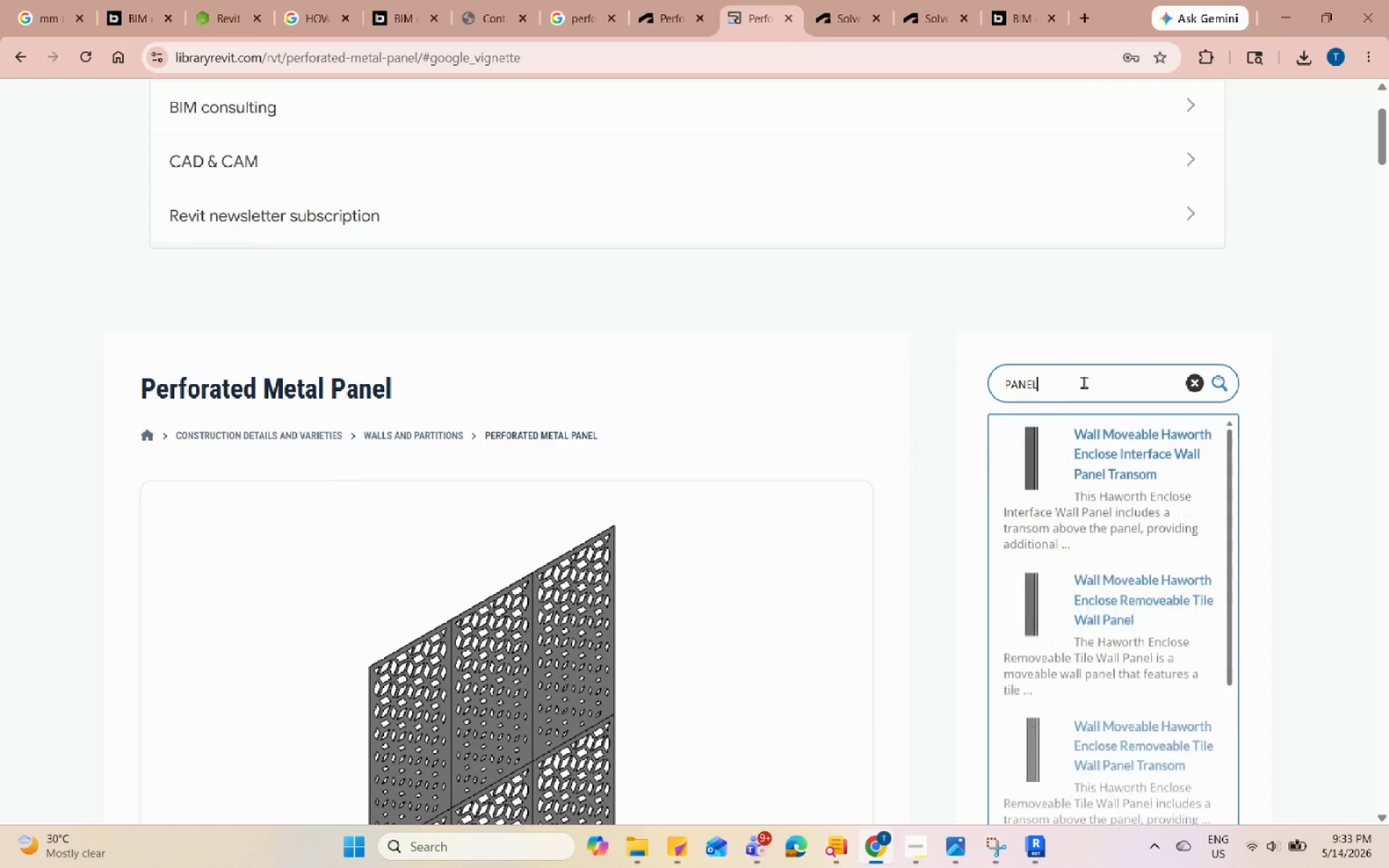 
key(Enter)
 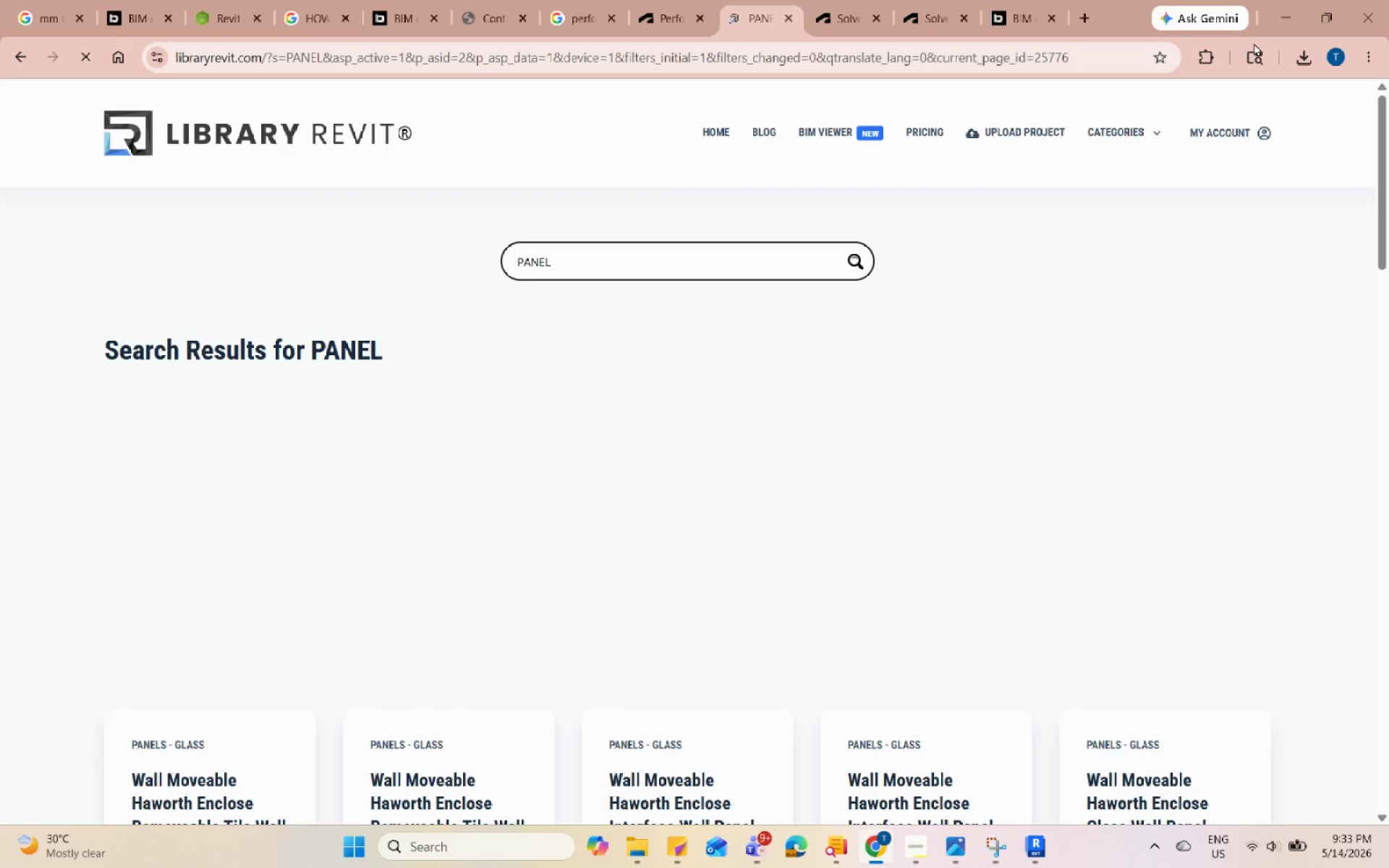 
scroll: coordinate [1095, 375], scroll_direction: down, amount: 18.0
 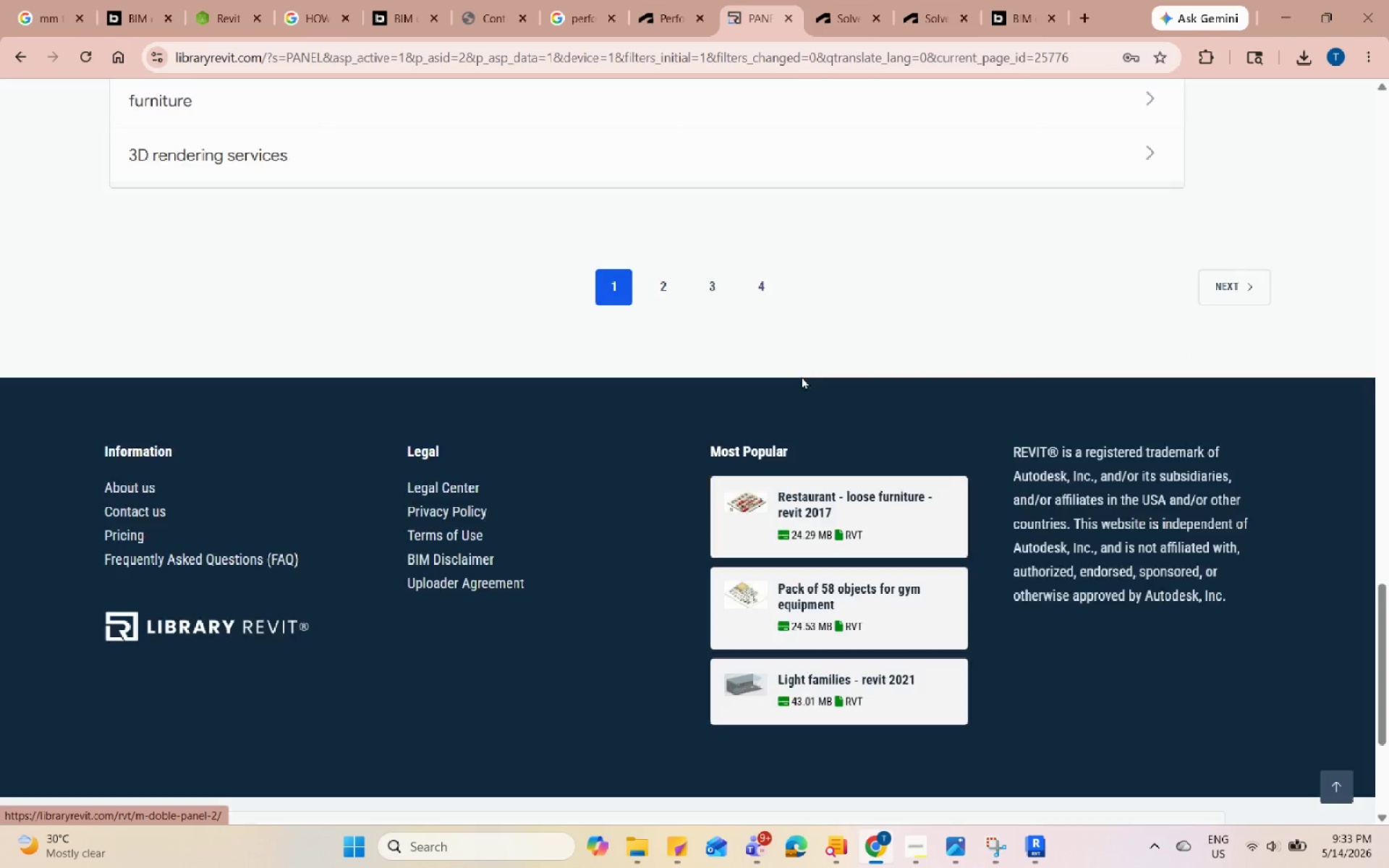 
left_click([655, 293])
 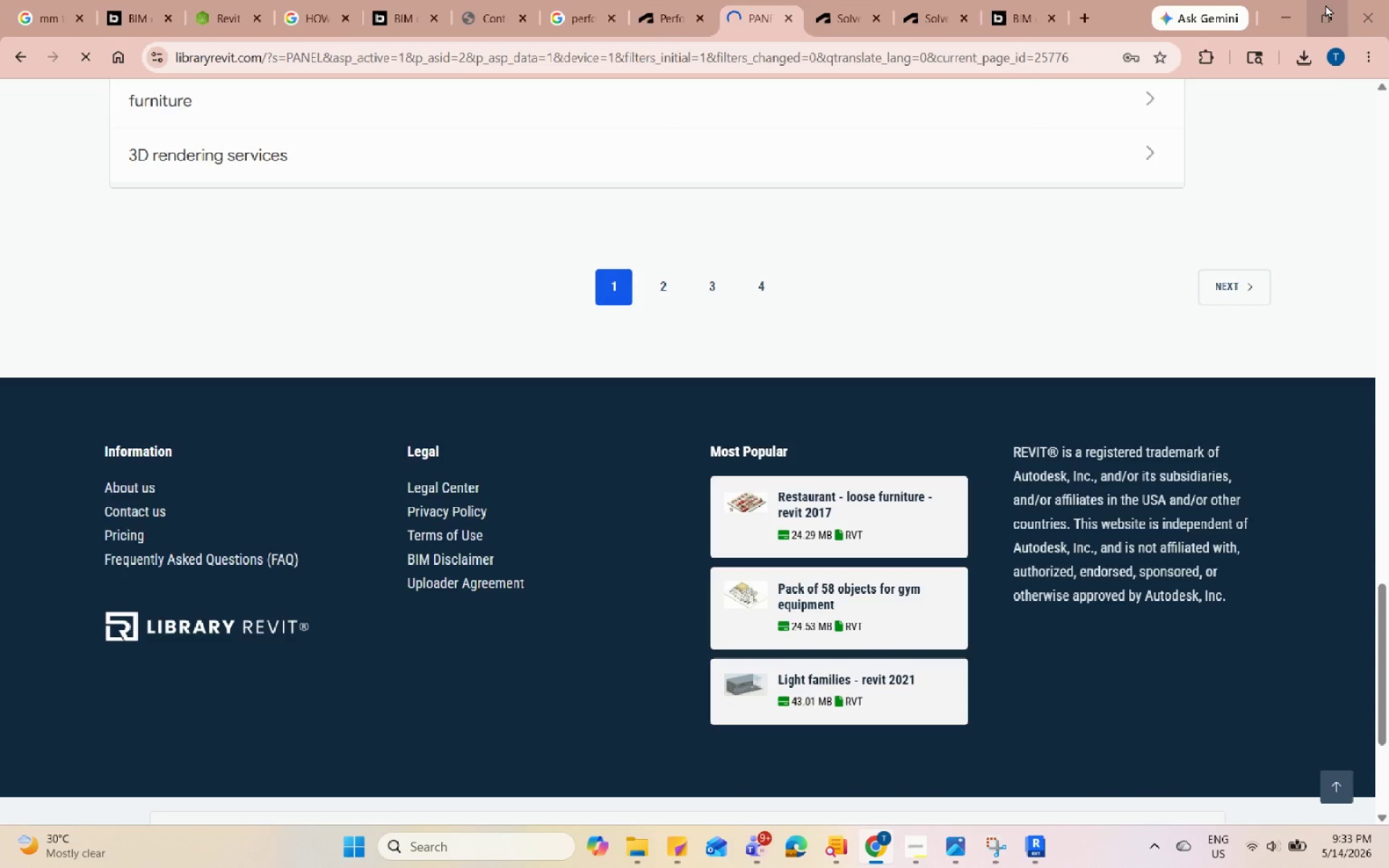 
left_click([1290, 0])
 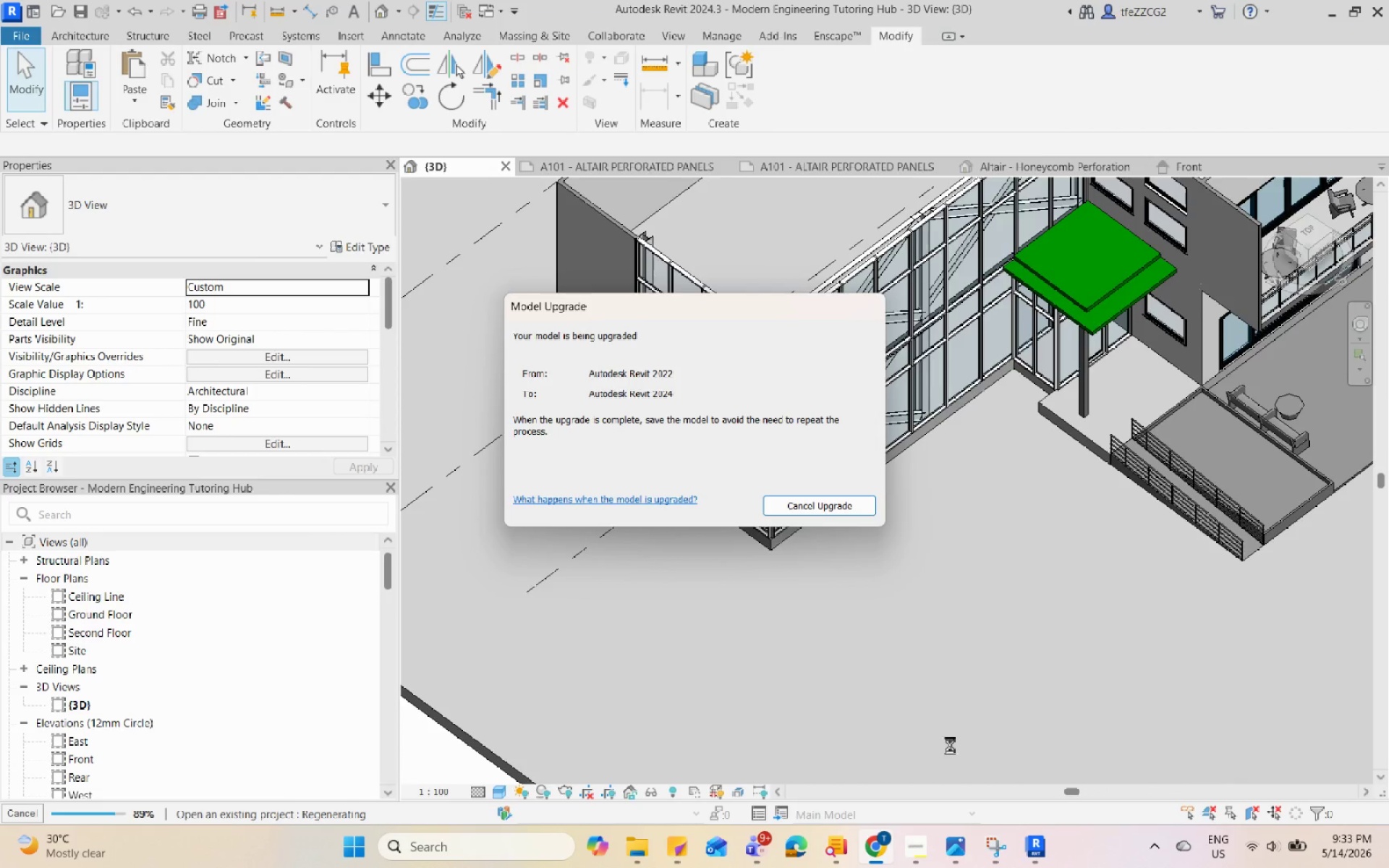 
left_click([885, 859])
 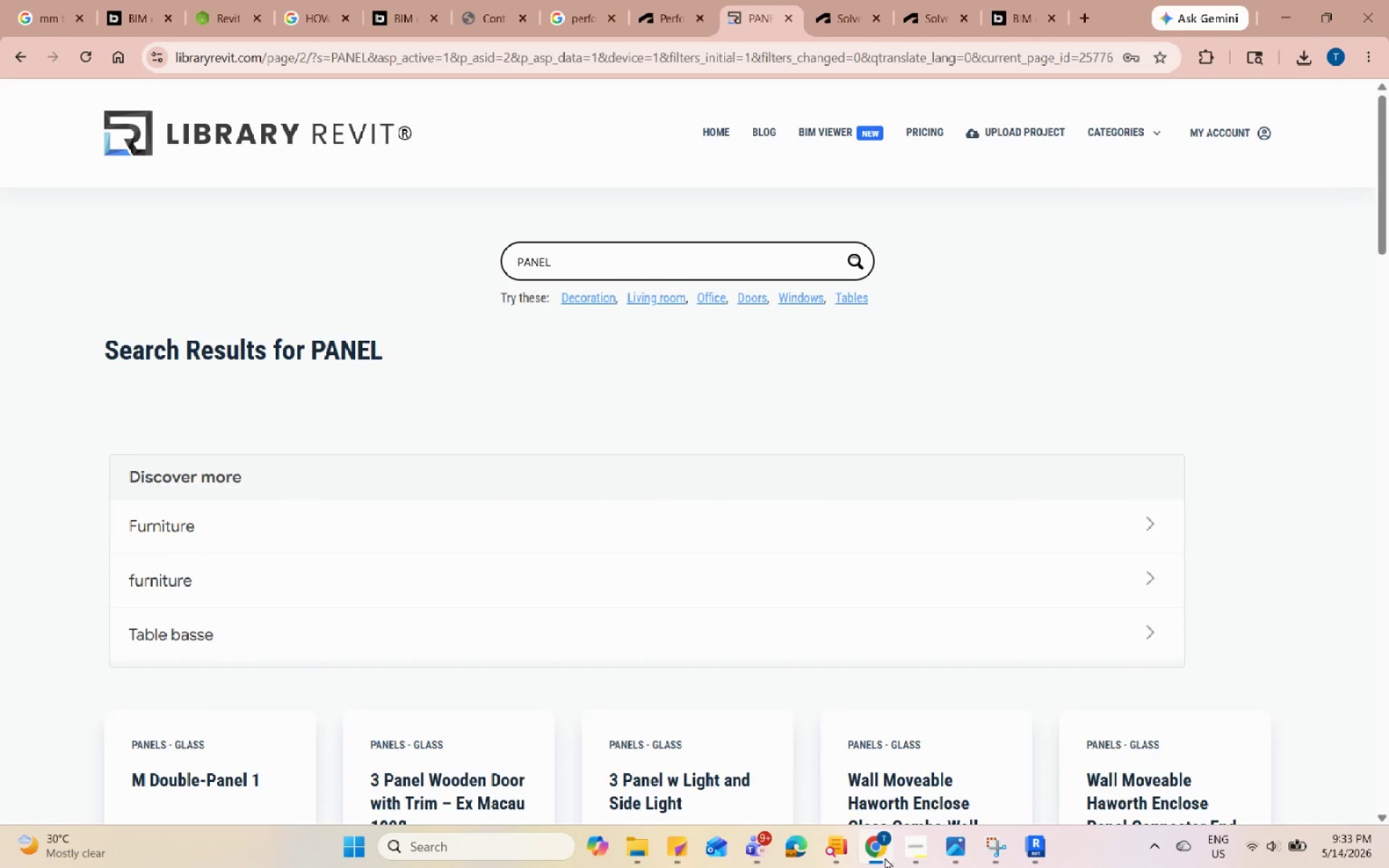 
scroll: coordinate [943, 663], scroll_direction: down, amount: 11.0
 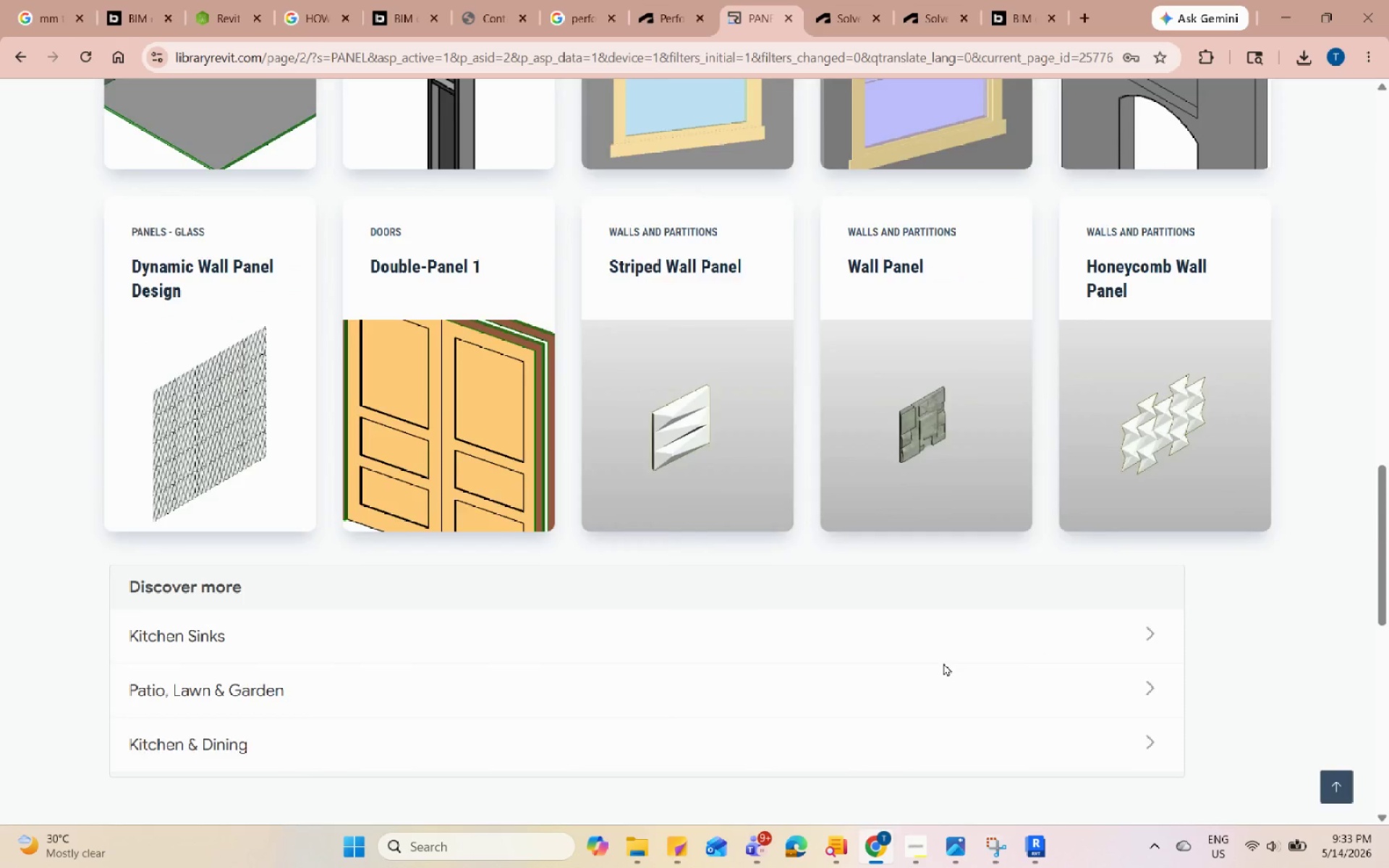 
left_click([697, 519])
 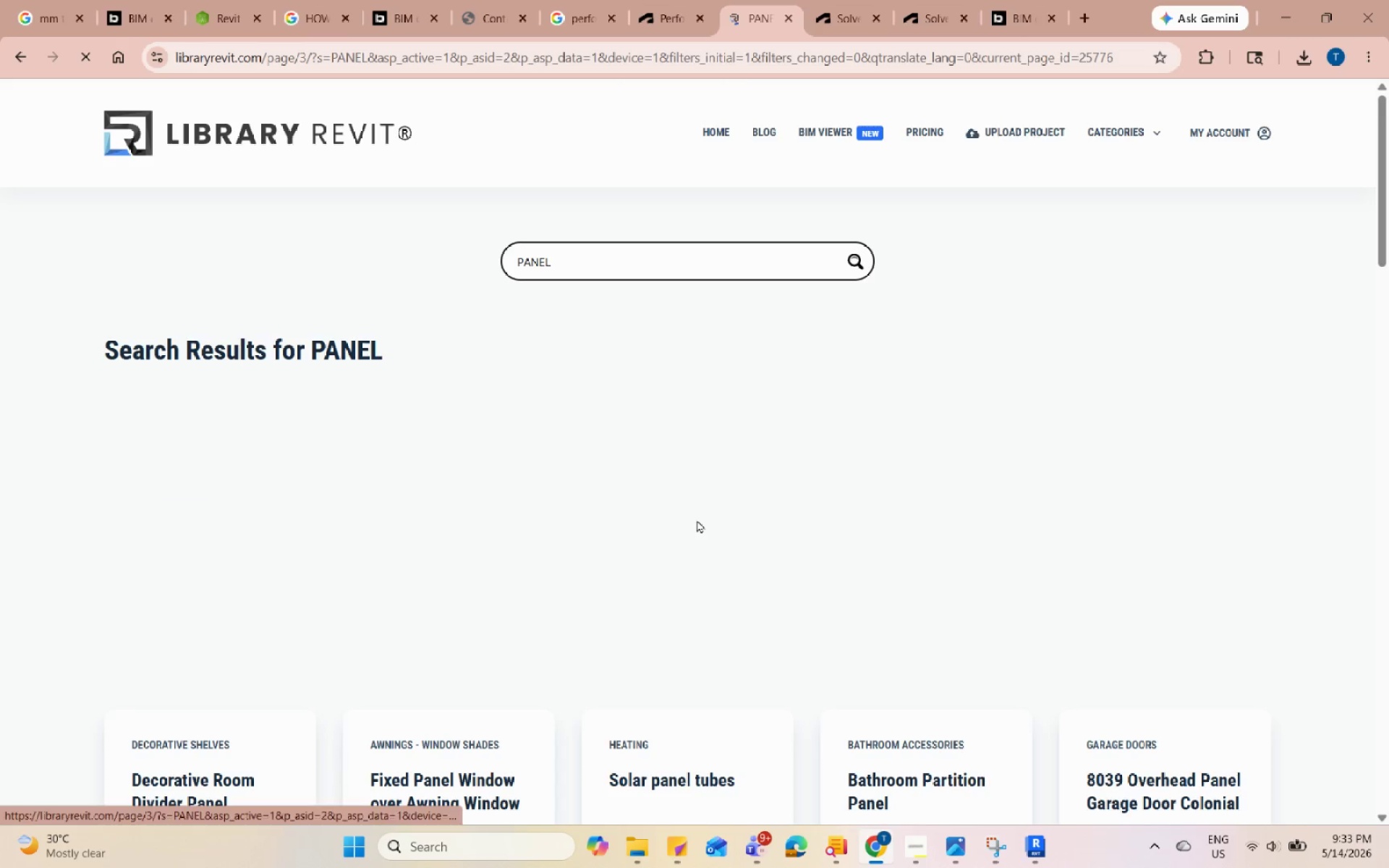 
scroll: coordinate [1207, 315], scroll_direction: down, amount: 13.0
 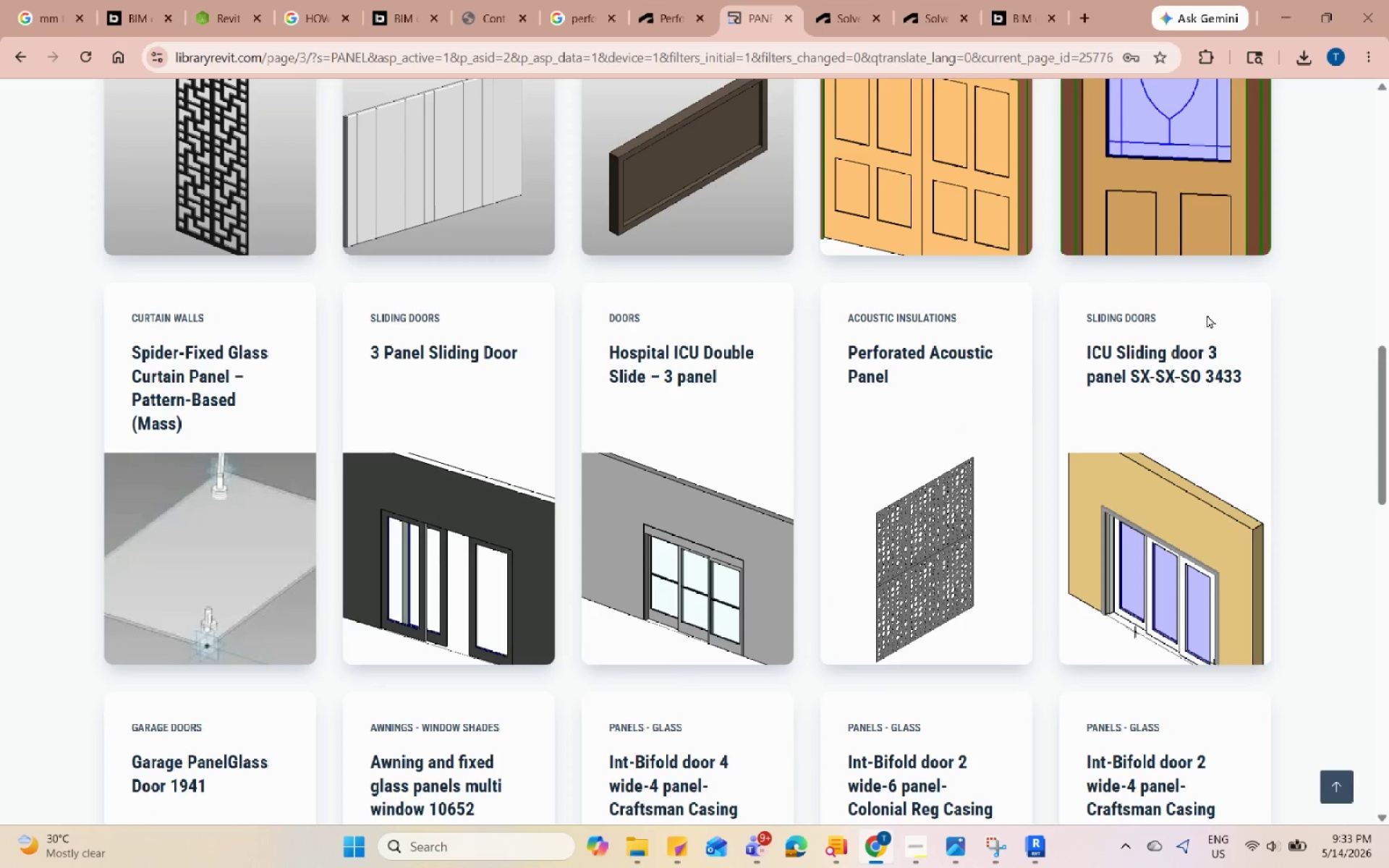 
left_click([1289, 0])
 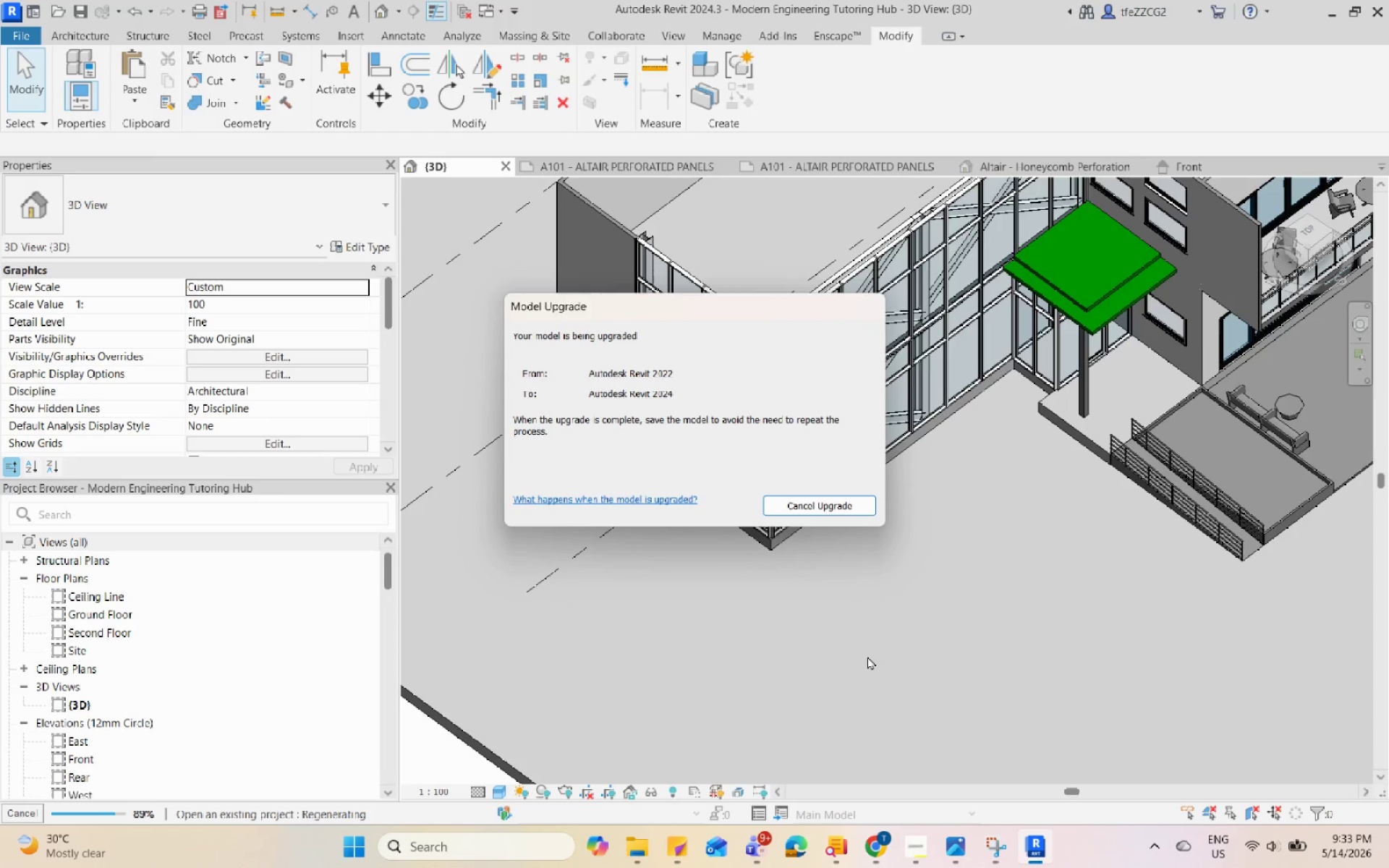 
scroll: coordinate [1207, 315], scroll_direction: down, amount: 10.0
 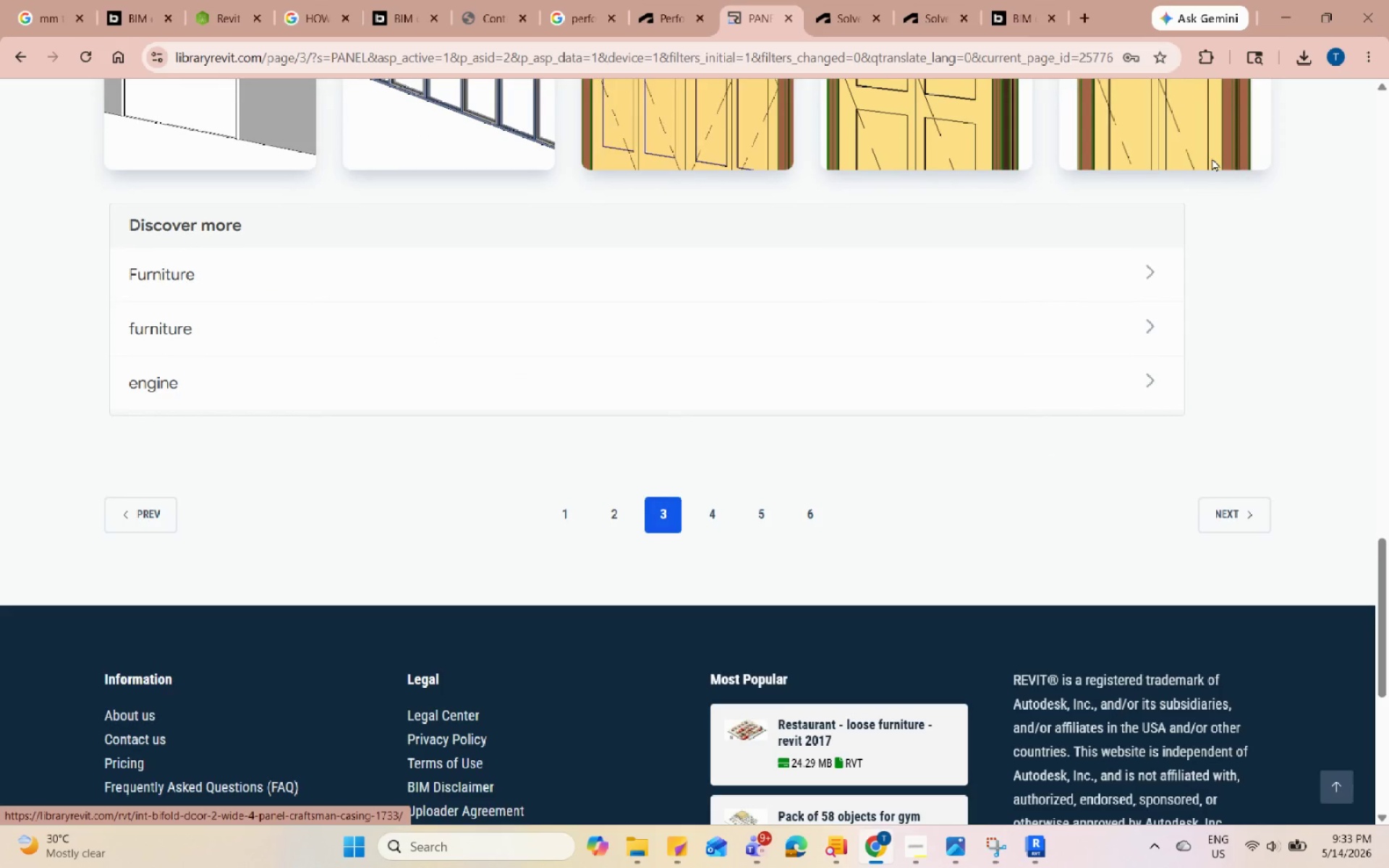 
left_click([867, 656])
 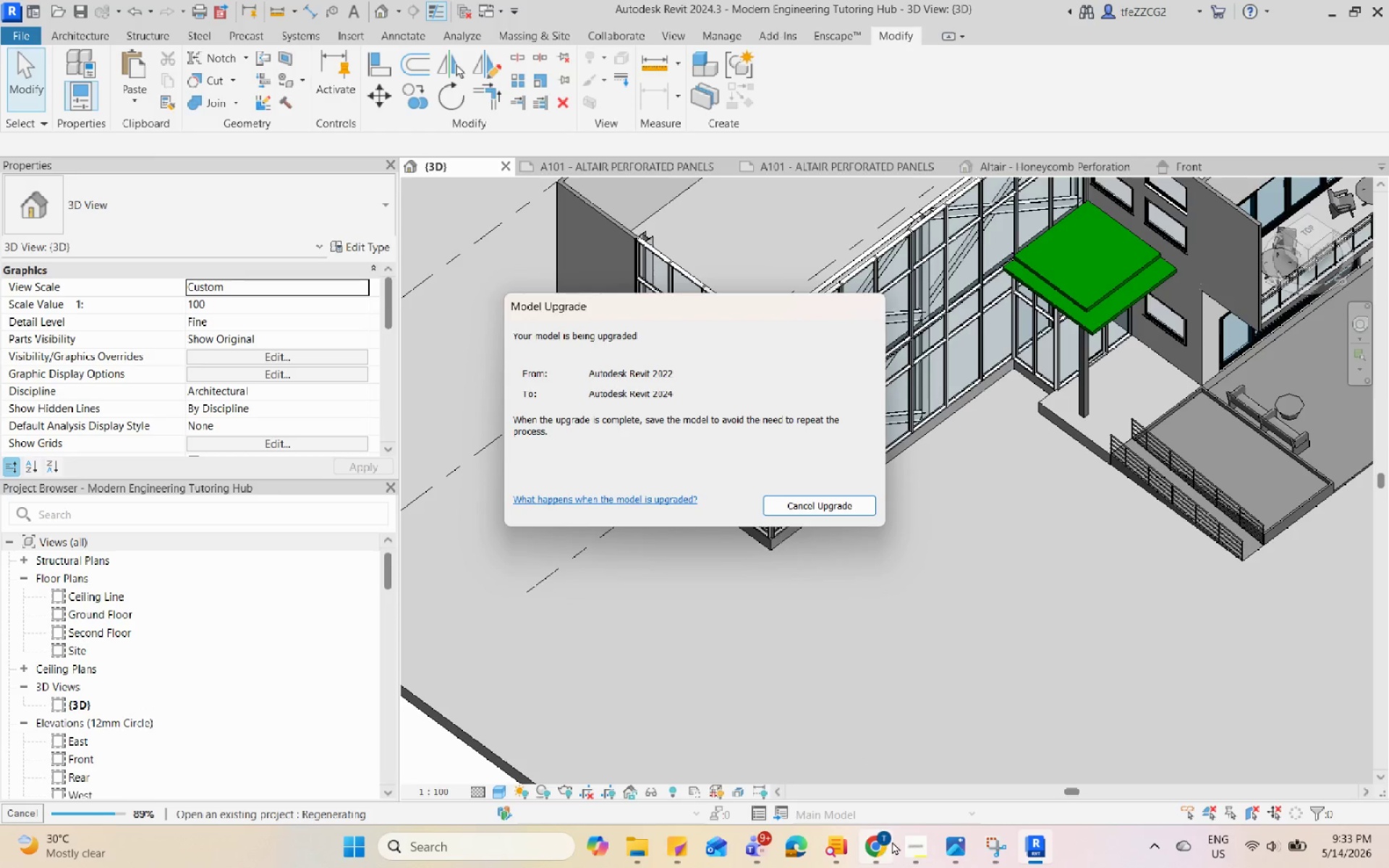 
left_click([883, 846])
 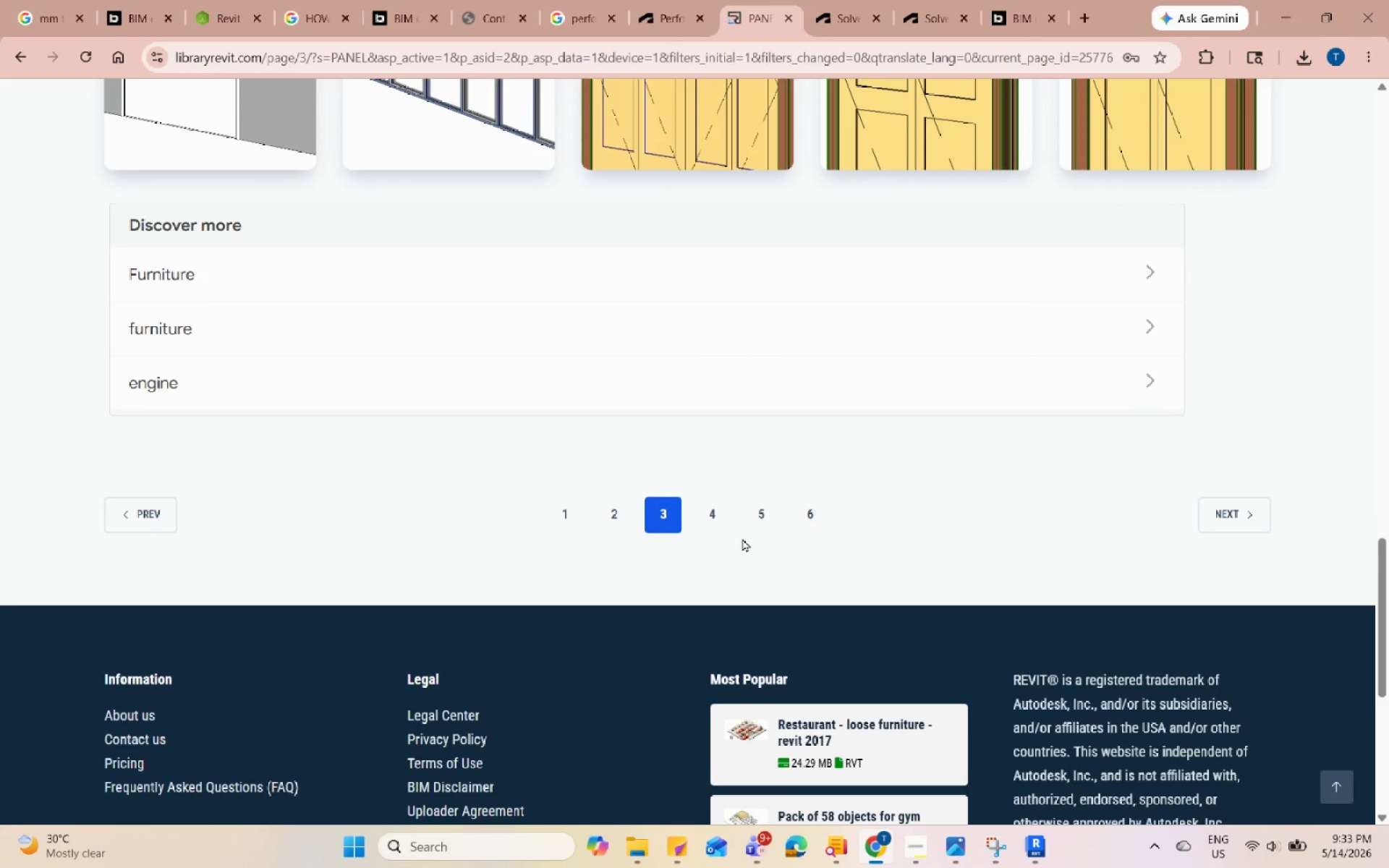 
left_click([708, 519])
 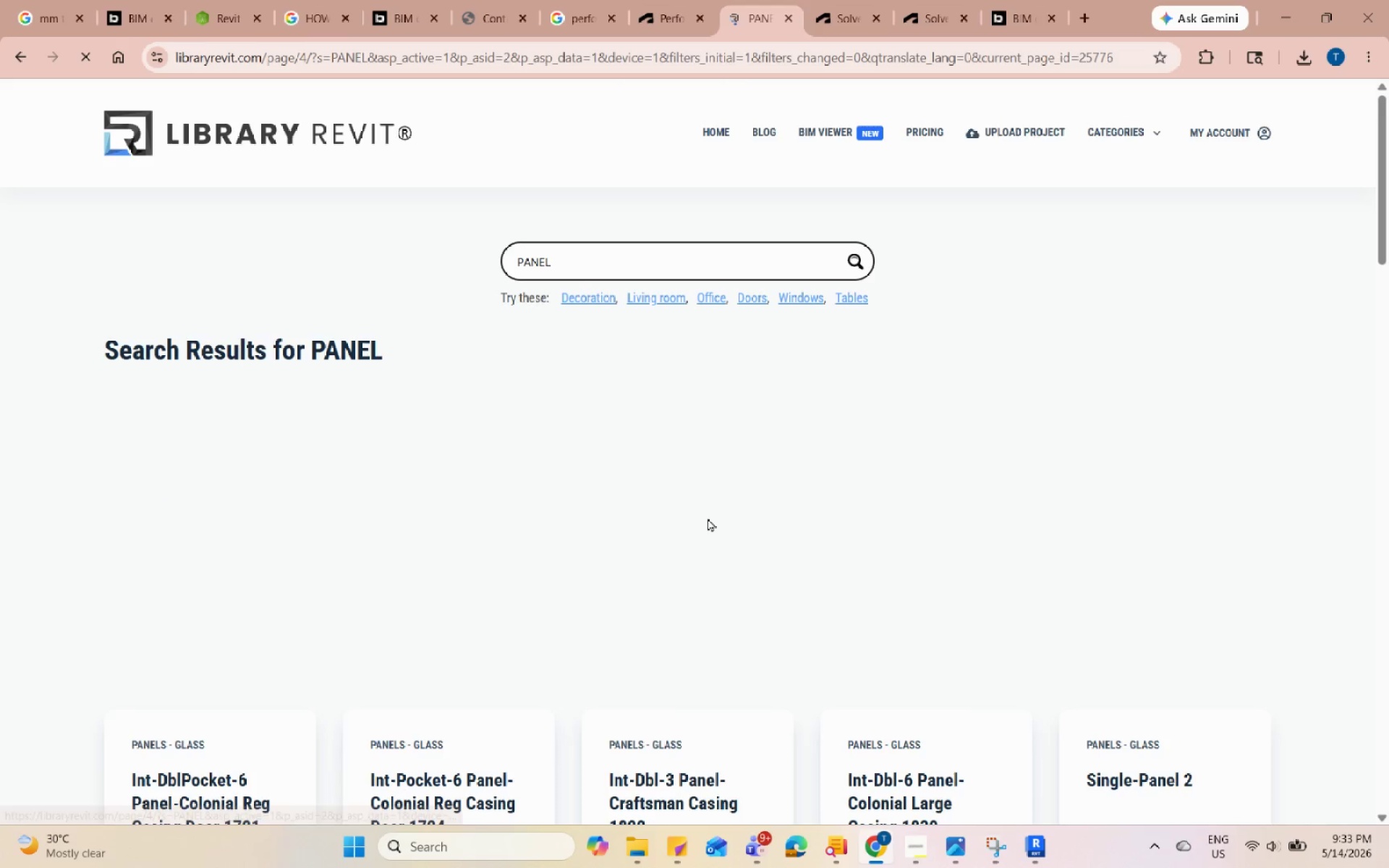 
scroll: coordinate [708, 519], scroll_direction: down, amount: 10.0
 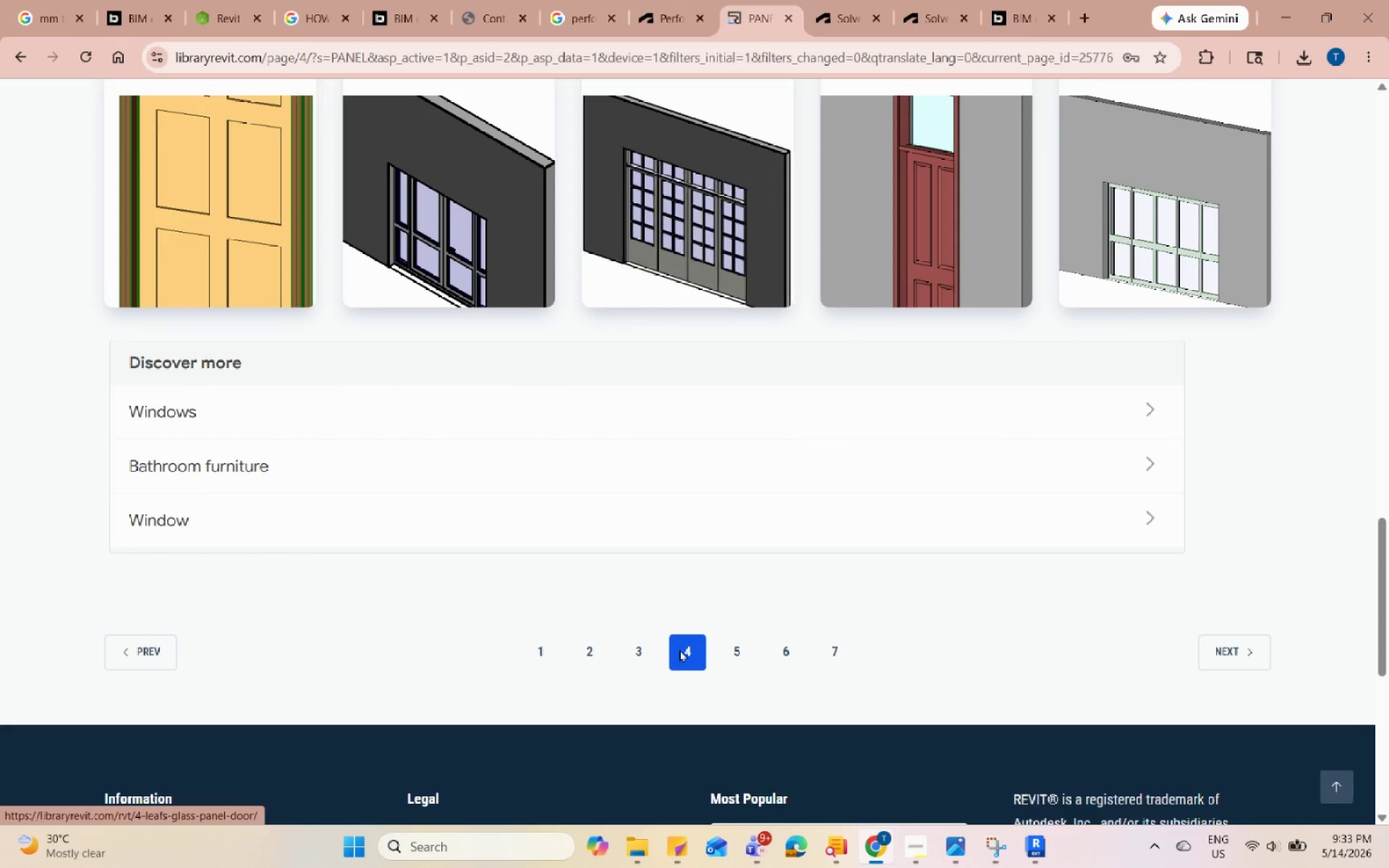 
left_click([731, 657])
 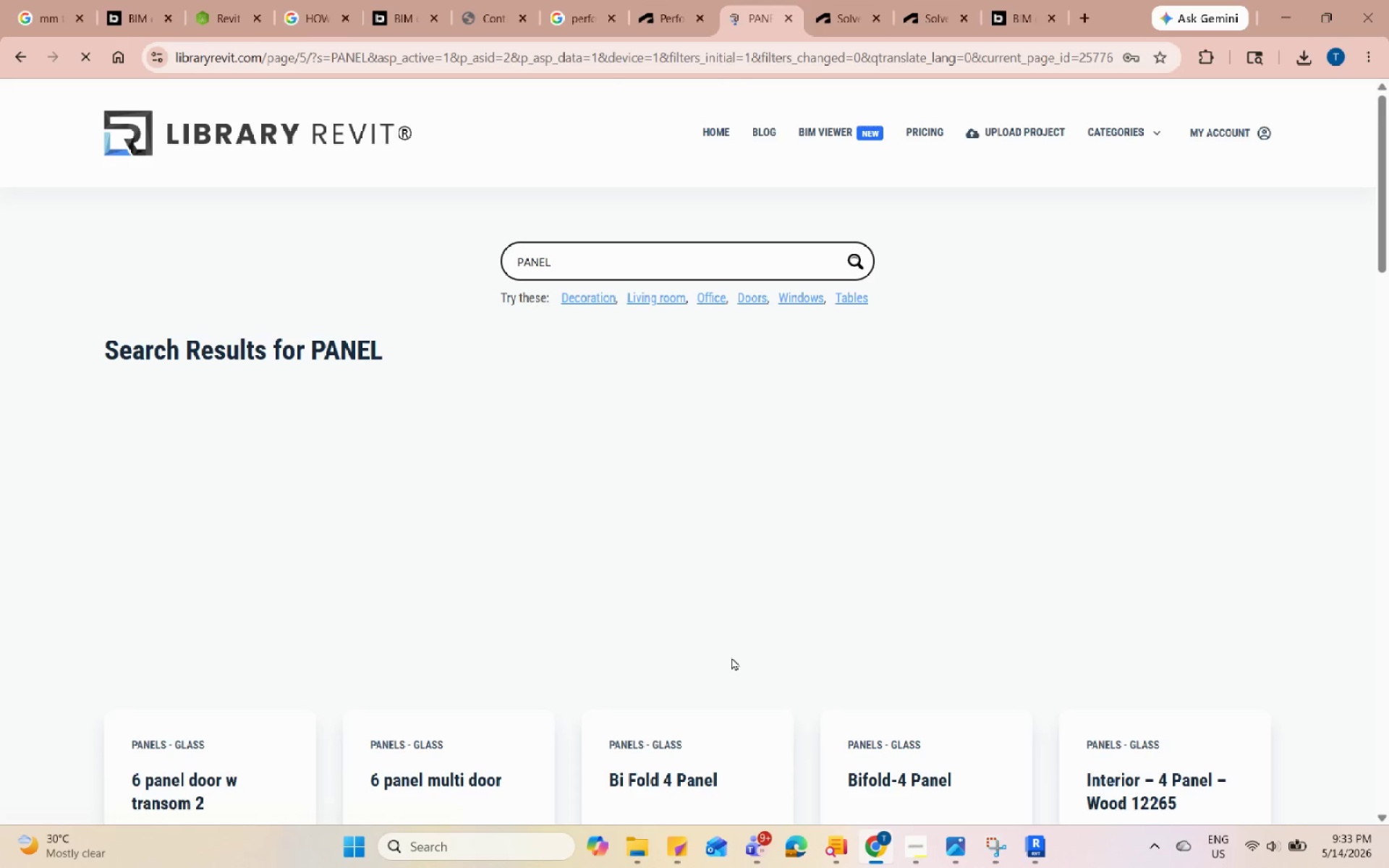 
scroll: coordinate [732, 637], scroll_direction: down, amount: 16.0
 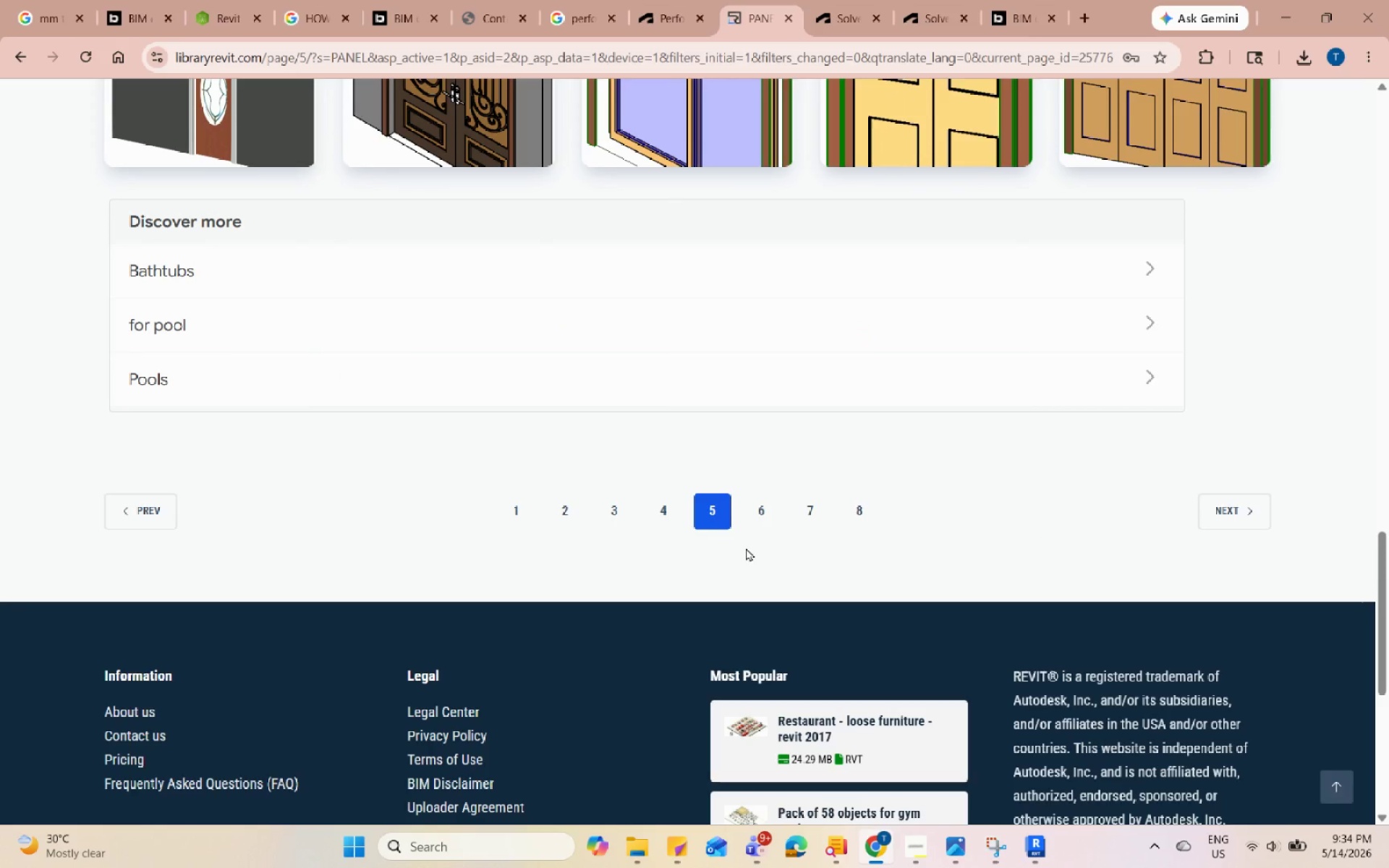 
left_click([750, 521])
 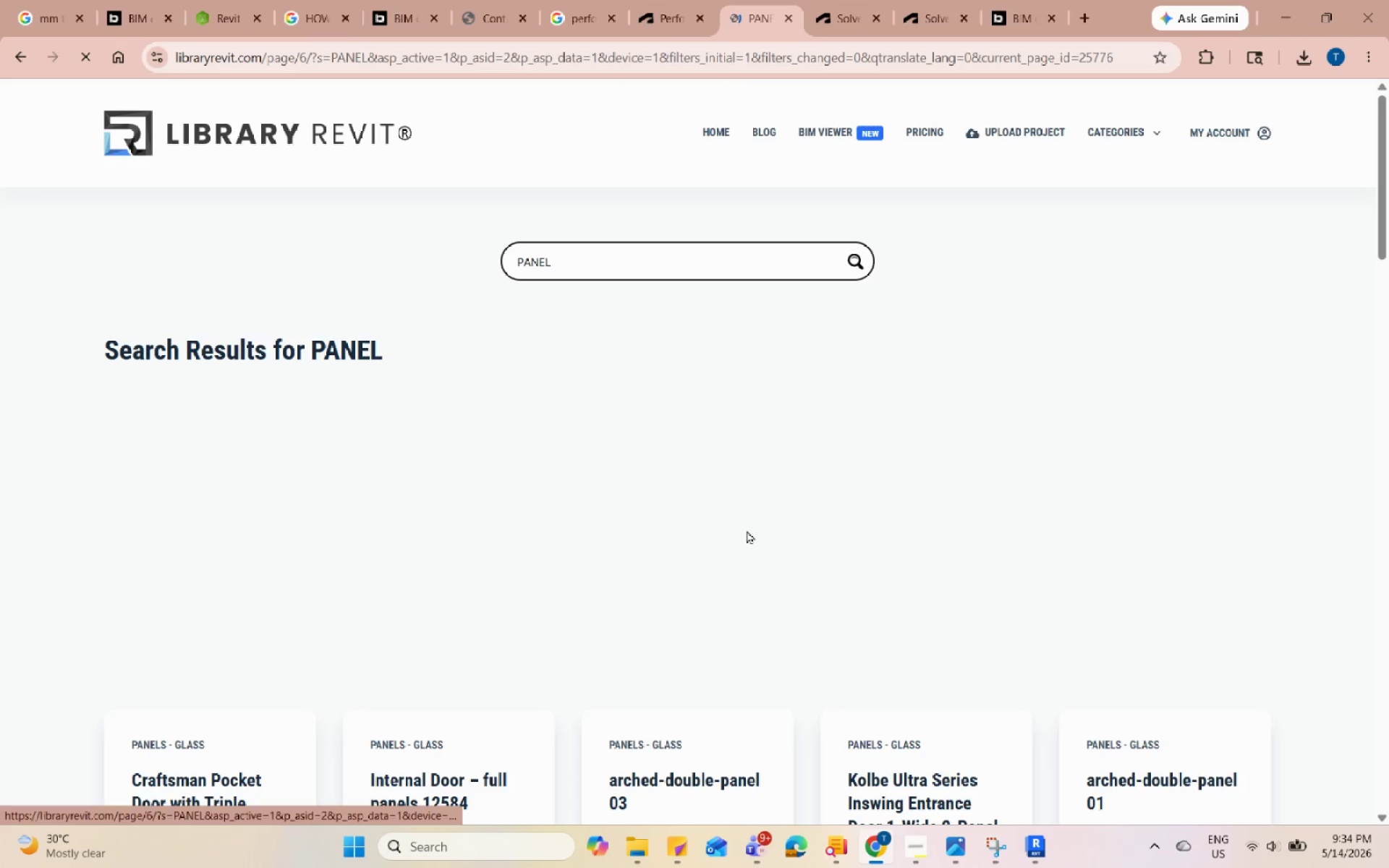 
scroll: coordinate [739, 437], scroll_direction: down, amount: 8.0
 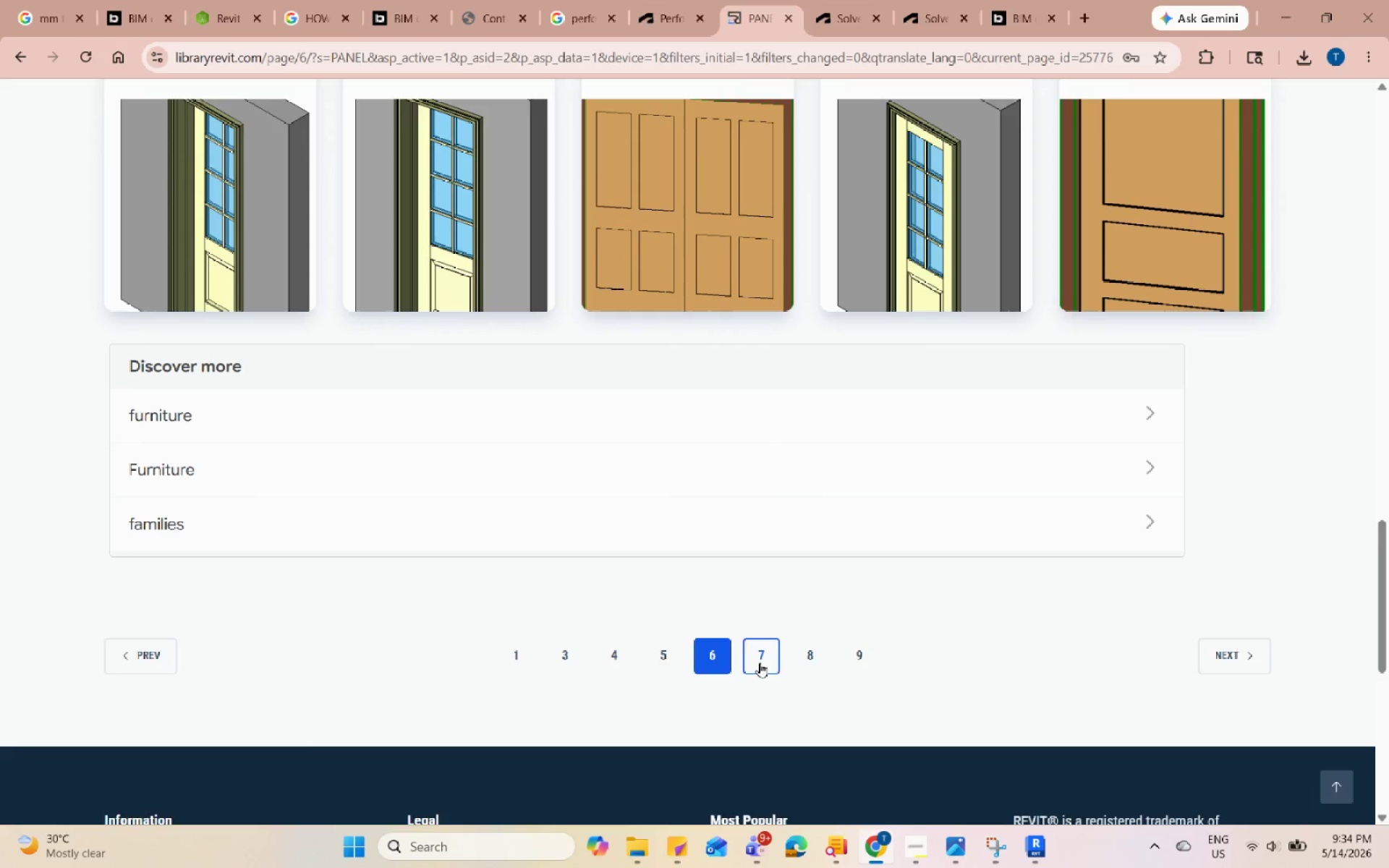 
left_click([760, 663])
 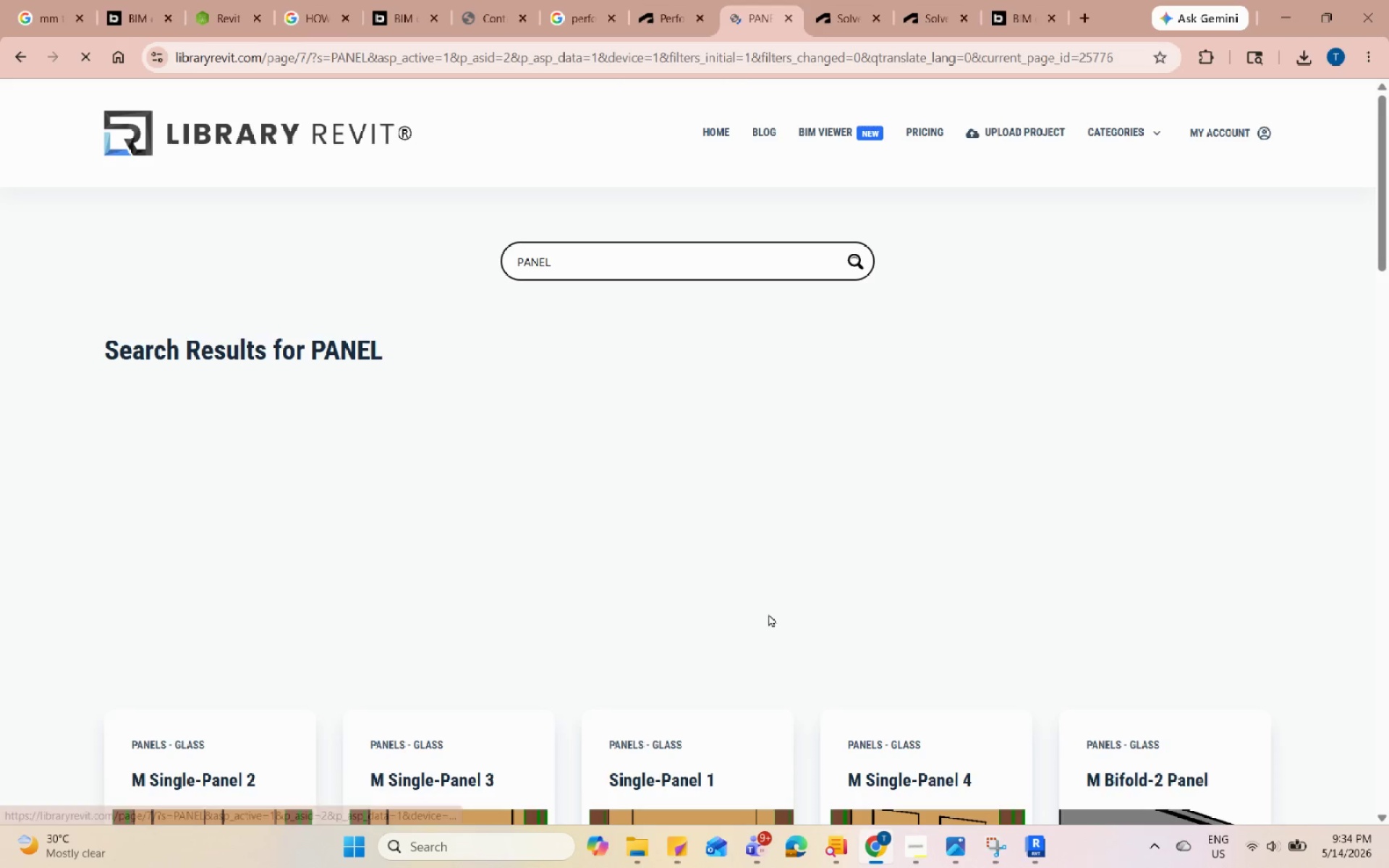 
scroll: coordinate [771, 603], scroll_direction: down, amount: 21.0
 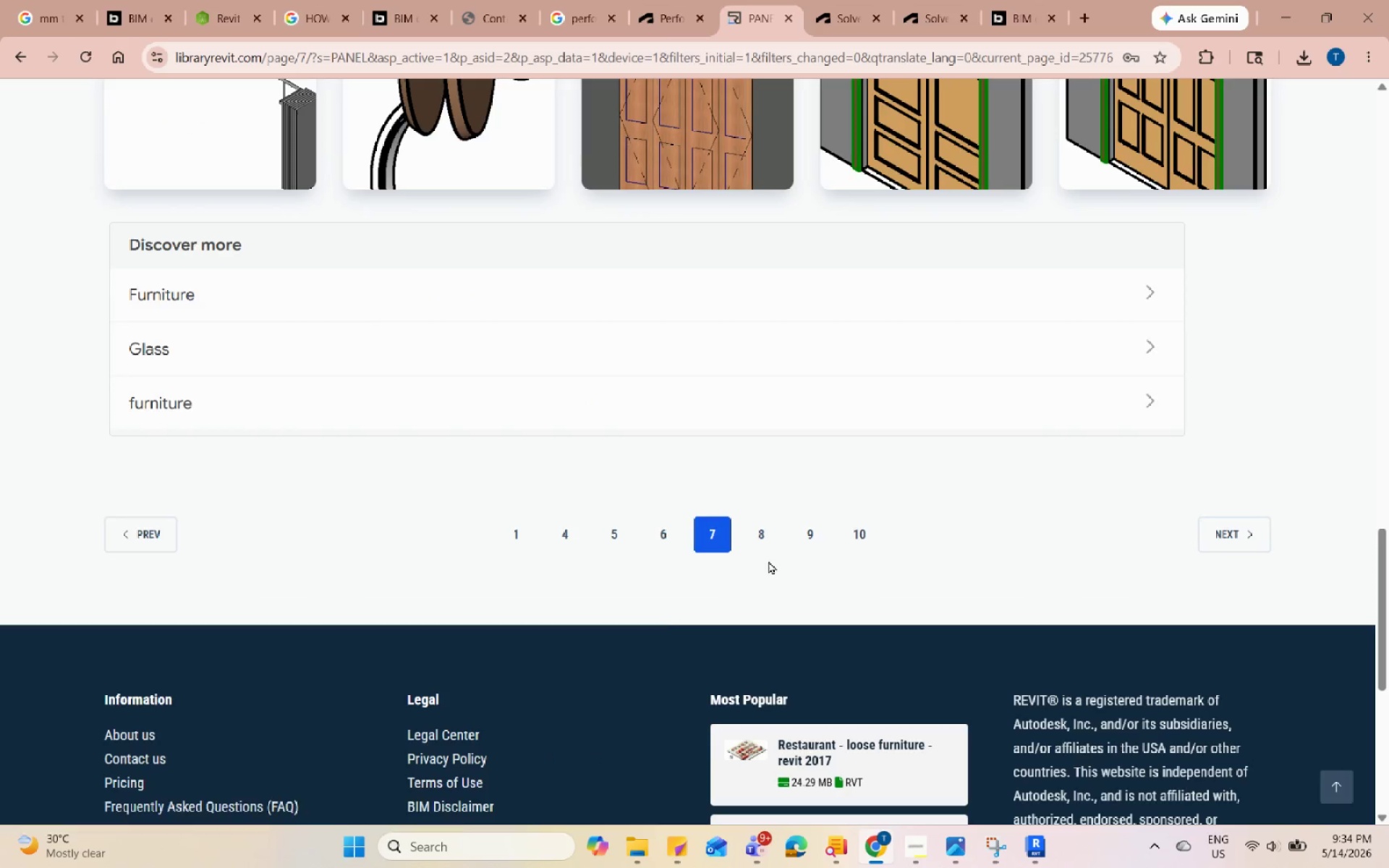 
left_click([763, 544])
 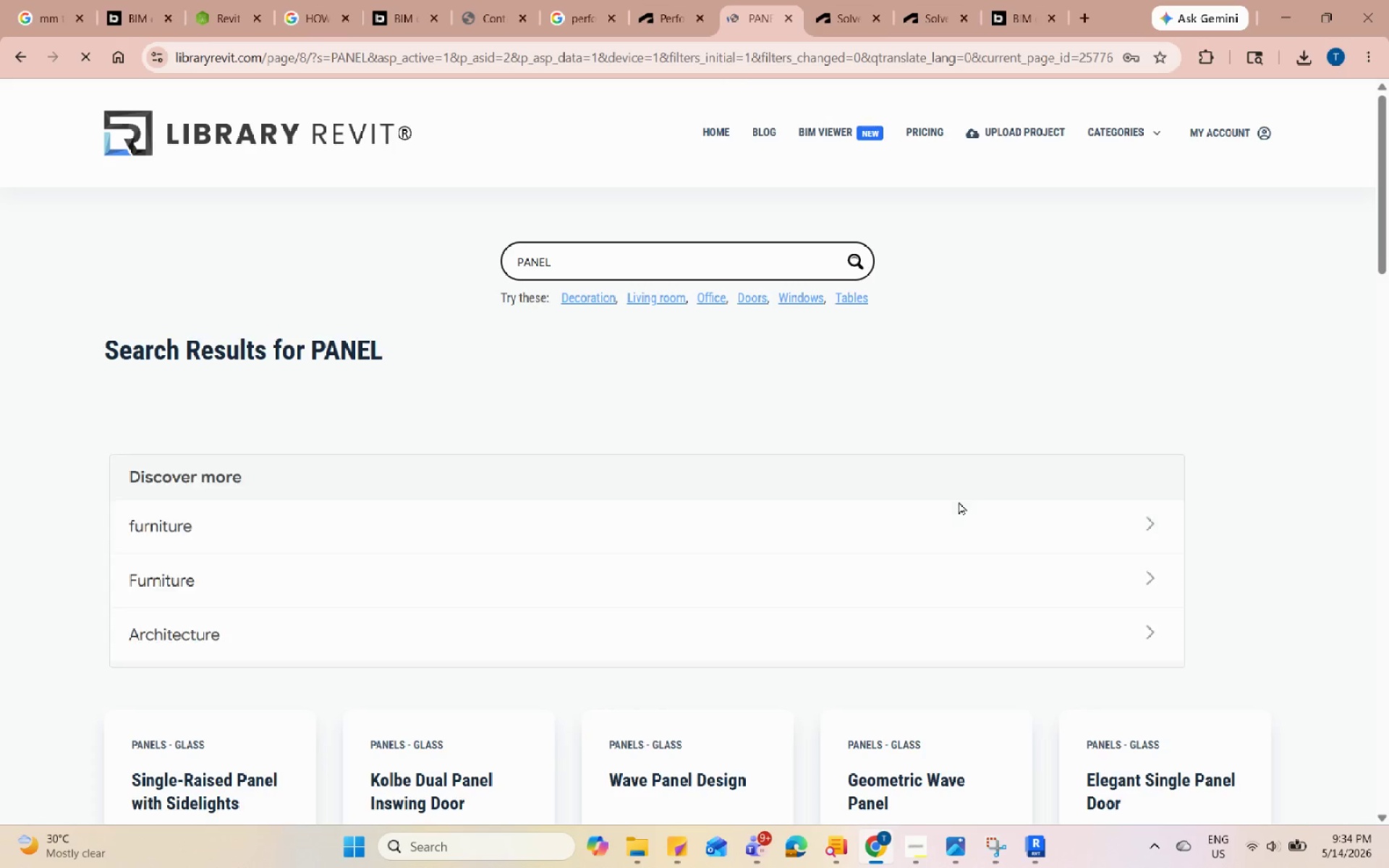 
scroll: coordinate [958, 501], scroll_direction: down, amount: 22.0
 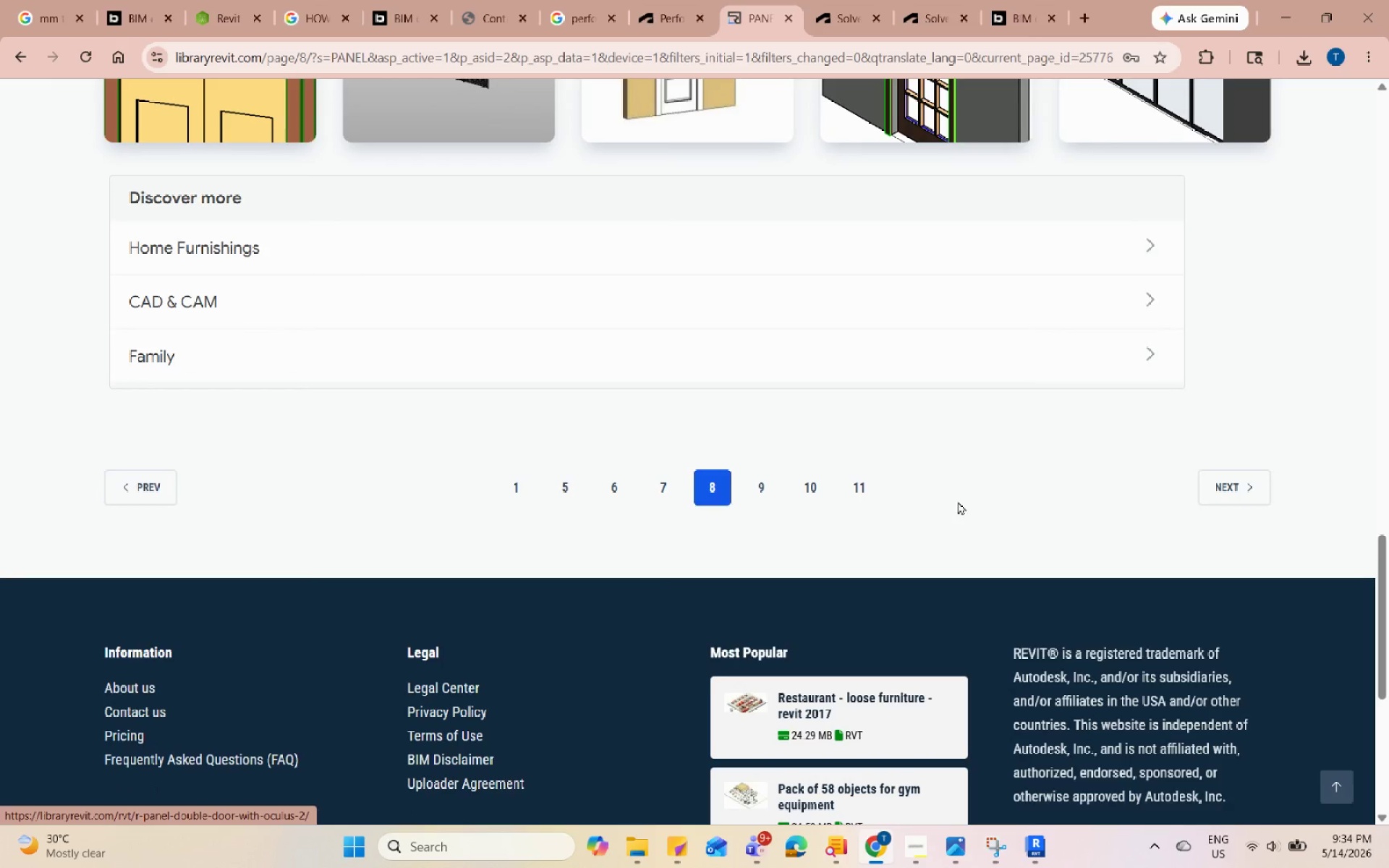 
scroll: coordinate [958, 501], scroll_direction: up, amount: 3.0
 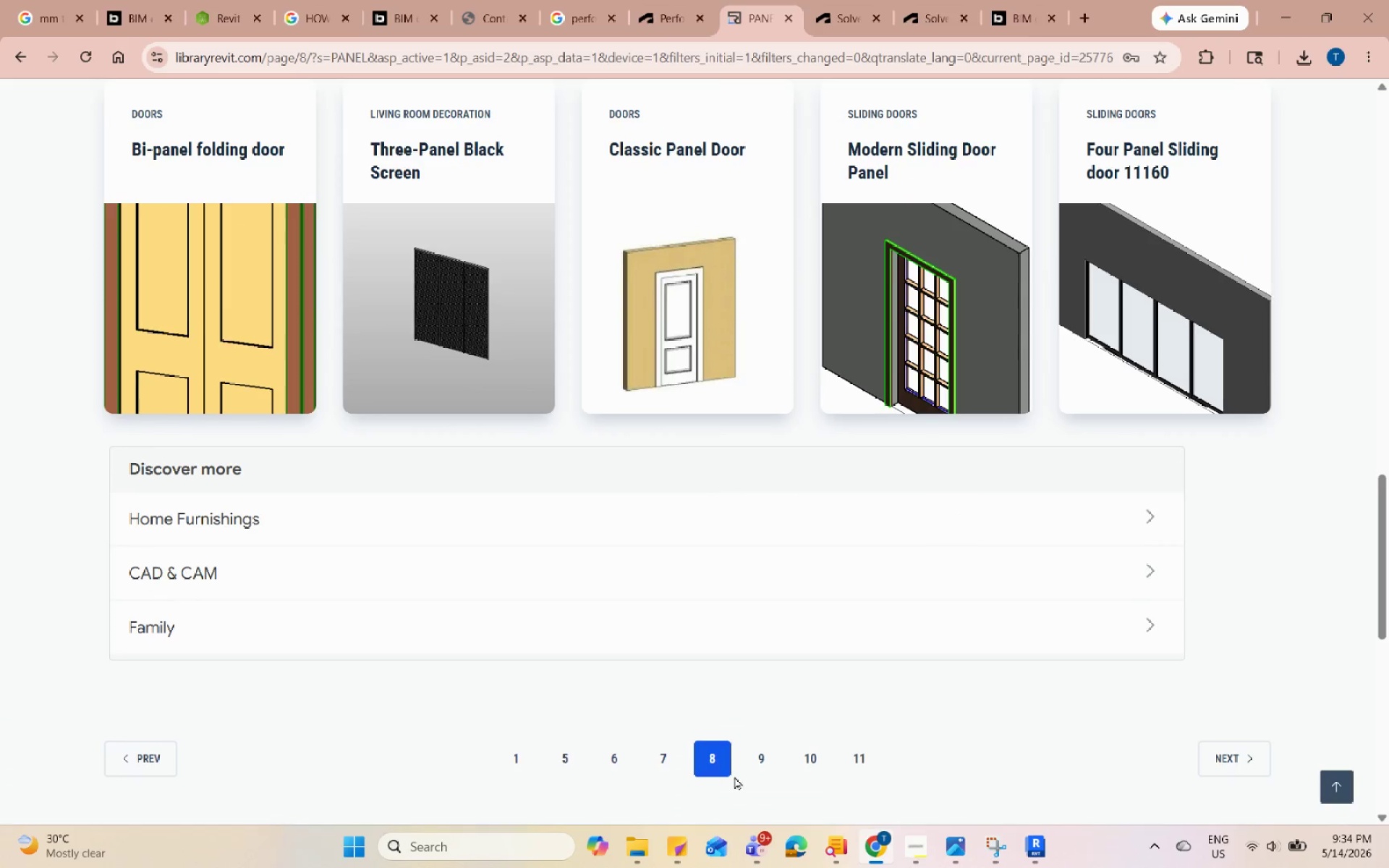 
left_click([762, 762])
 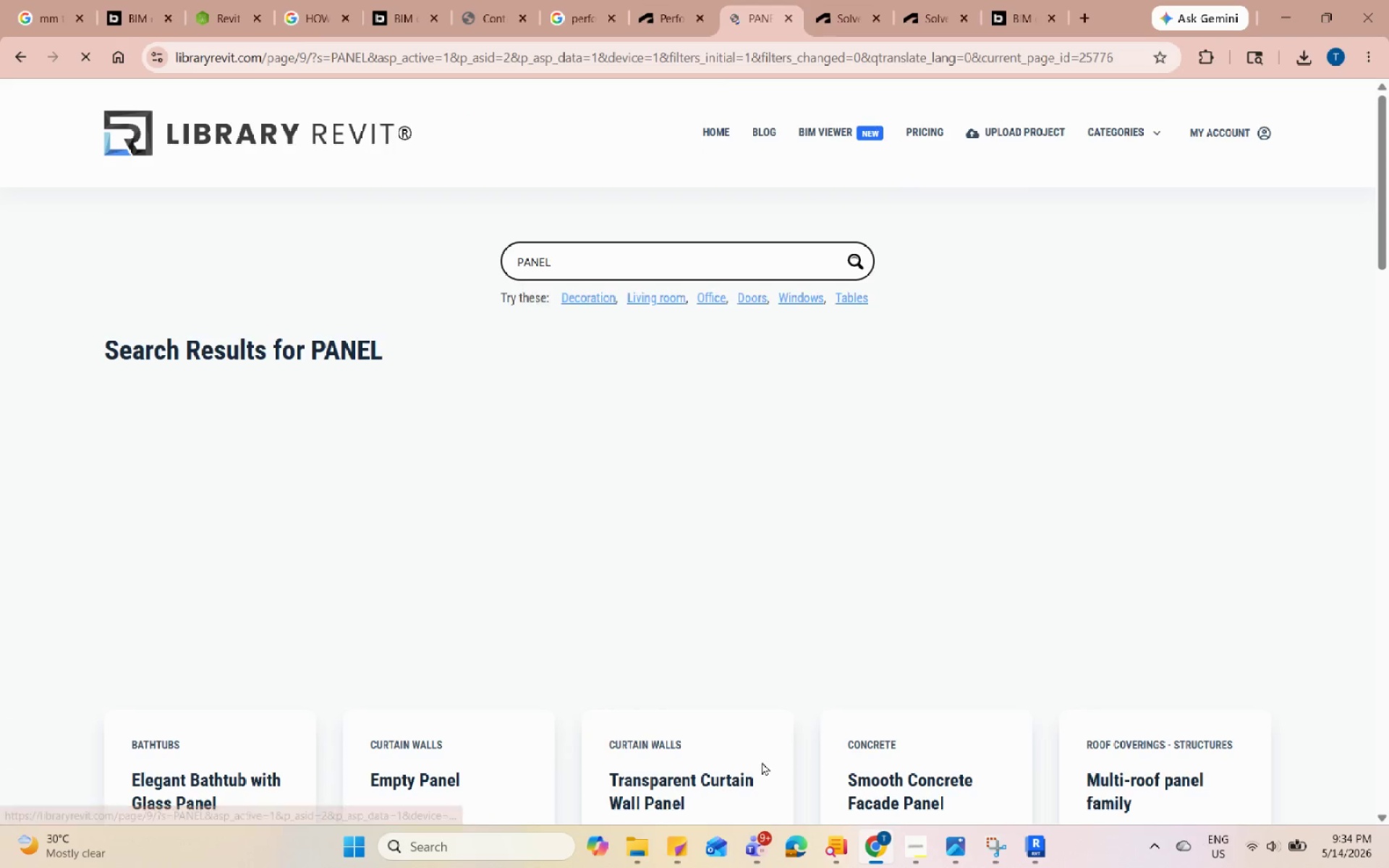 
scroll: coordinate [760, 764], scroll_direction: down, amount: 20.0
 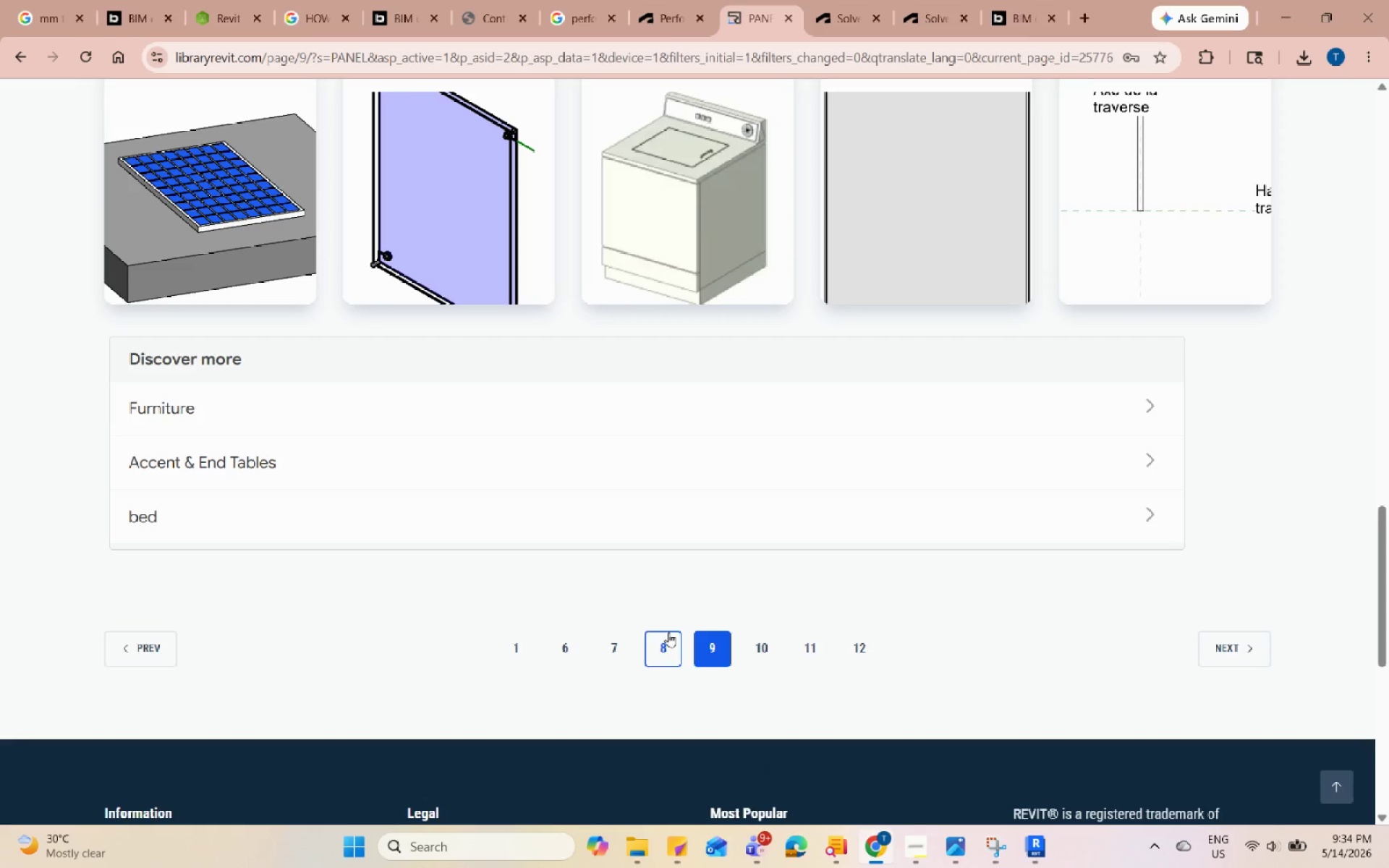 
left_click([668, 632])
 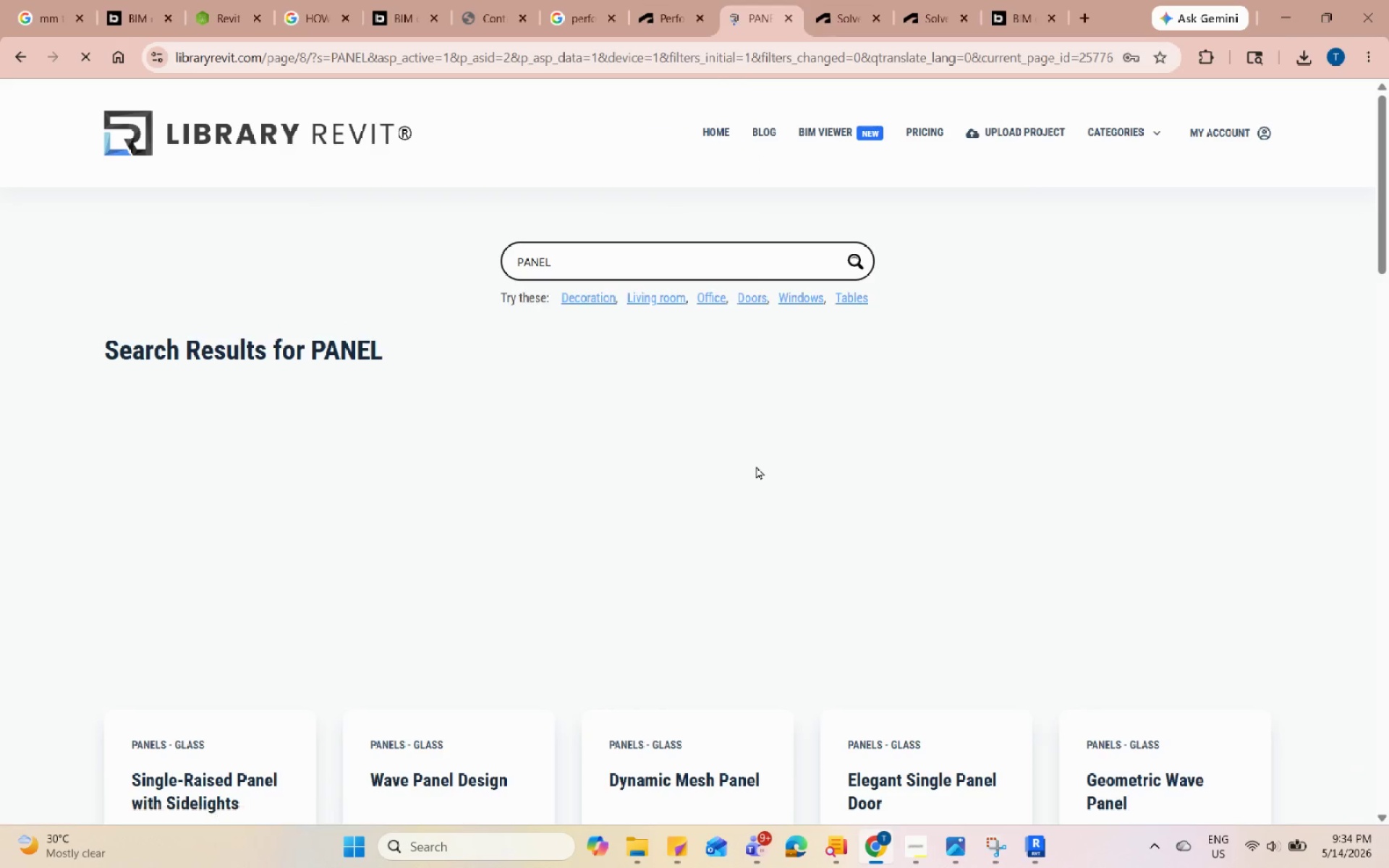 
scroll: coordinate [759, 534], scroll_direction: down, amount: 18.0
 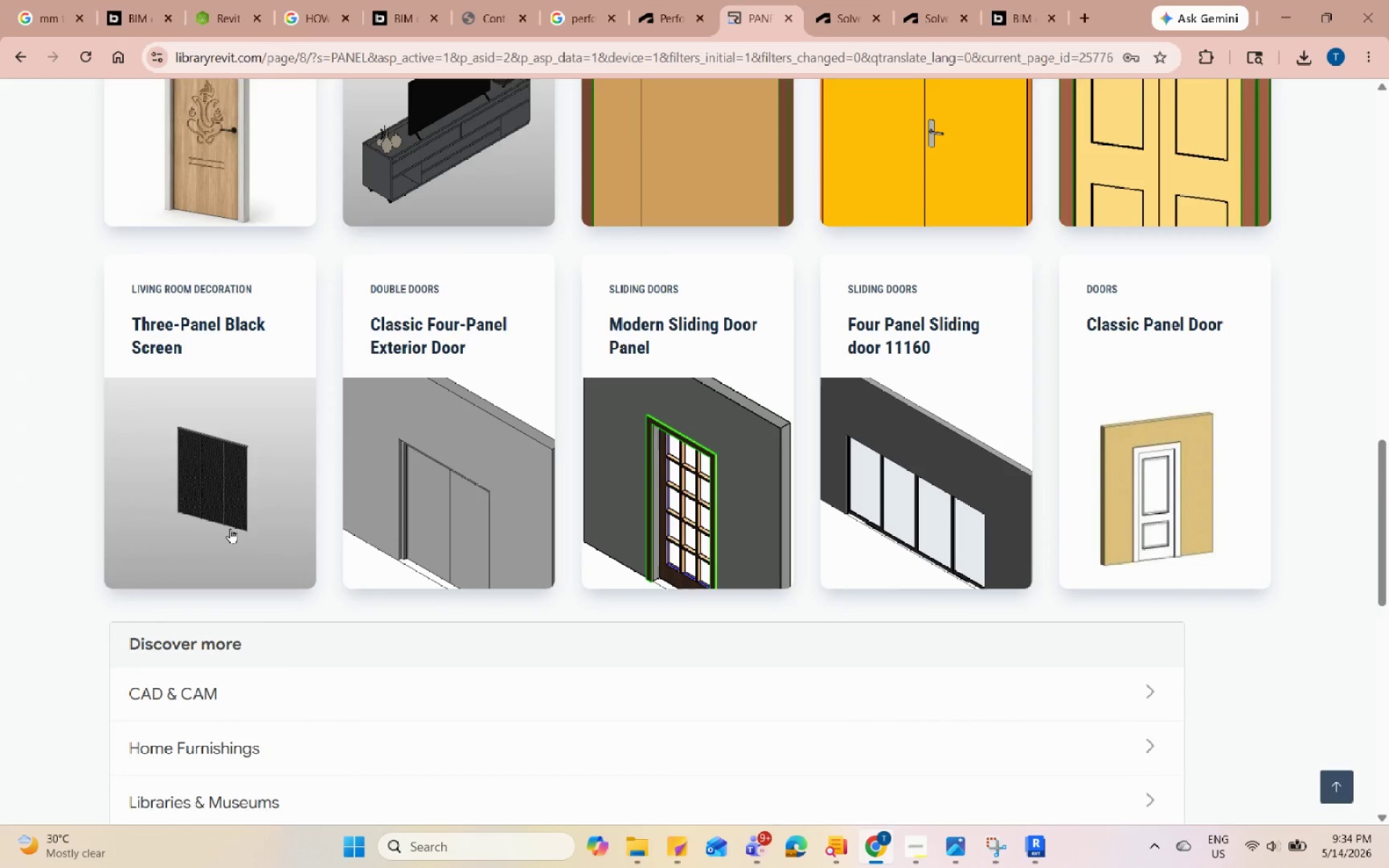 
left_click([230, 528])
 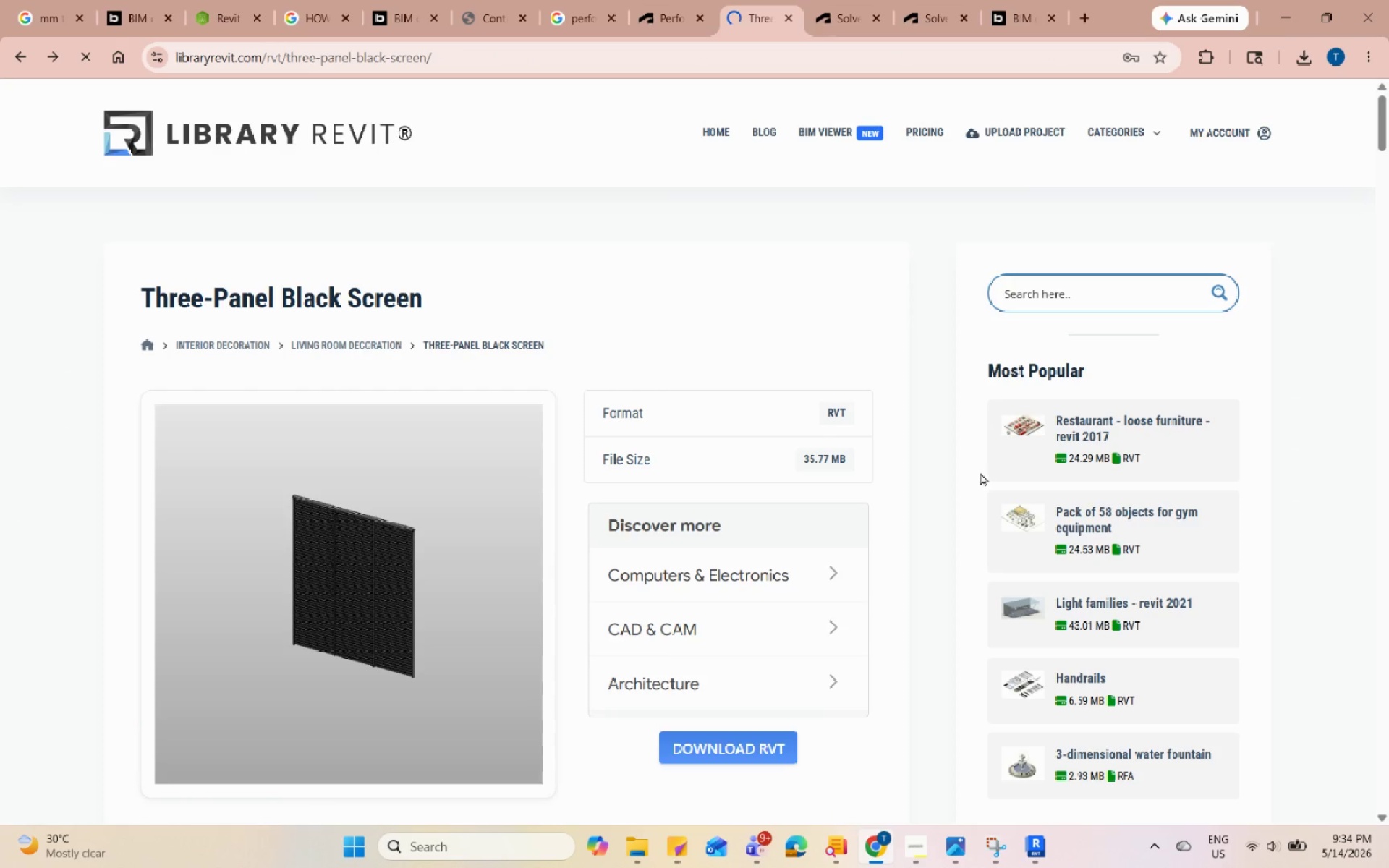 
scroll: coordinate [702, 421], scroll_direction: down, amount: 6.0
 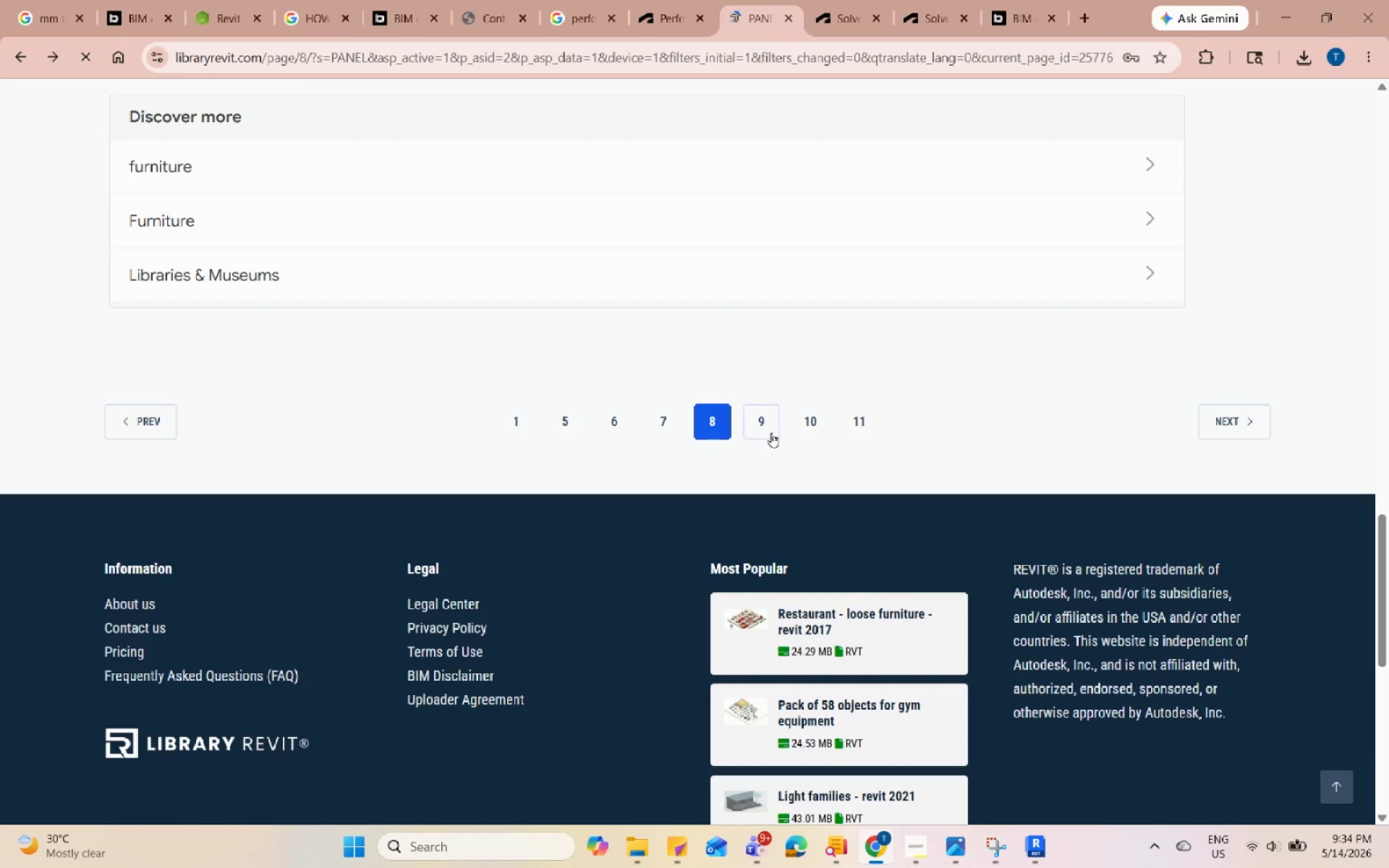 
left_click([756, 424])
 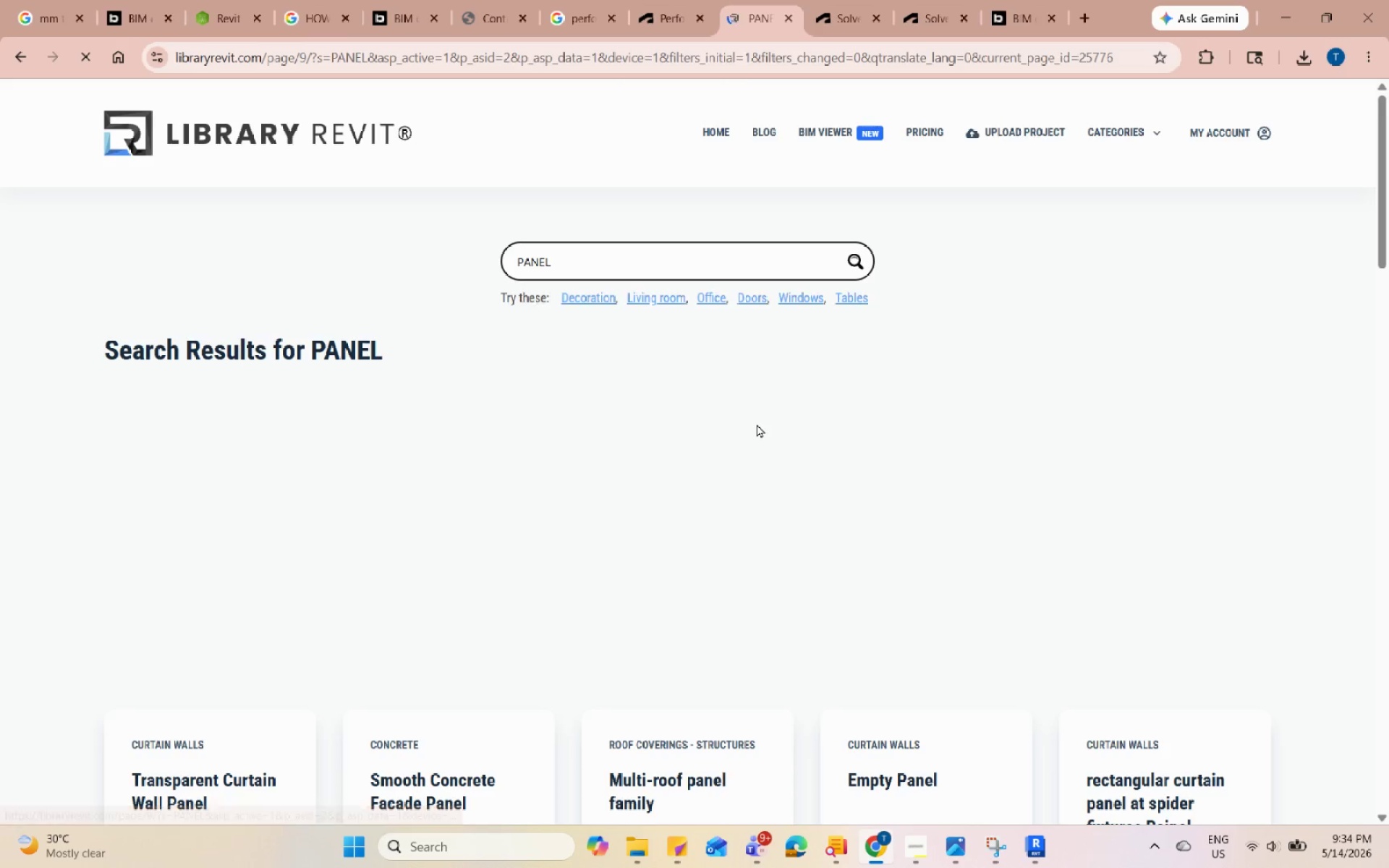 
scroll: coordinate [757, 427], scroll_direction: down, amount: 17.0
 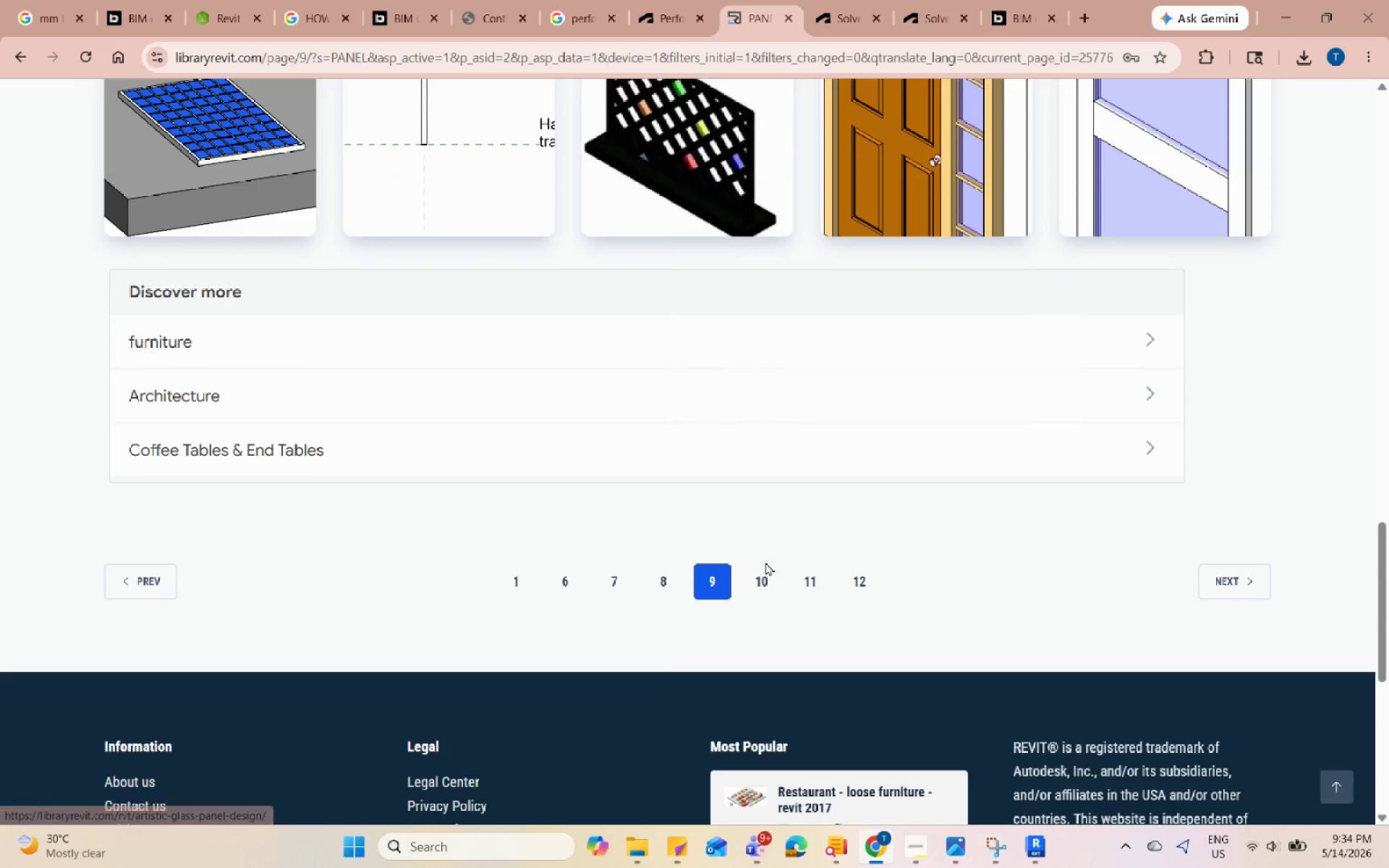 
left_click([768, 574])
 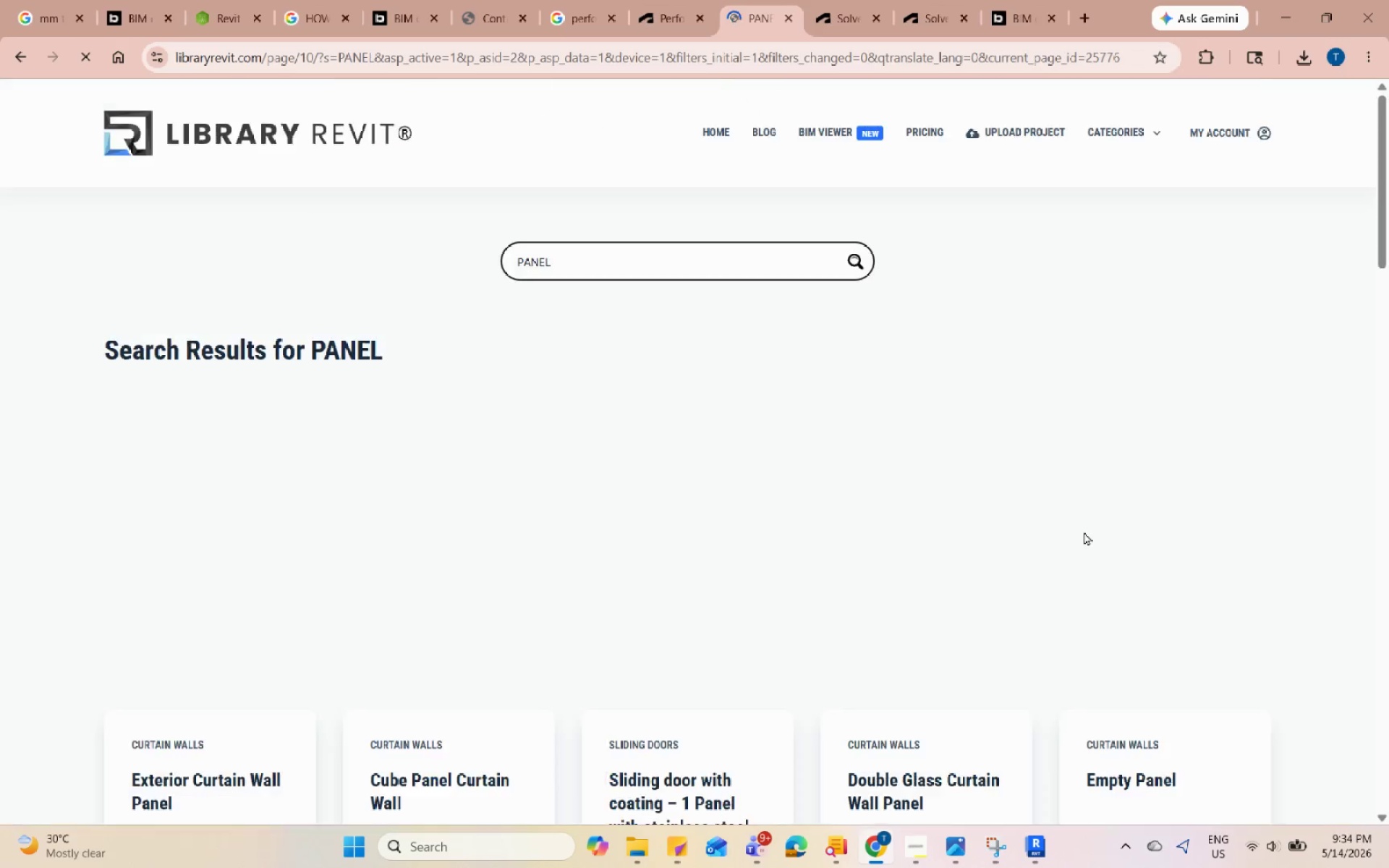 
scroll: coordinate [1068, 548], scroll_direction: down, amount: 22.0
 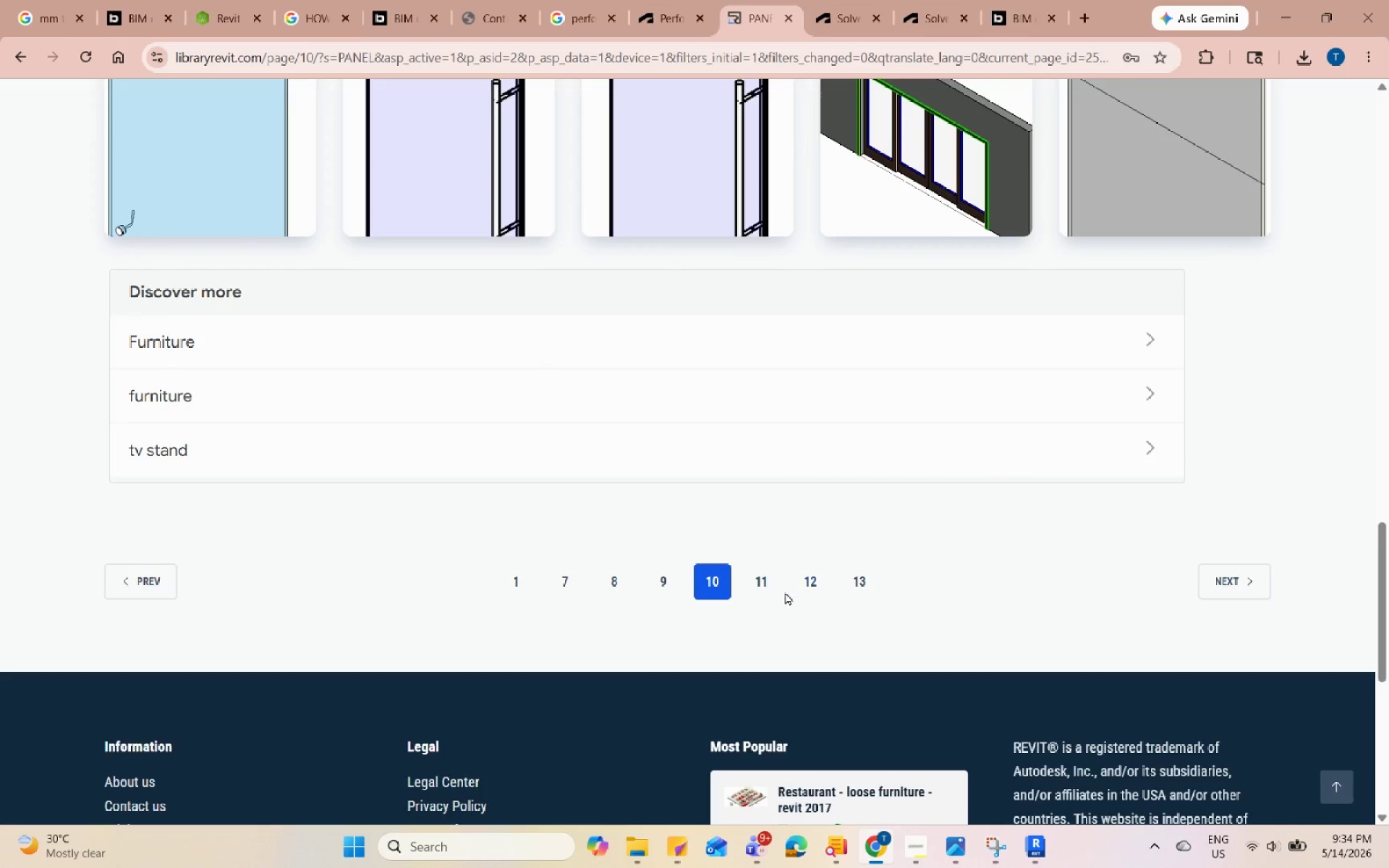 
left_click([772, 583])
 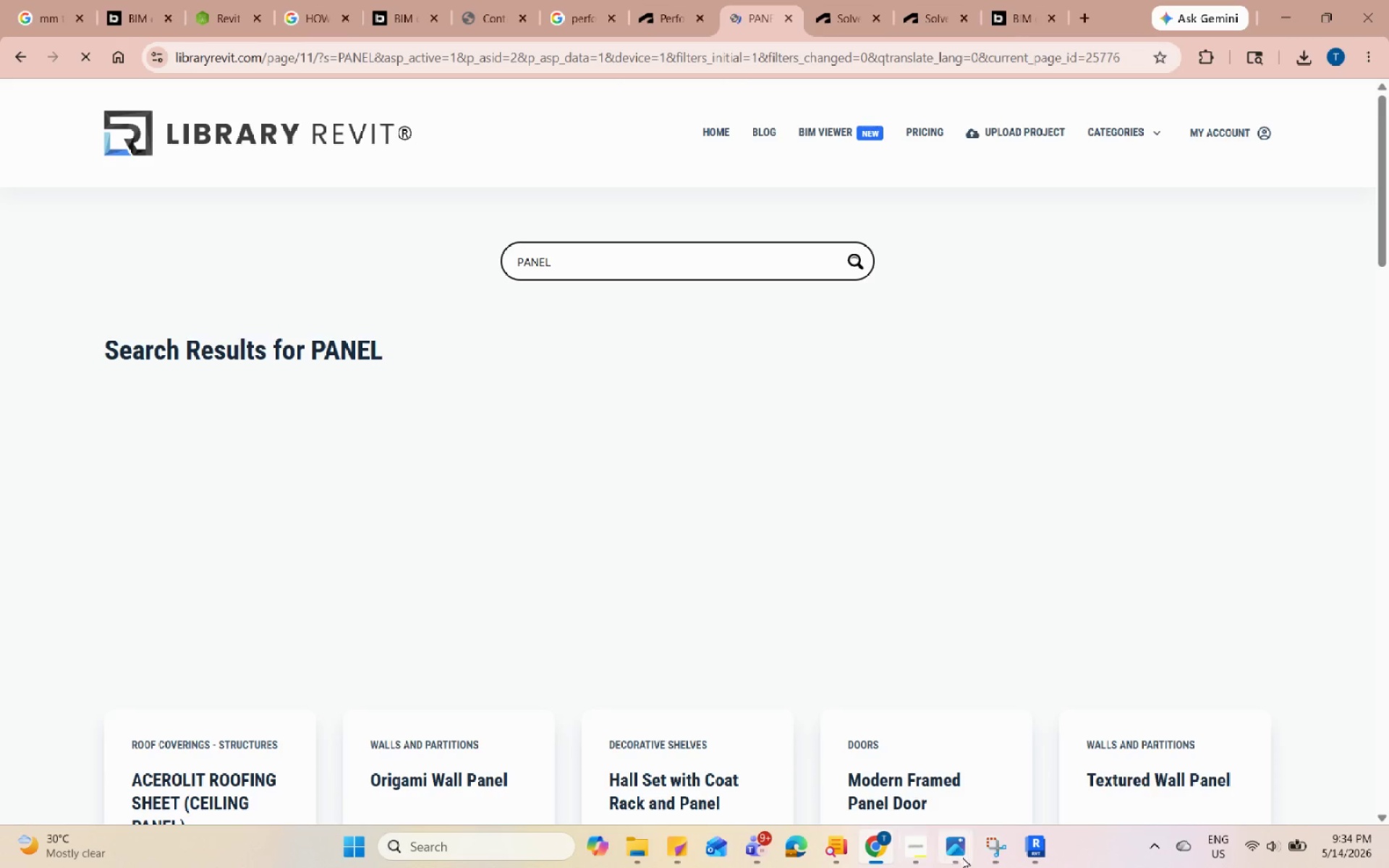 
scroll: coordinate [944, 679], scroll_direction: down, amount: 12.0
 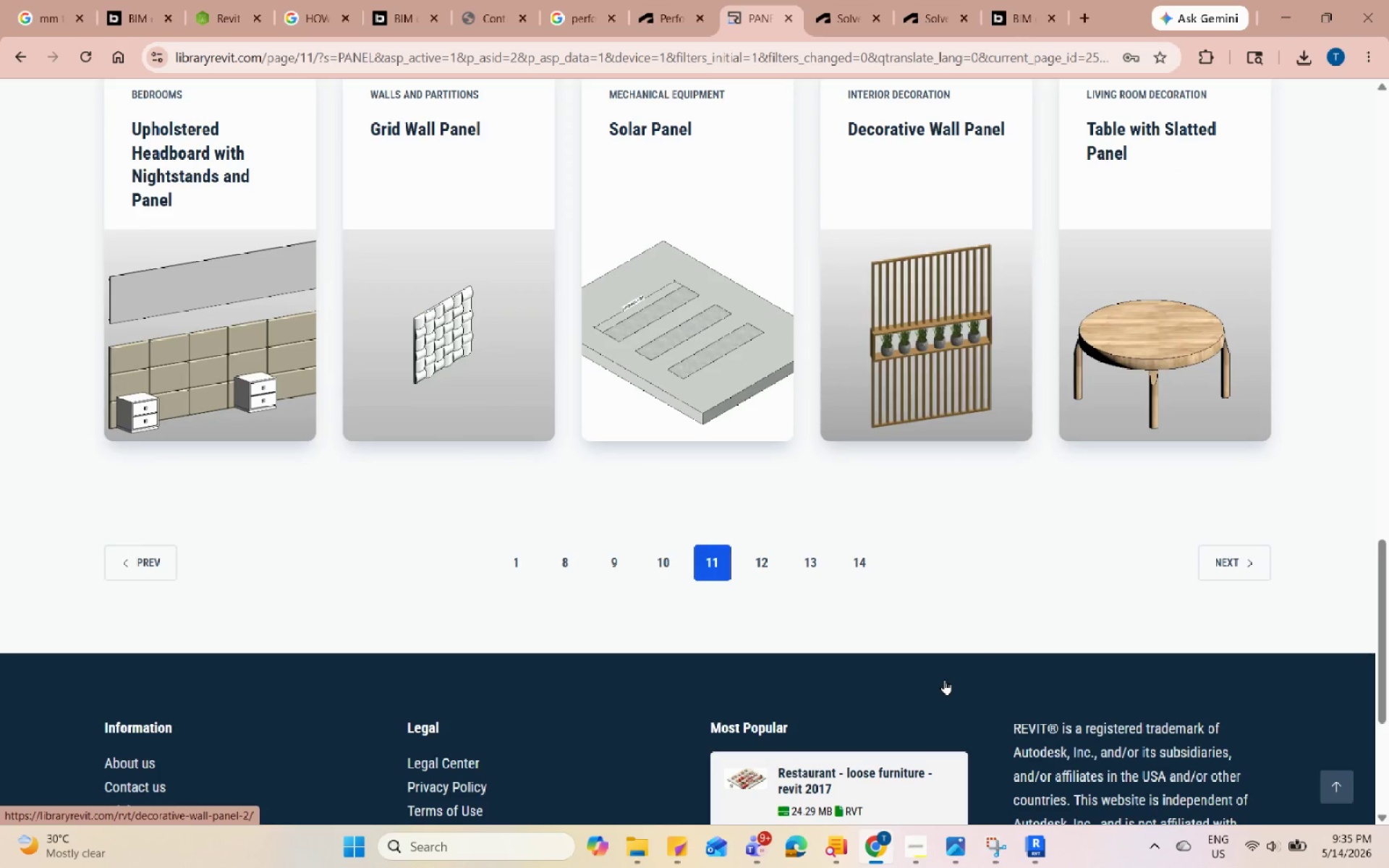 
left_click([754, 562])
 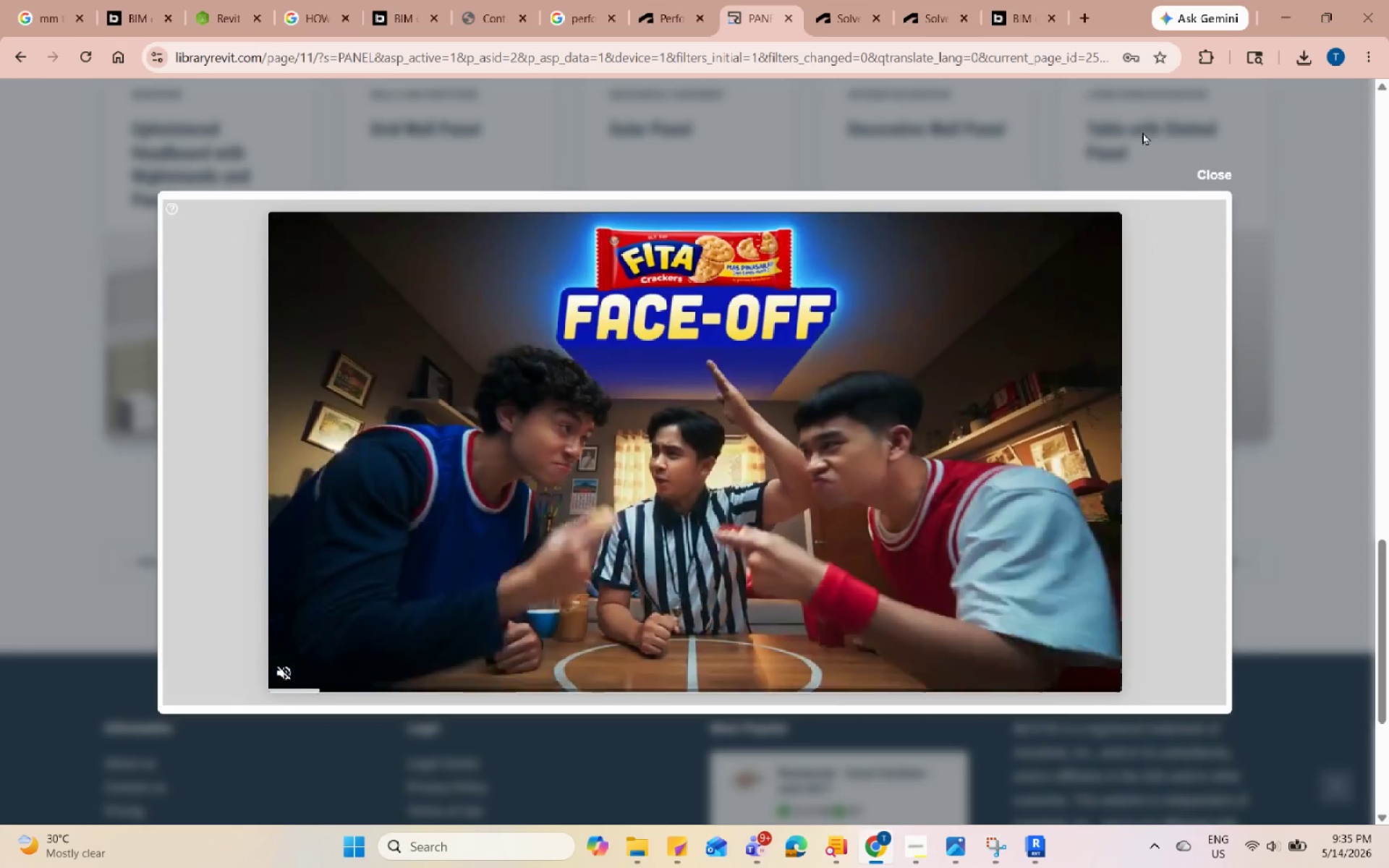 
left_click([1204, 172])
 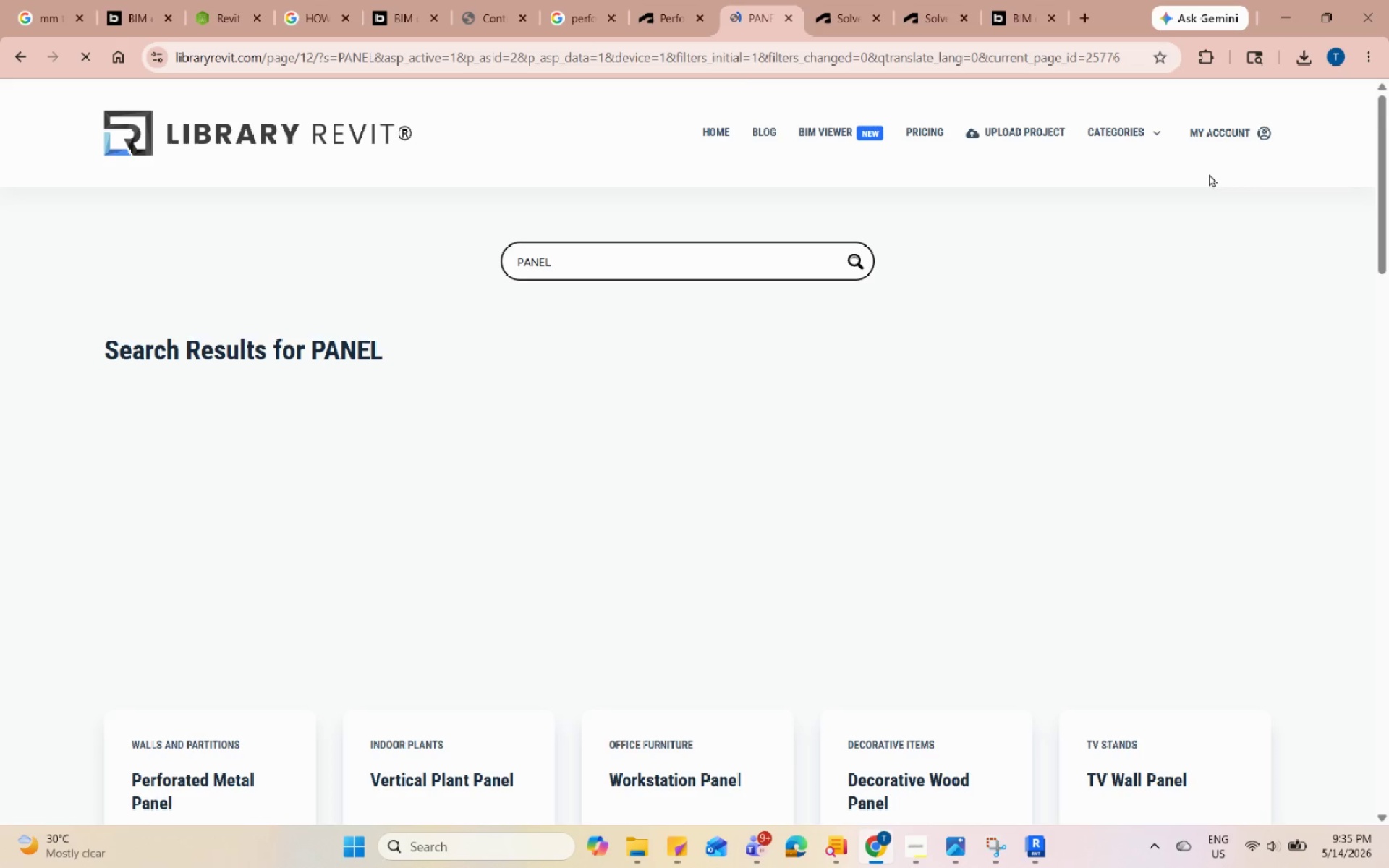 
scroll: coordinate [1189, 552], scroll_direction: down, amount: 16.0
 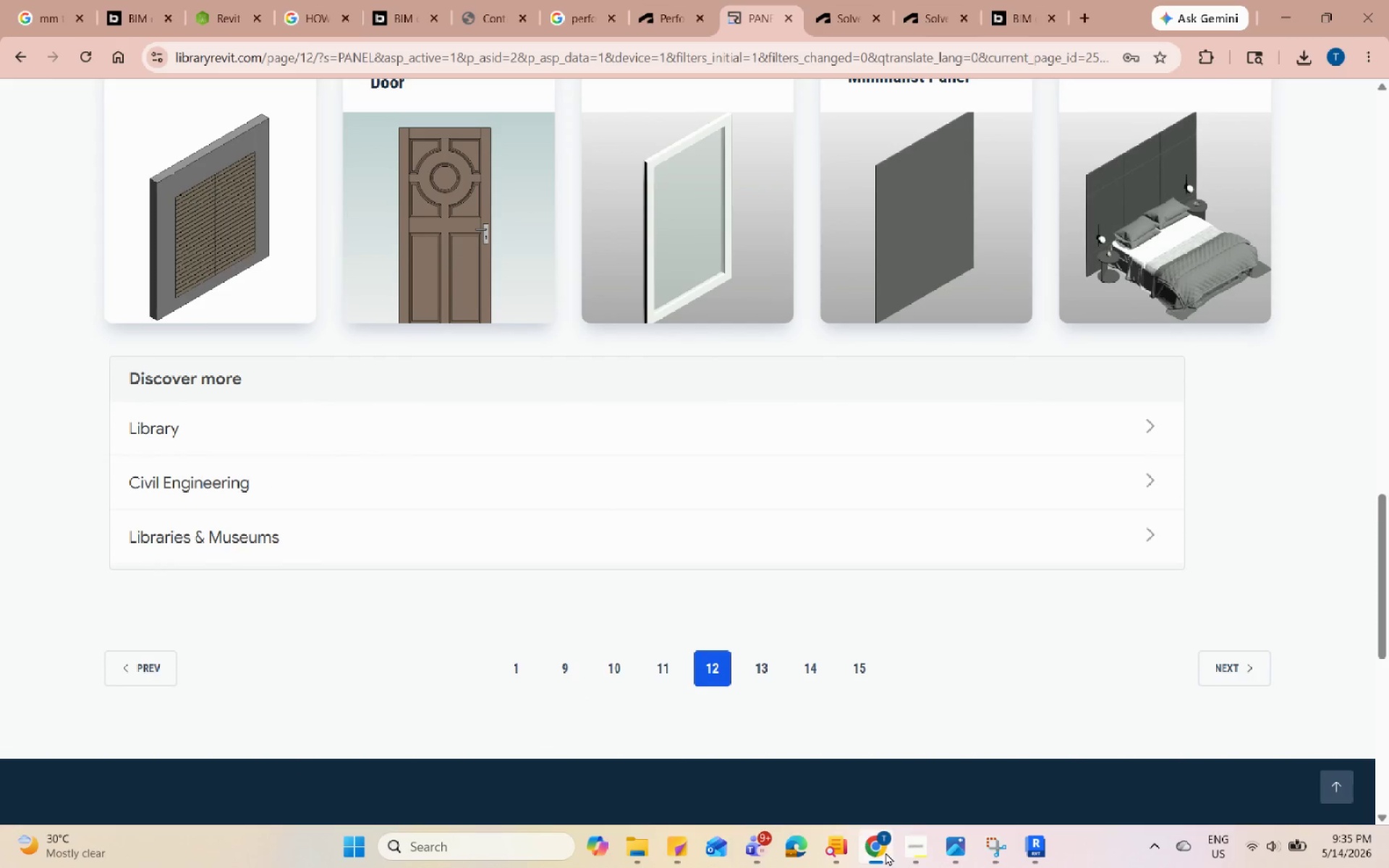 
left_click([1008, 854])
 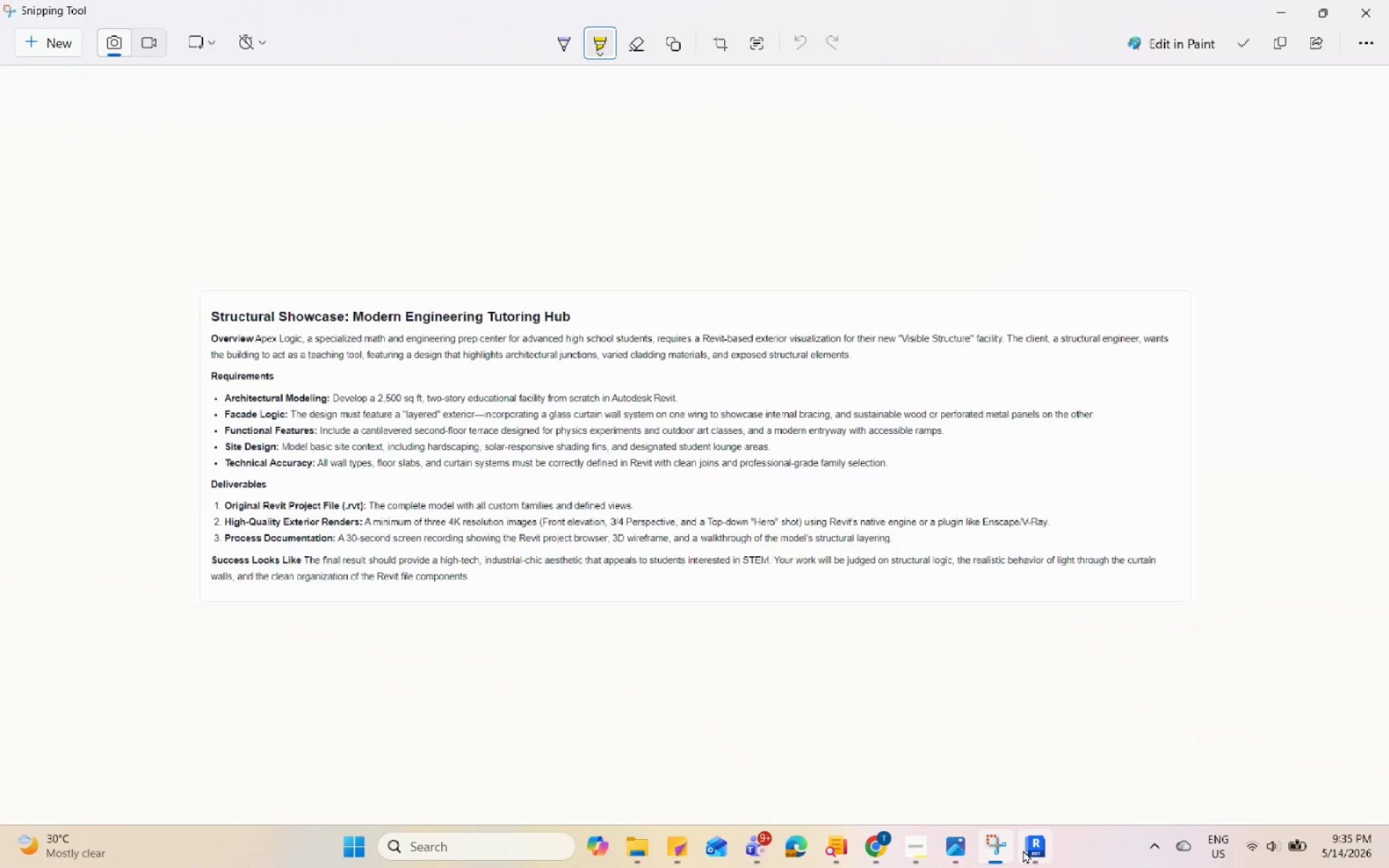 
left_click([1032, 845])
 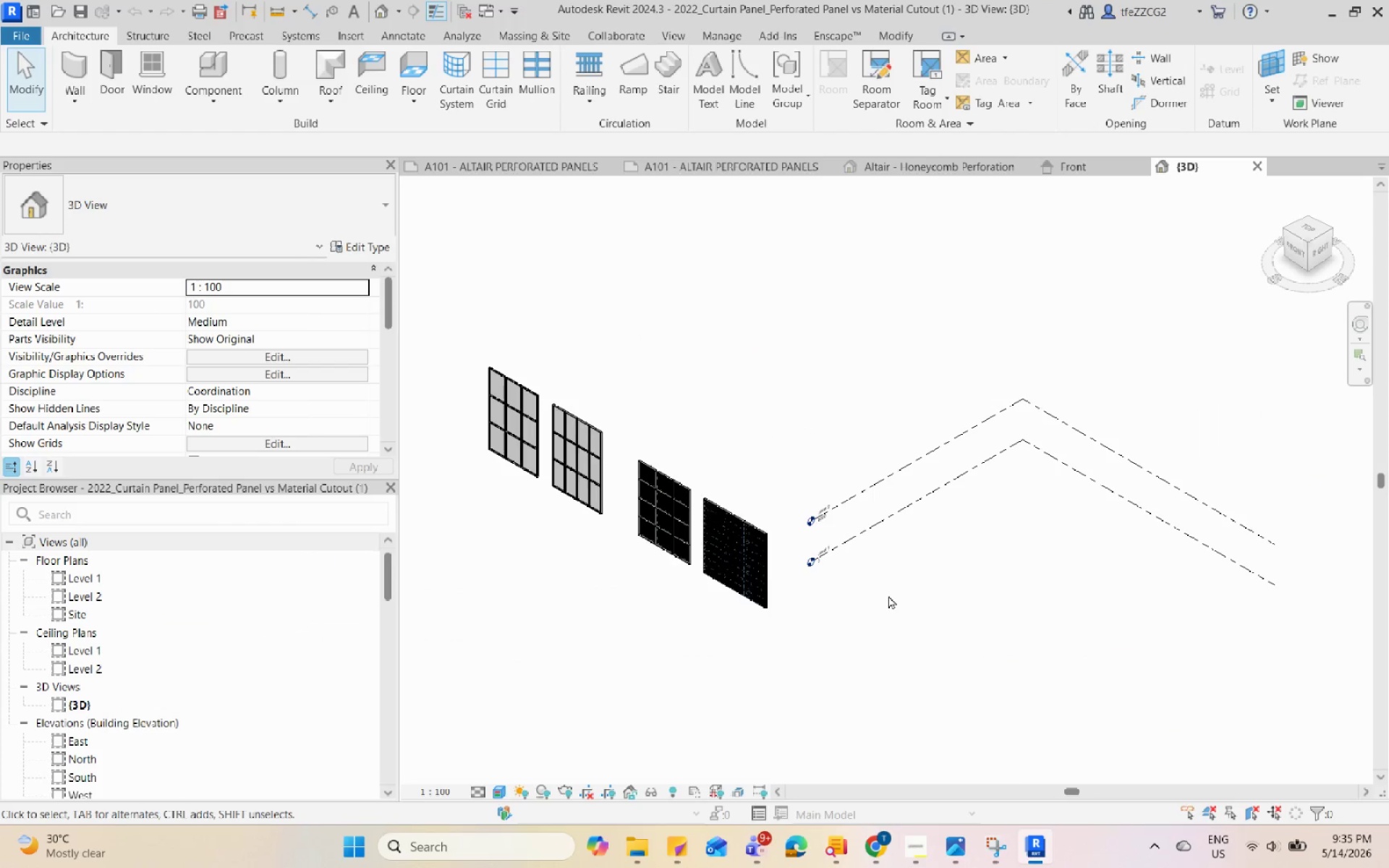 
scroll: coordinate [900, 347], scroll_direction: up, amount: 21.0
 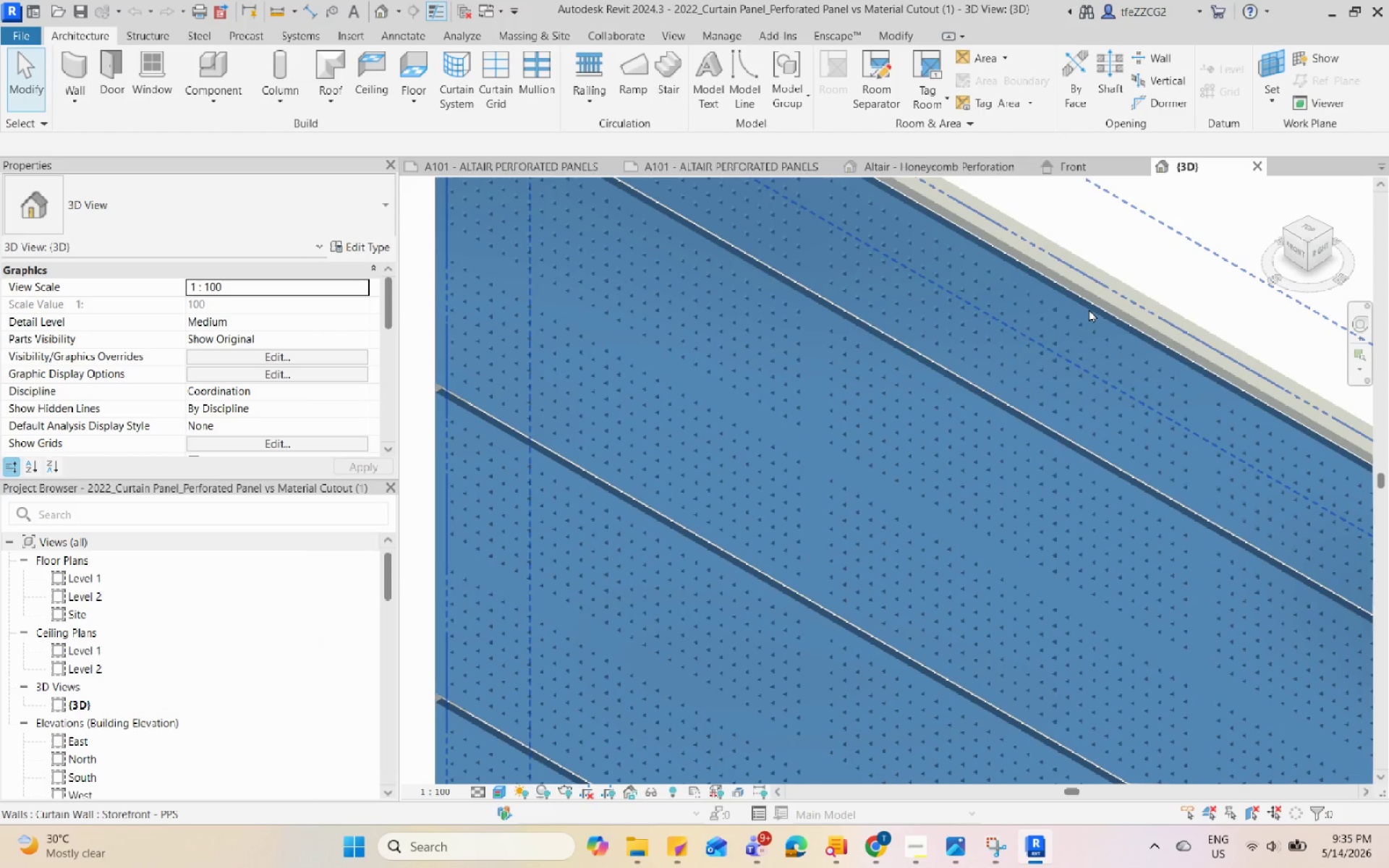 
scroll: coordinate [1171, 439], scroll_direction: down, amount: 12.0
 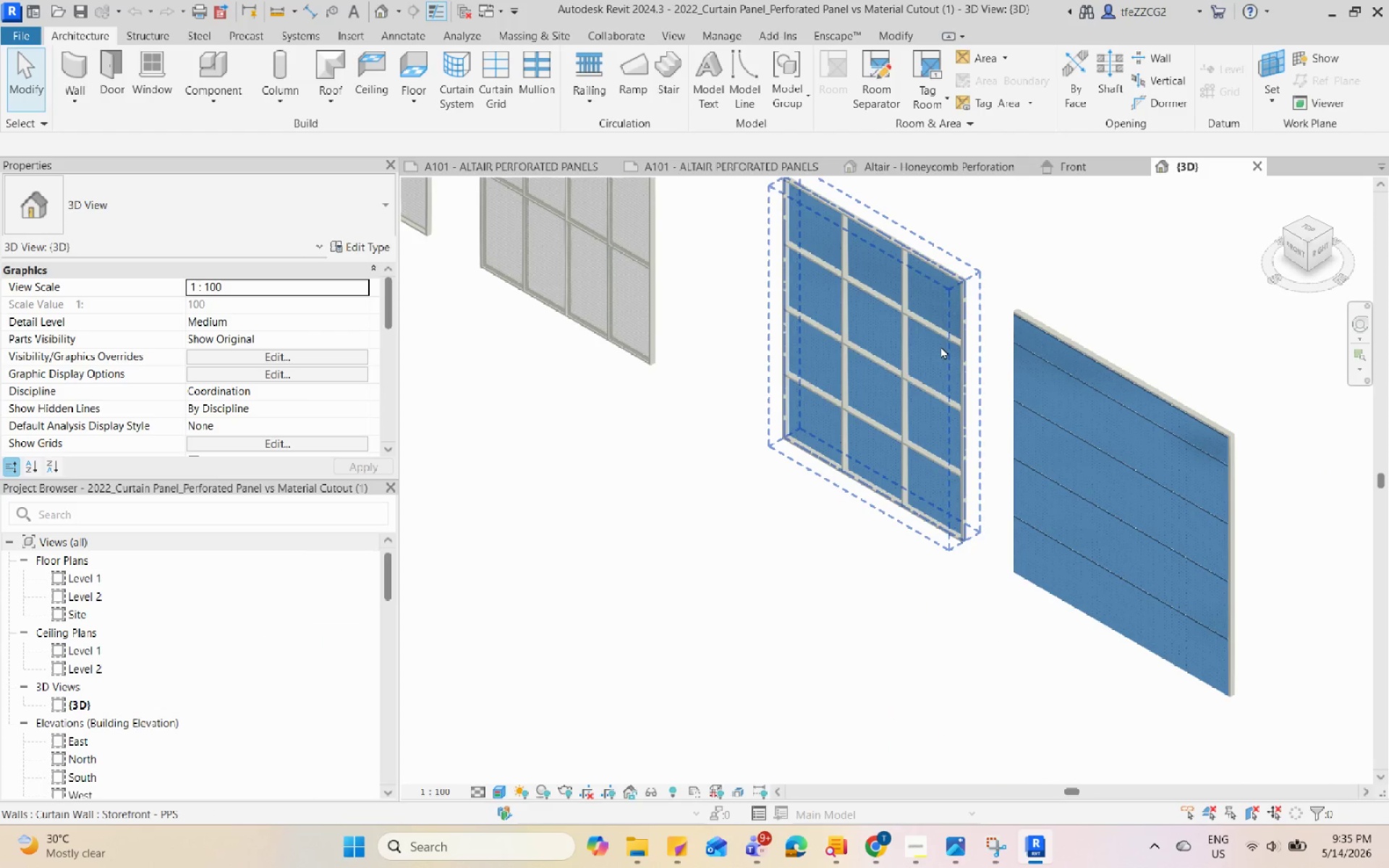 
left_click([940, 346])
 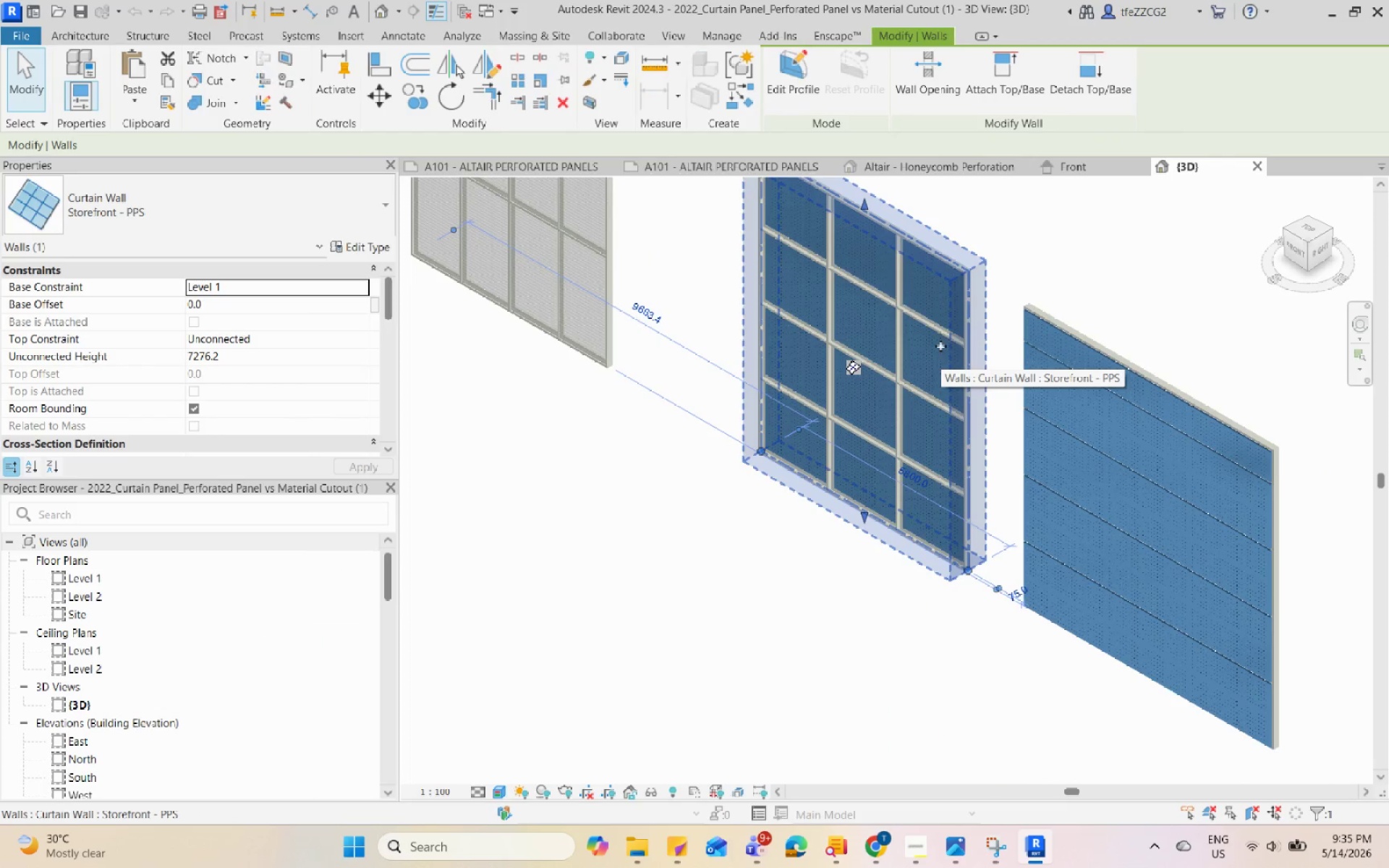 
left_click([1144, 350])
 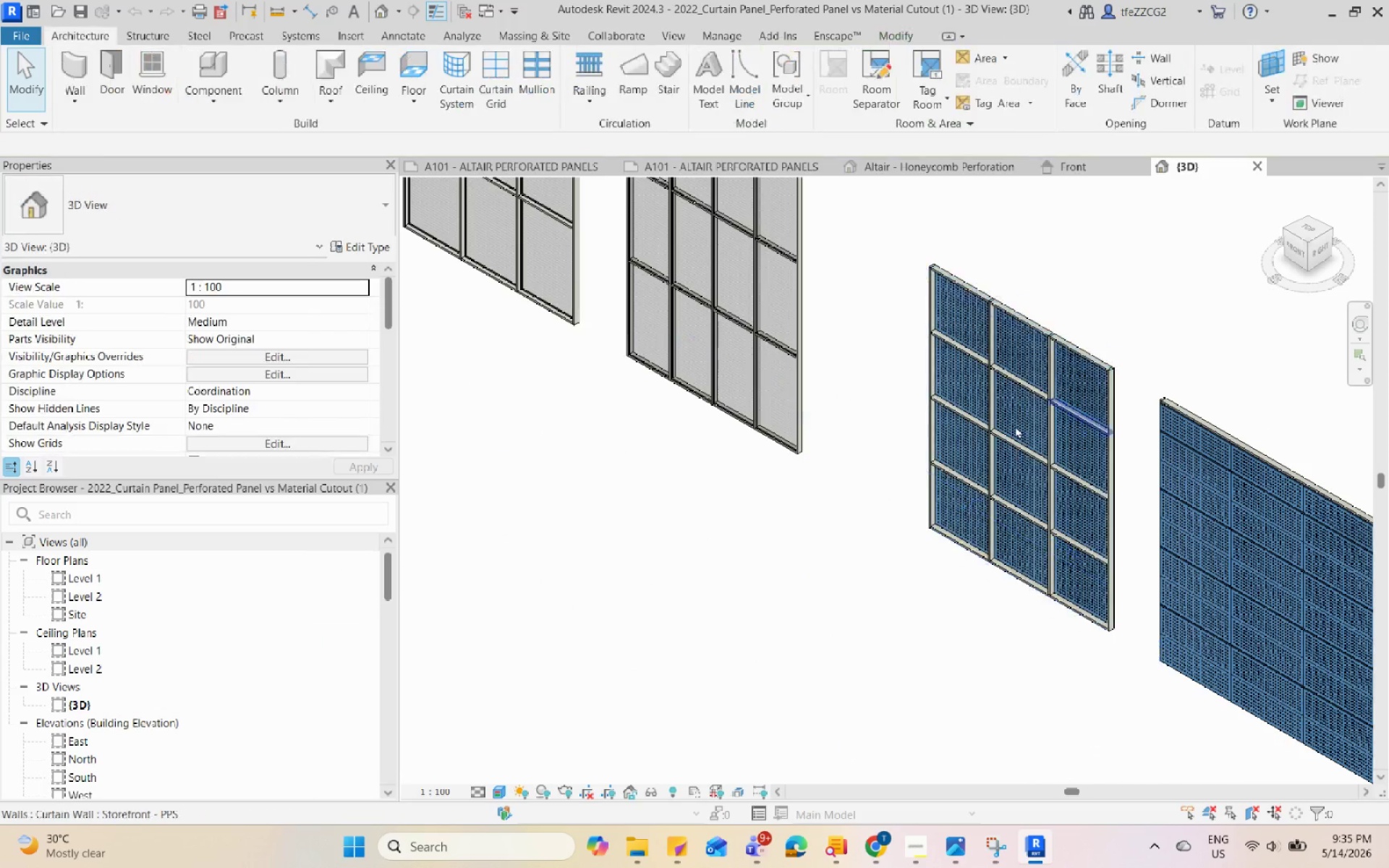 
scroll: coordinate [1131, 467], scroll_direction: down, amount: 1.0
 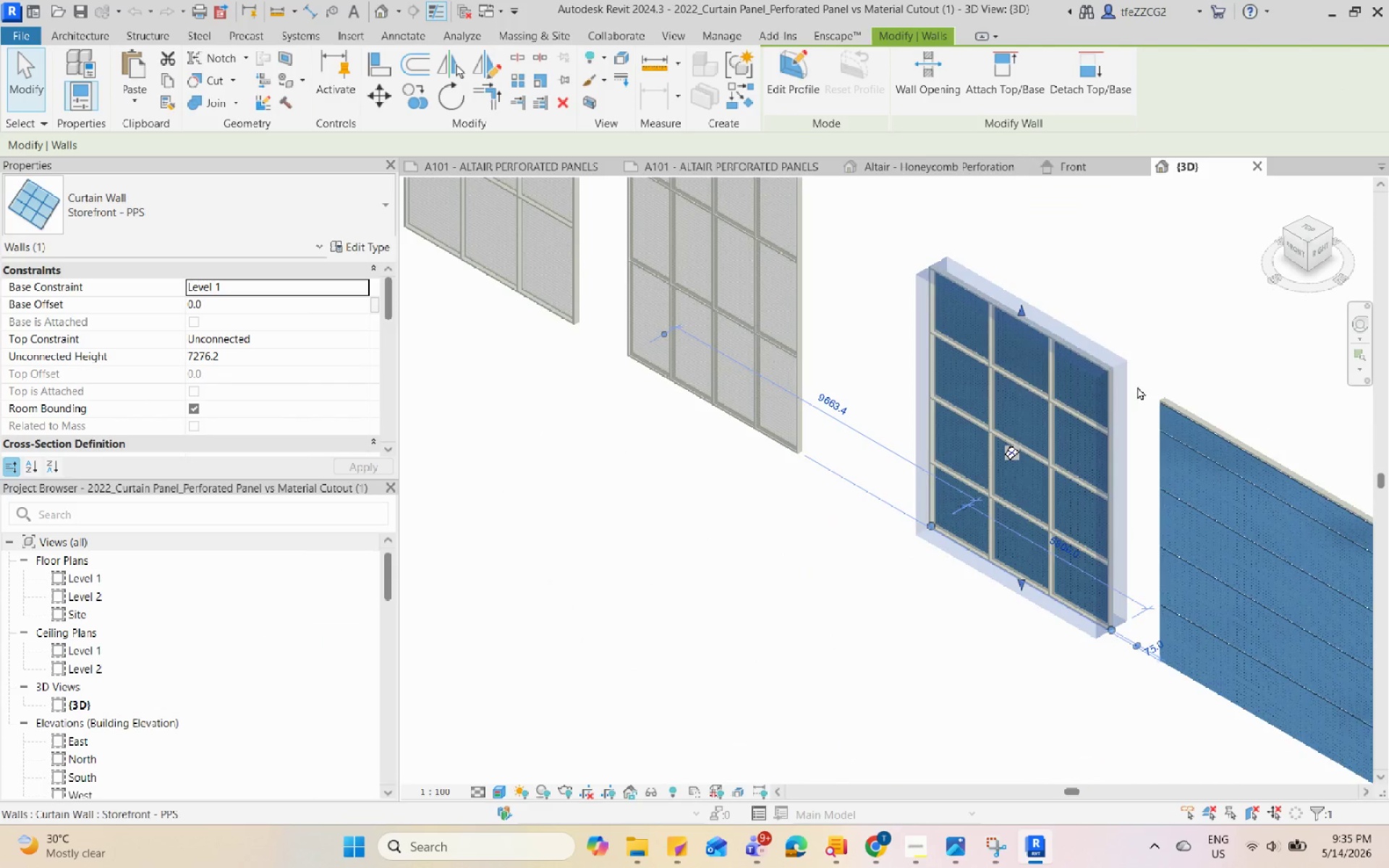 
scroll: coordinate [815, 292], scroll_direction: up, amount: 24.0
 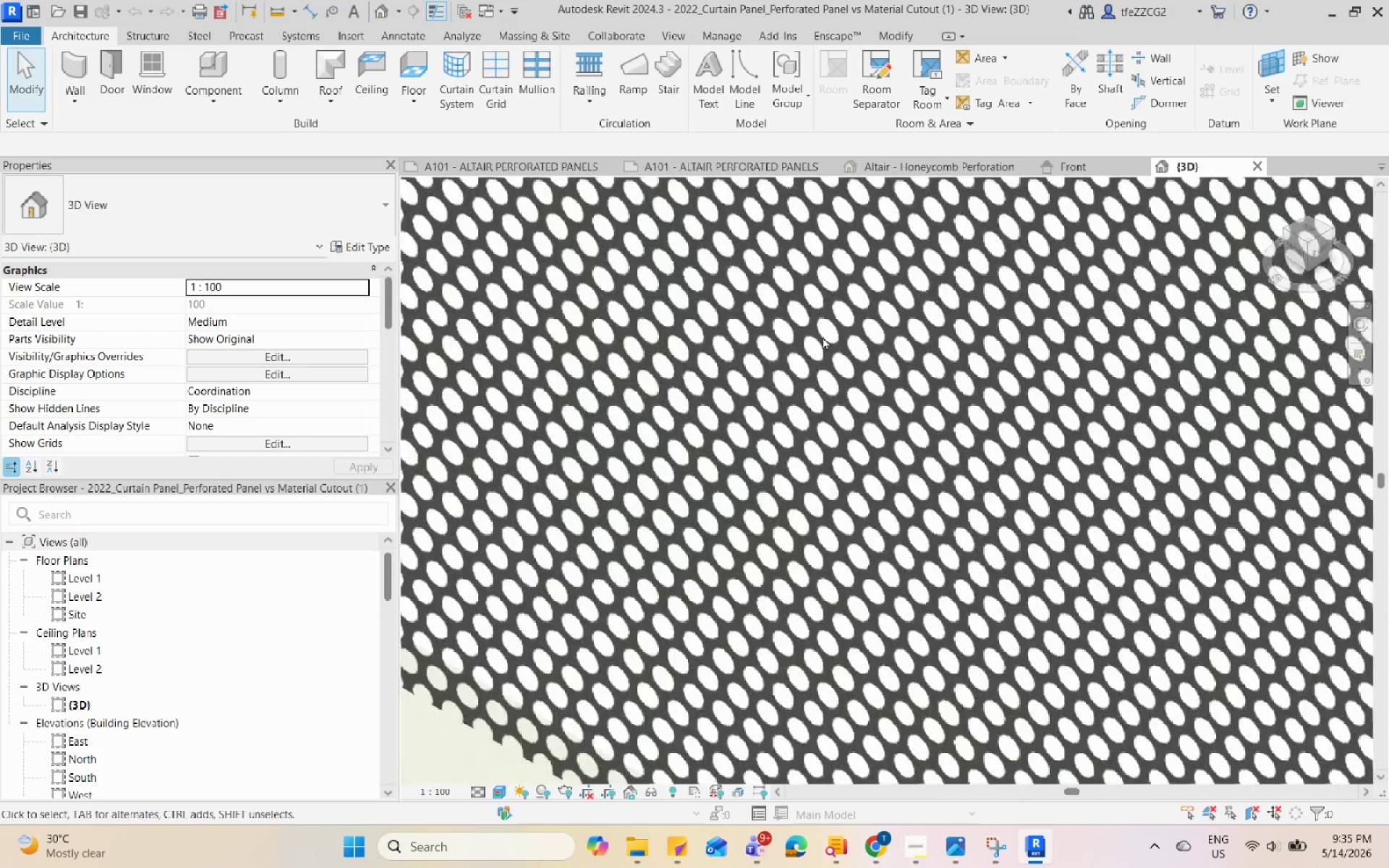 
scroll: coordinate [828, 360], scroll_direction: down, amount: 4.0
 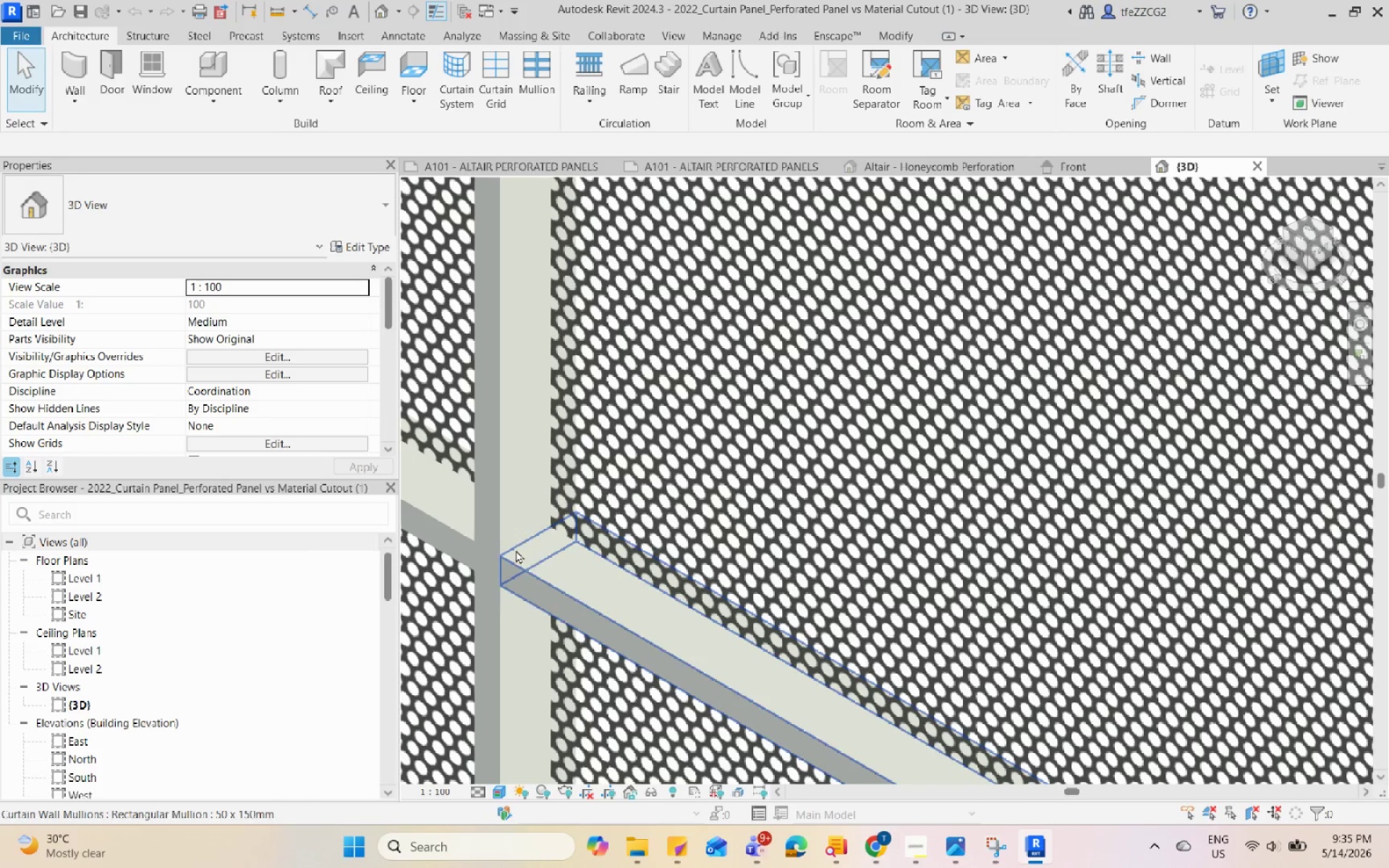 
left_click([497, 563])
 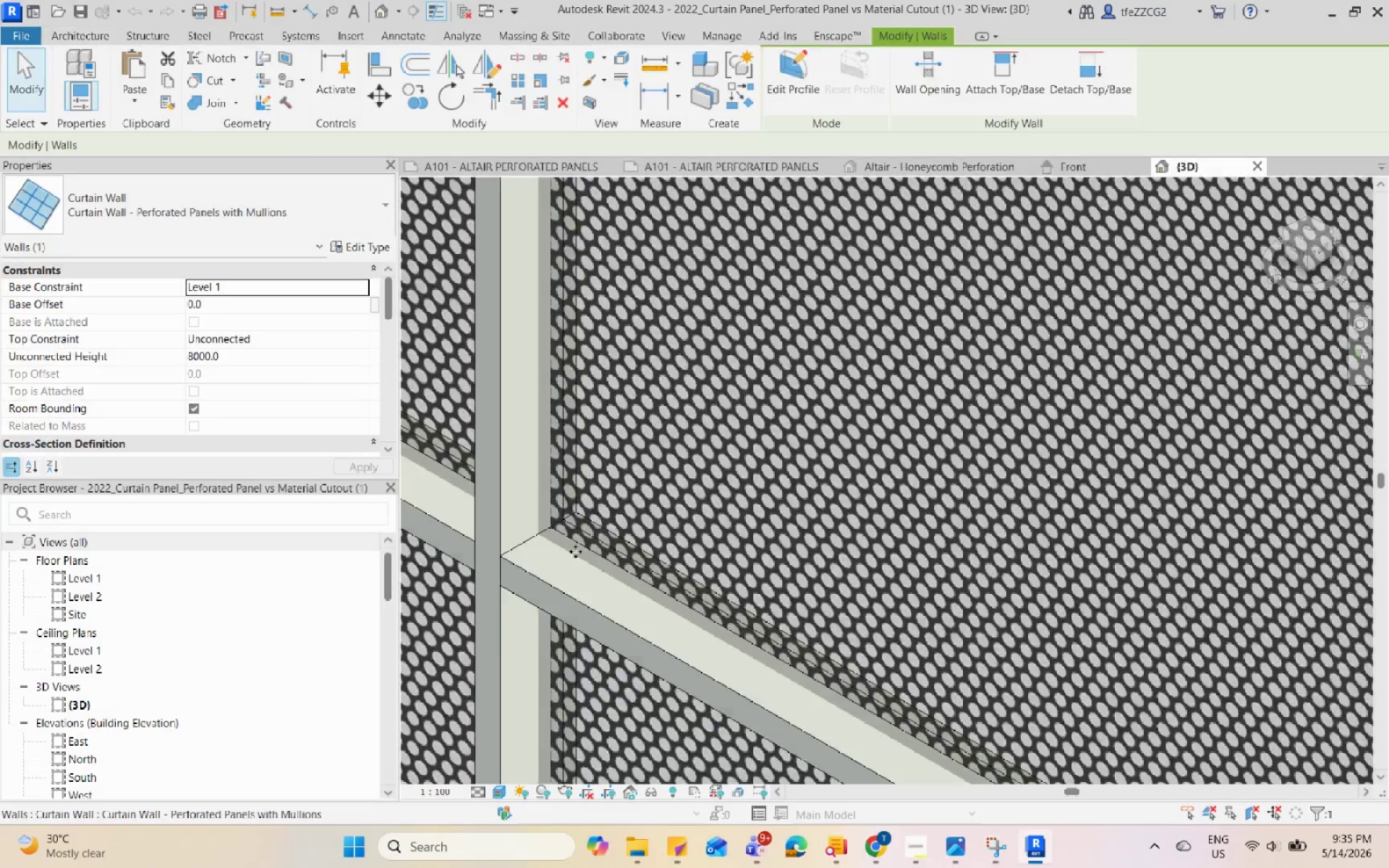 
scroll: coordinate [579, 559], scroll_direction: down, amount: 8.0
 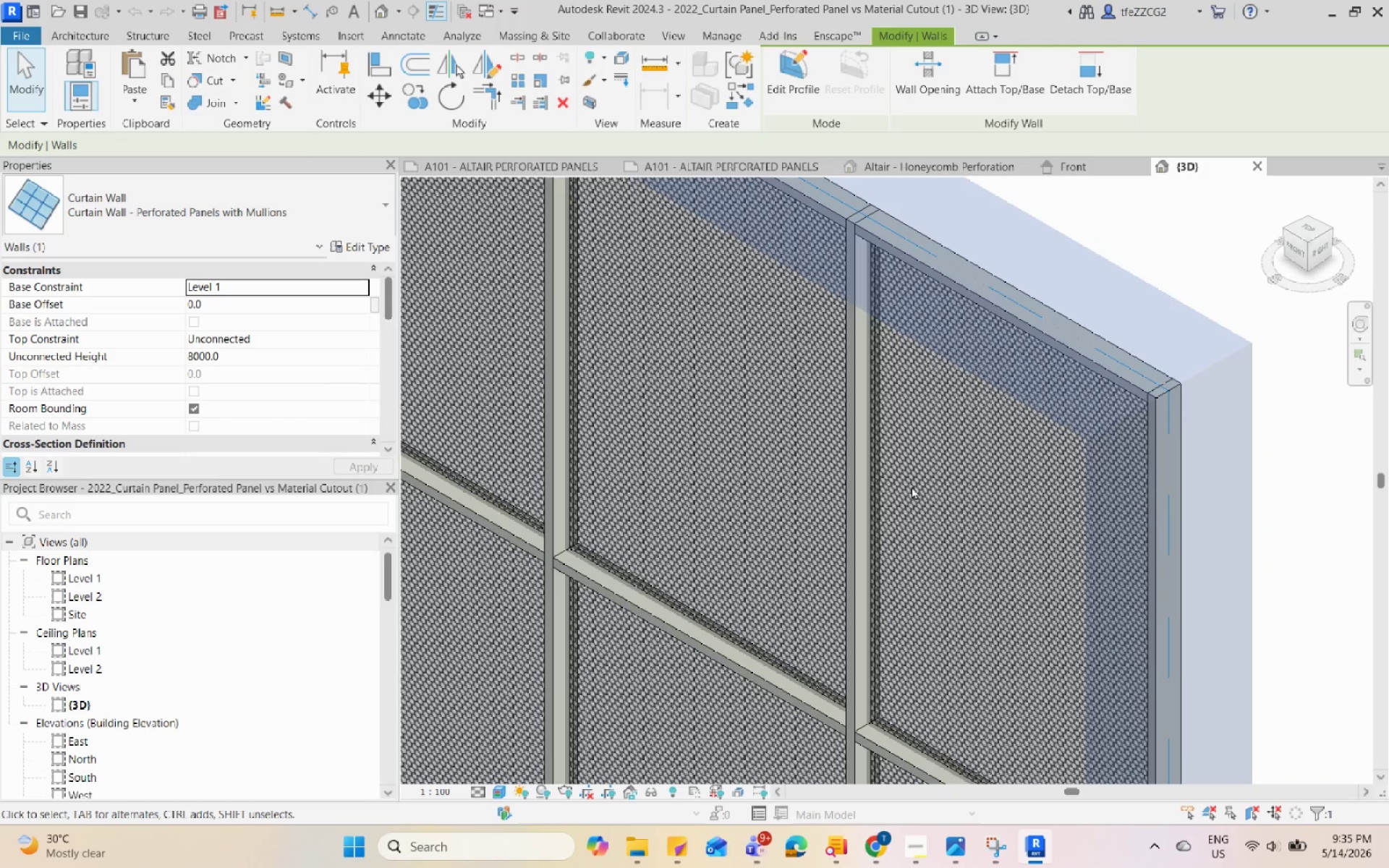 
scroll: coordinate [921, 480], scroll_direction: up, amount: 12.0
 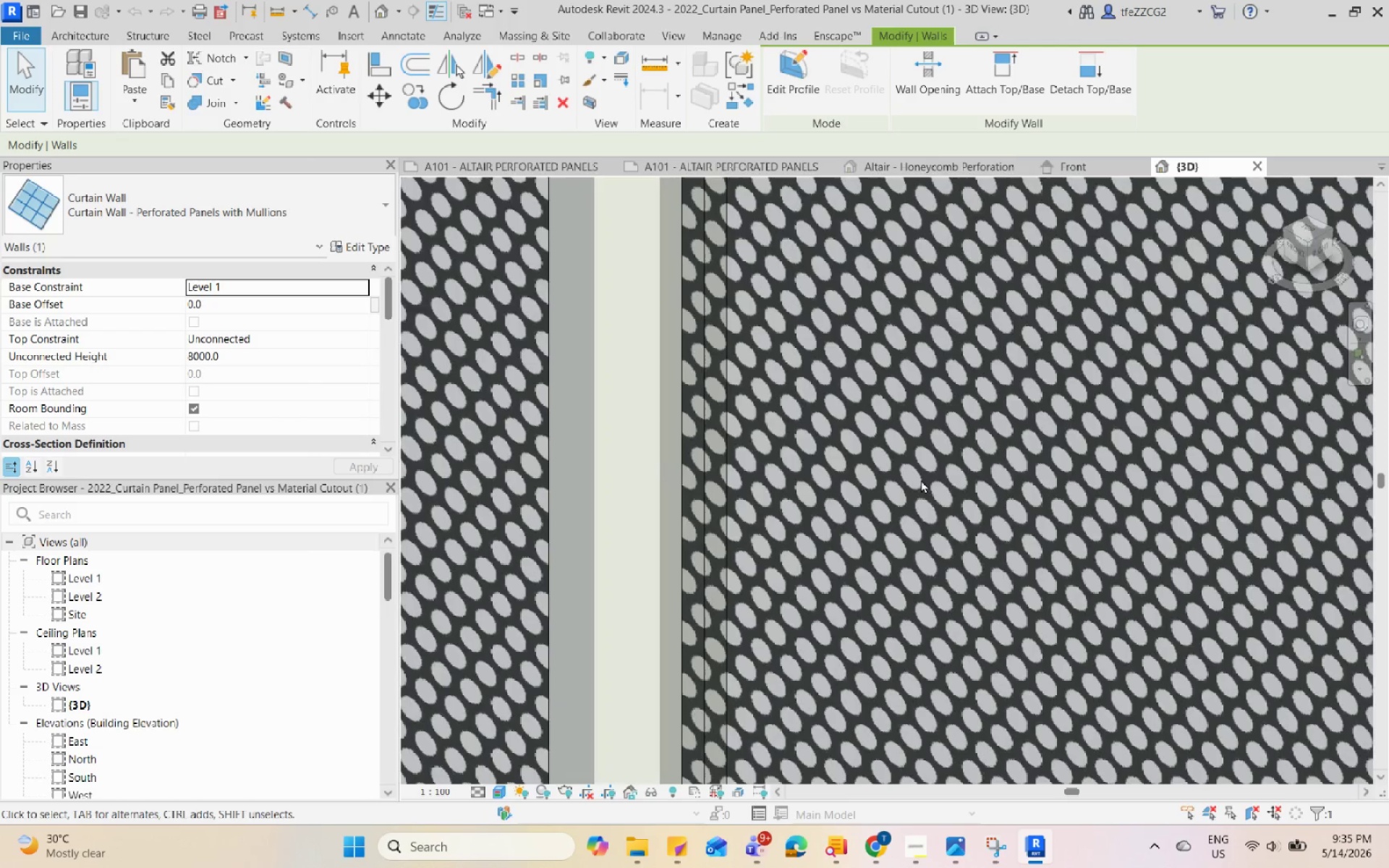 
hold_key(key=ShiftLeft, duration=1.58)
 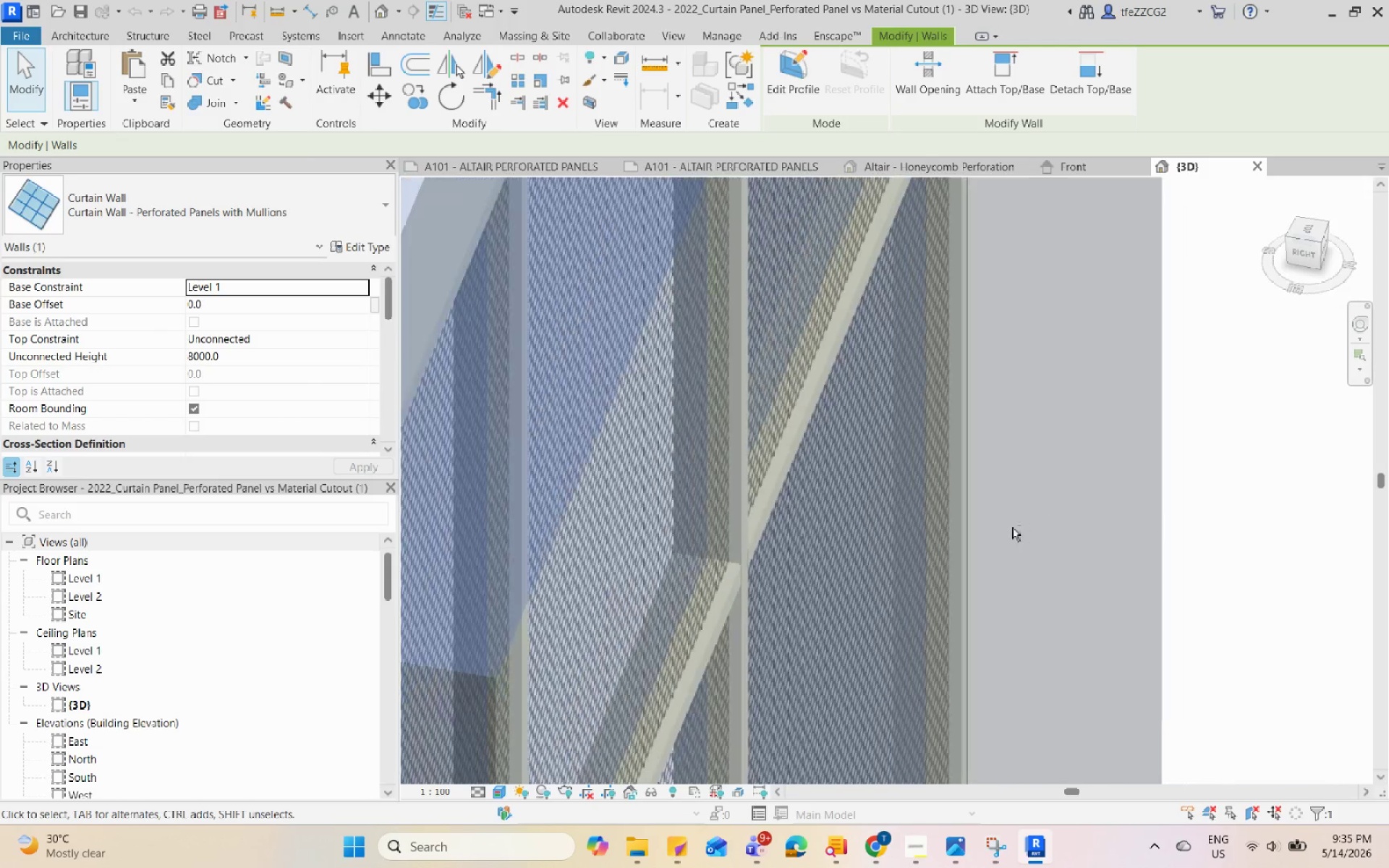 
hold_key(key=ShiftLeft, duration=1.45)
 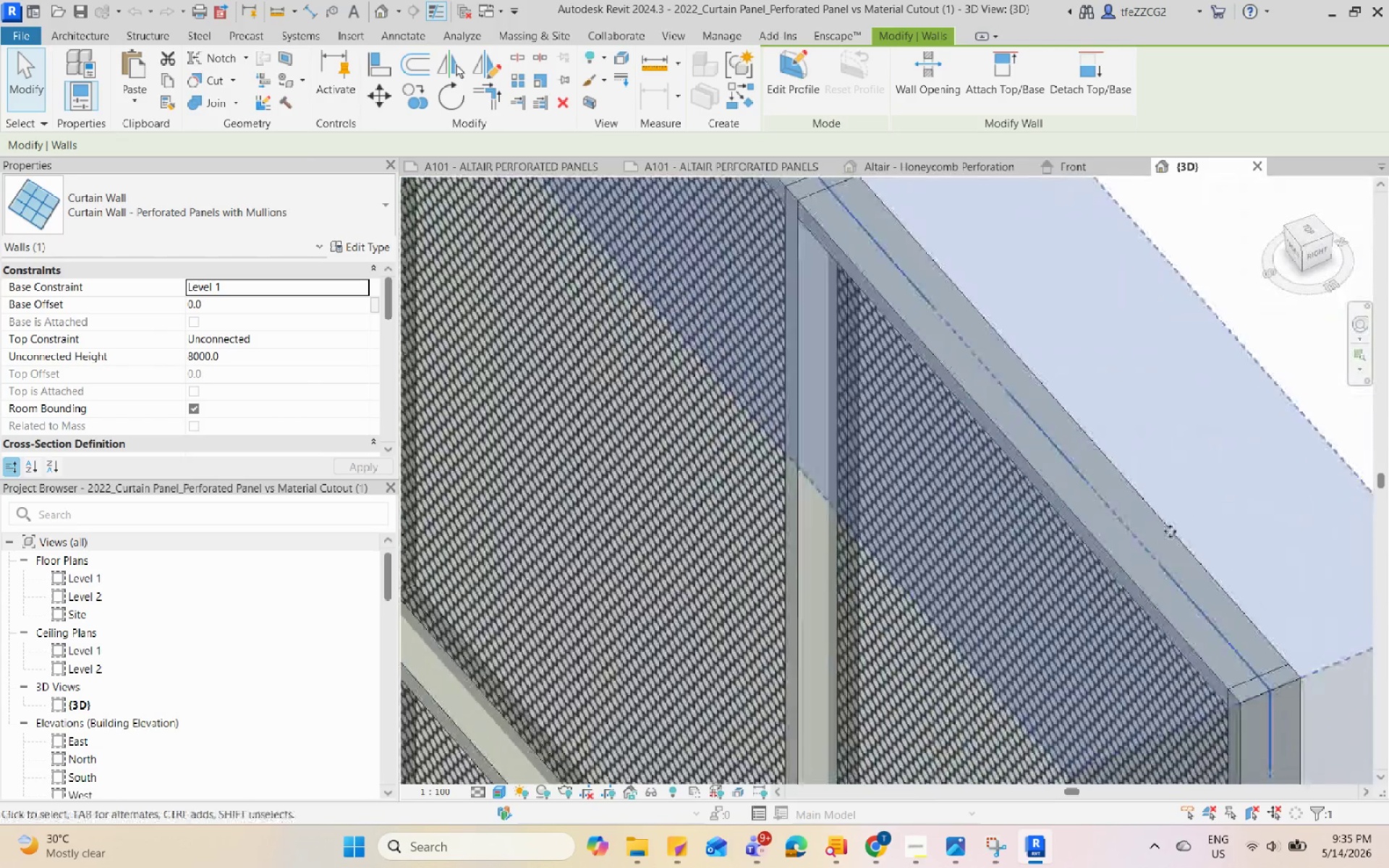 
scroll: coordinate [1022, 524], scroll_direction: down, amount: 6.0
 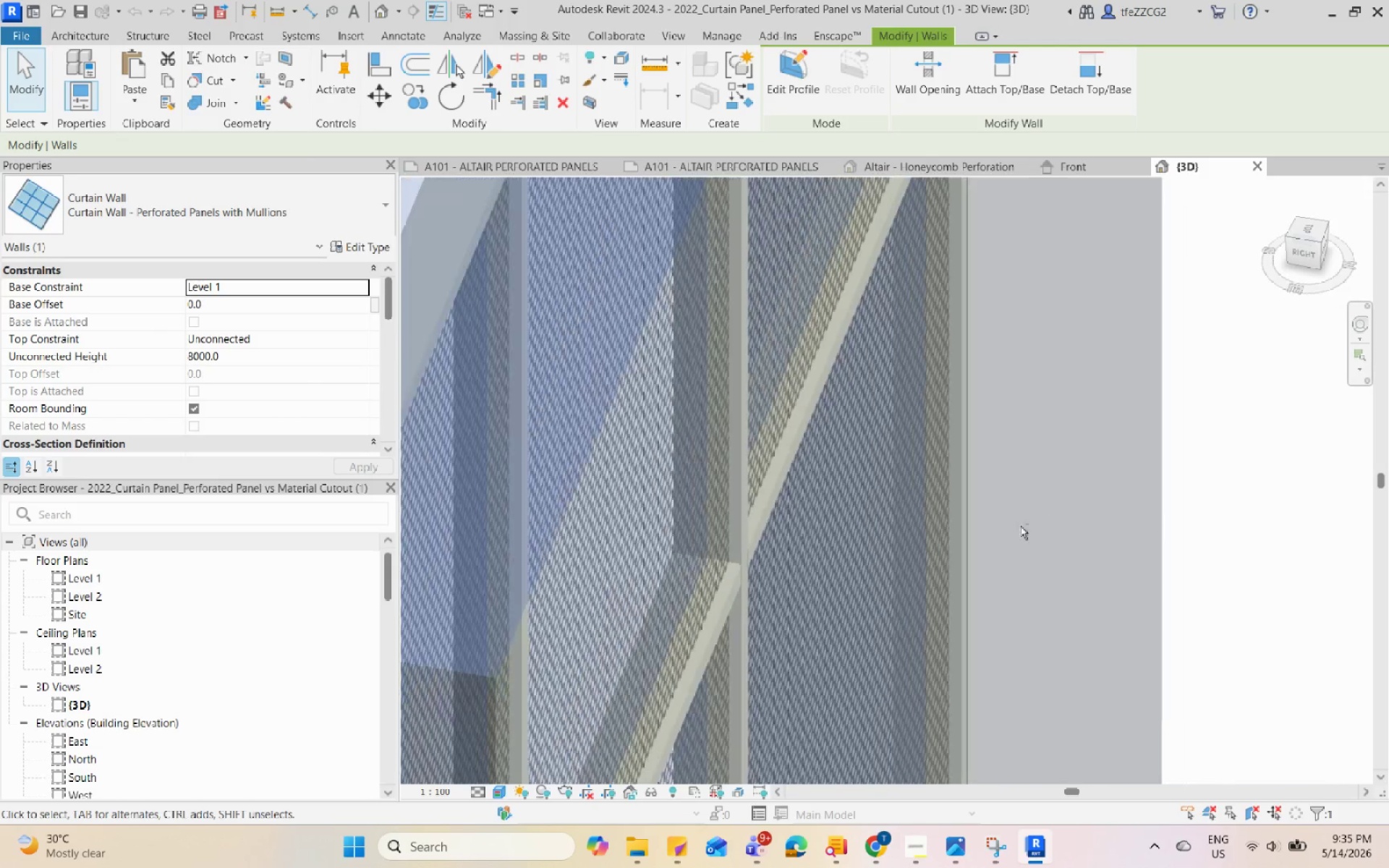 
left_click([1146, 446])
 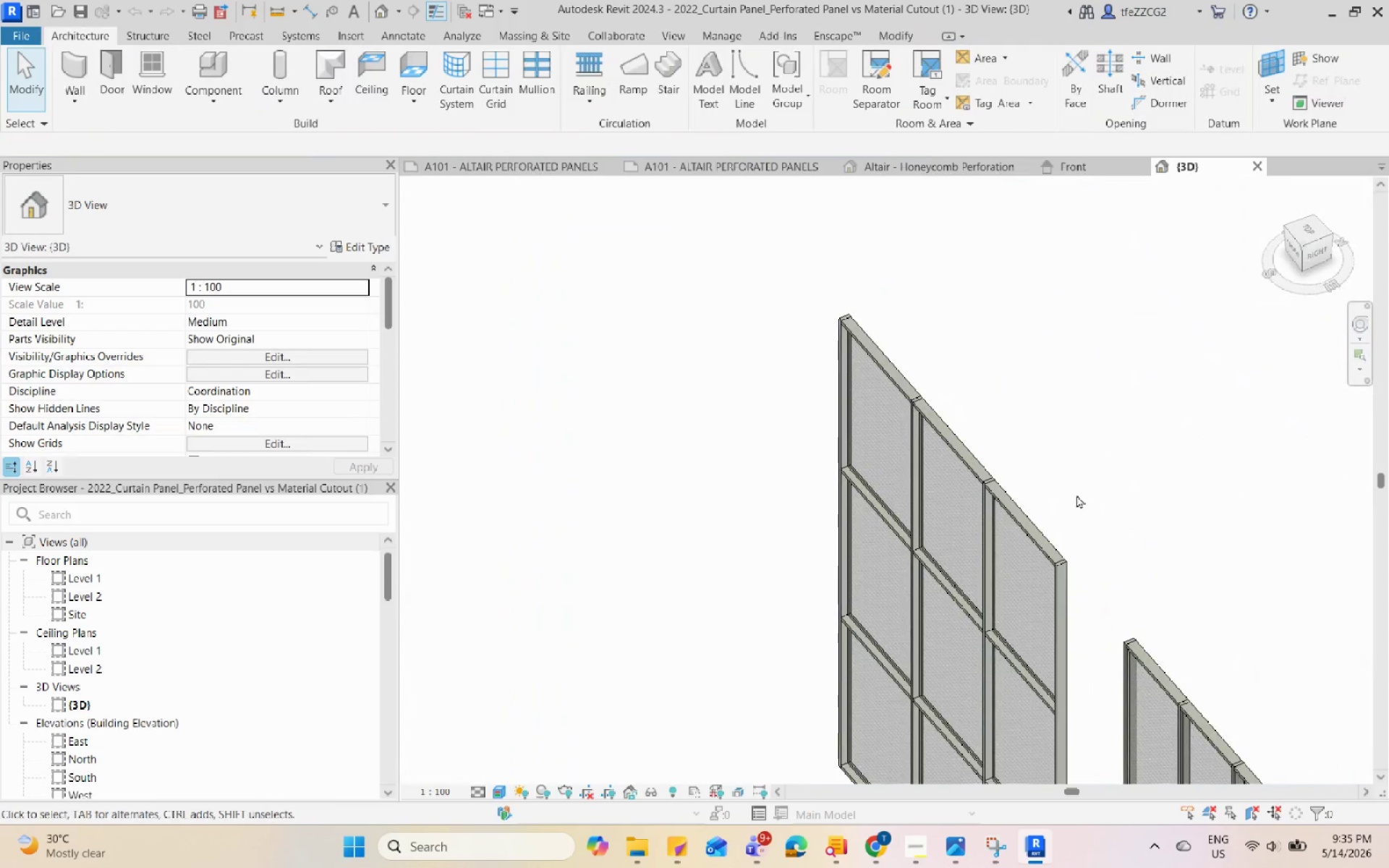 
scroll: coordinate [1035, 550], scroll_direction: down, amount: 13.0
 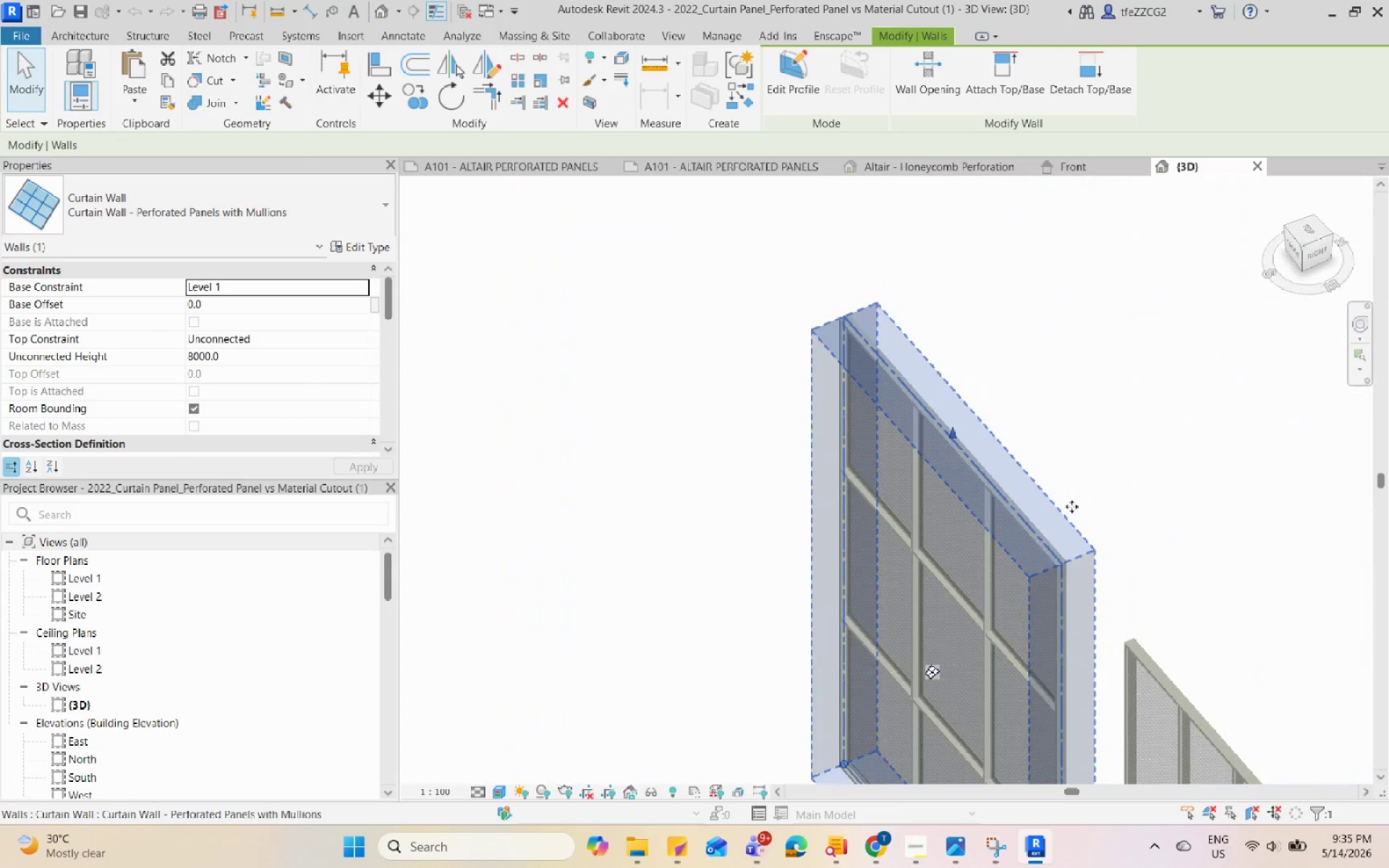 
left_click([1048, 509])
 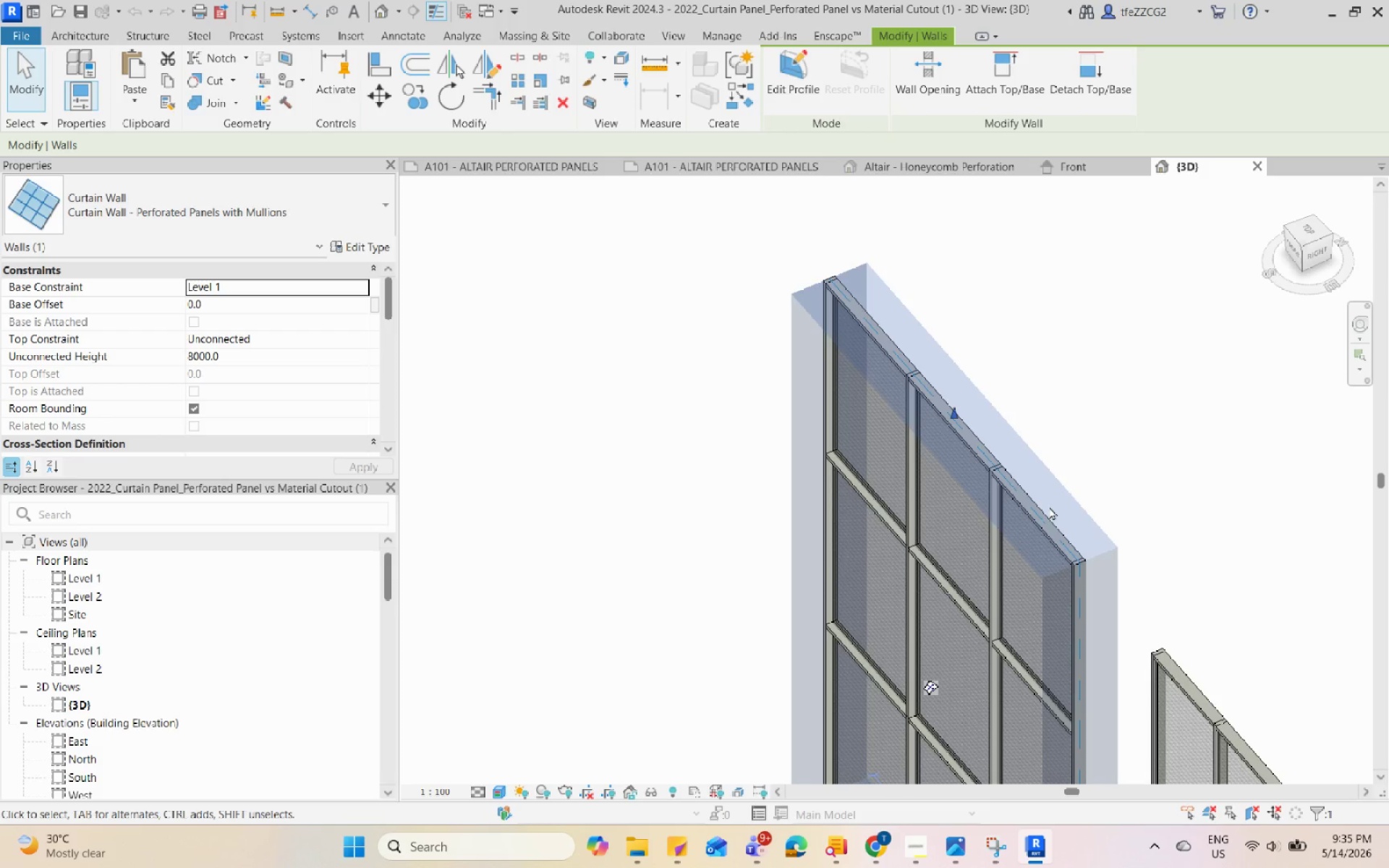 
scroll: coordinate [1048, 509], scroll_direction: up, amount: 1.0
 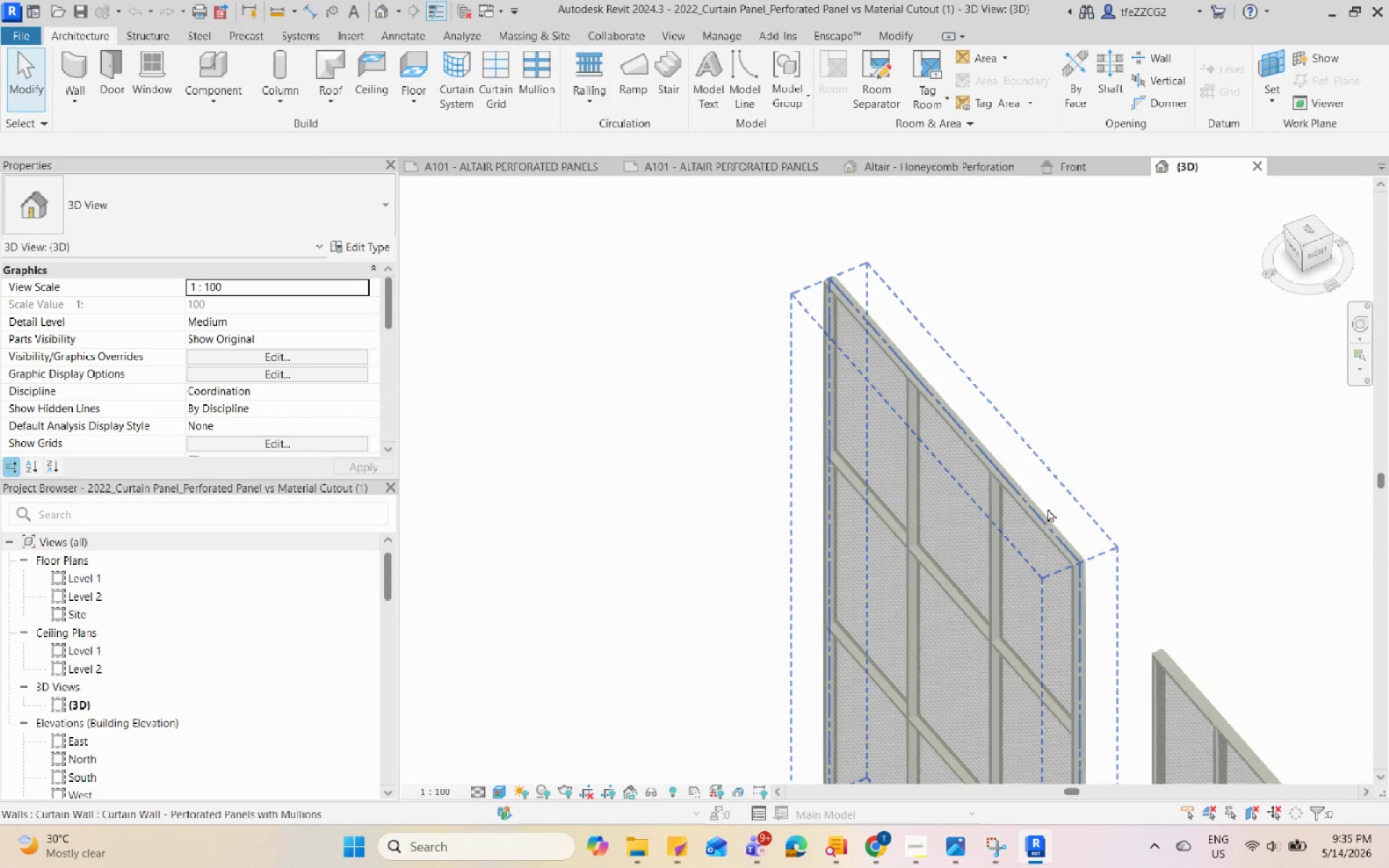 
key(Control+C)
 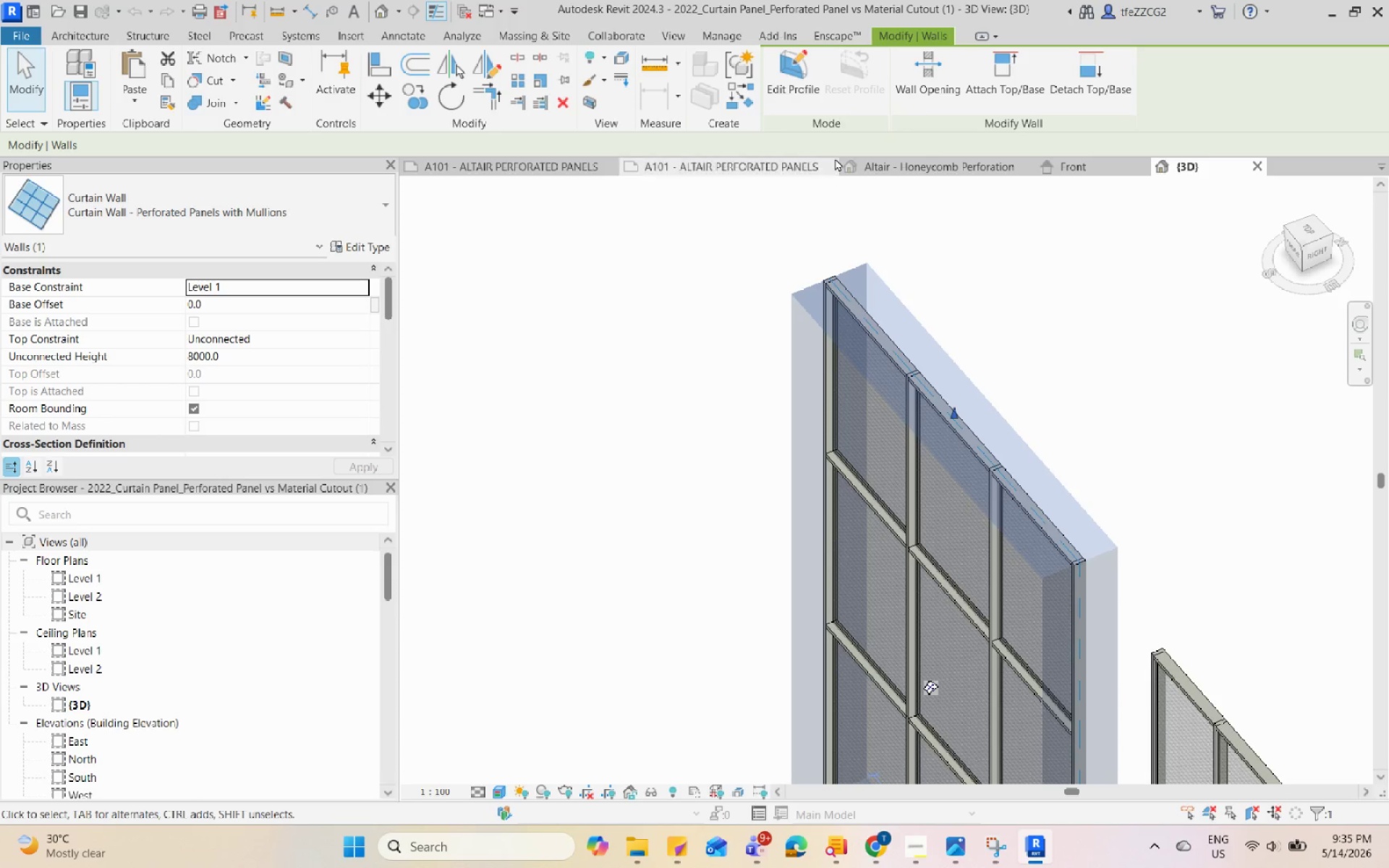 
left_click([829, 166])
 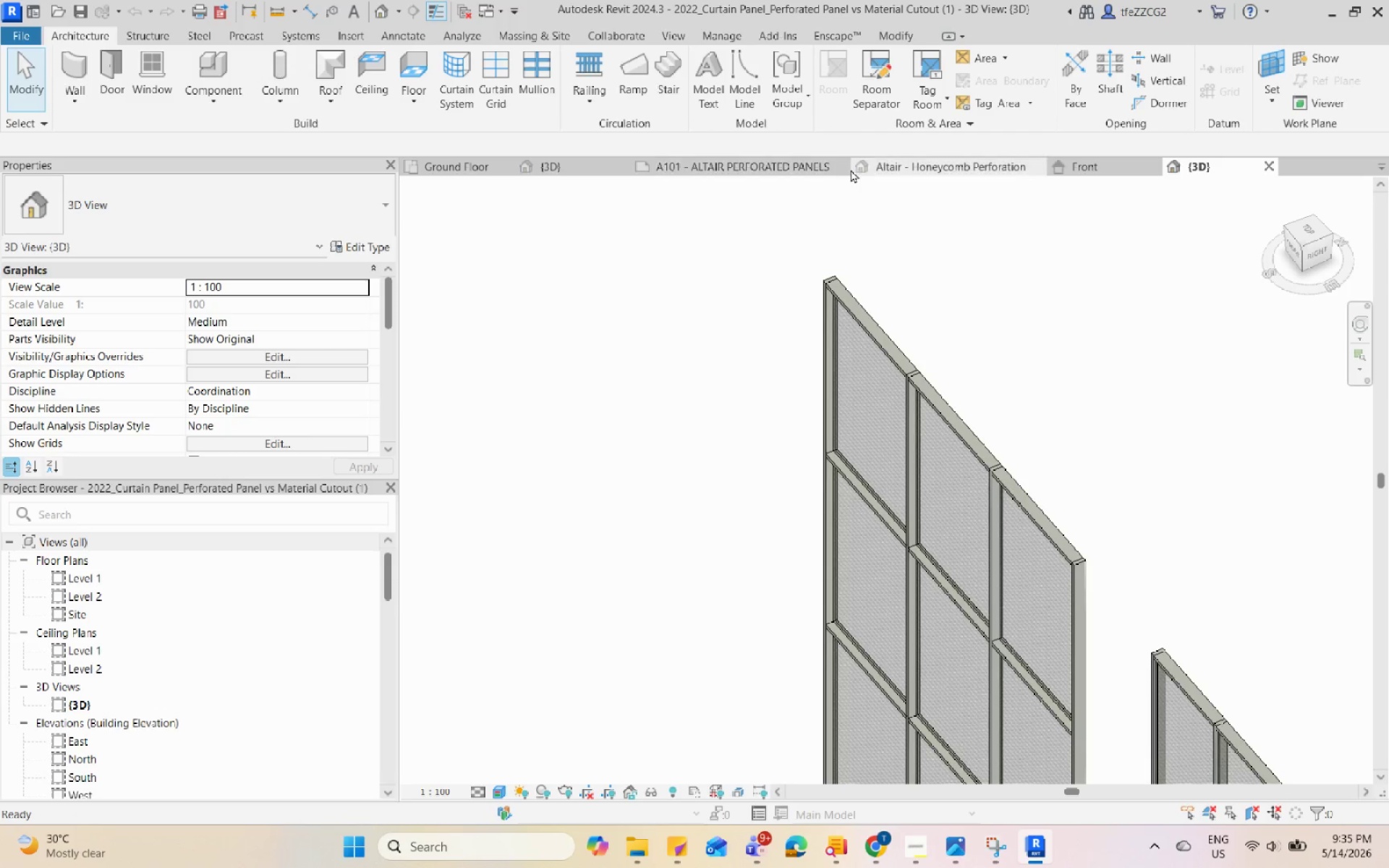 
left_click([838, 167])
 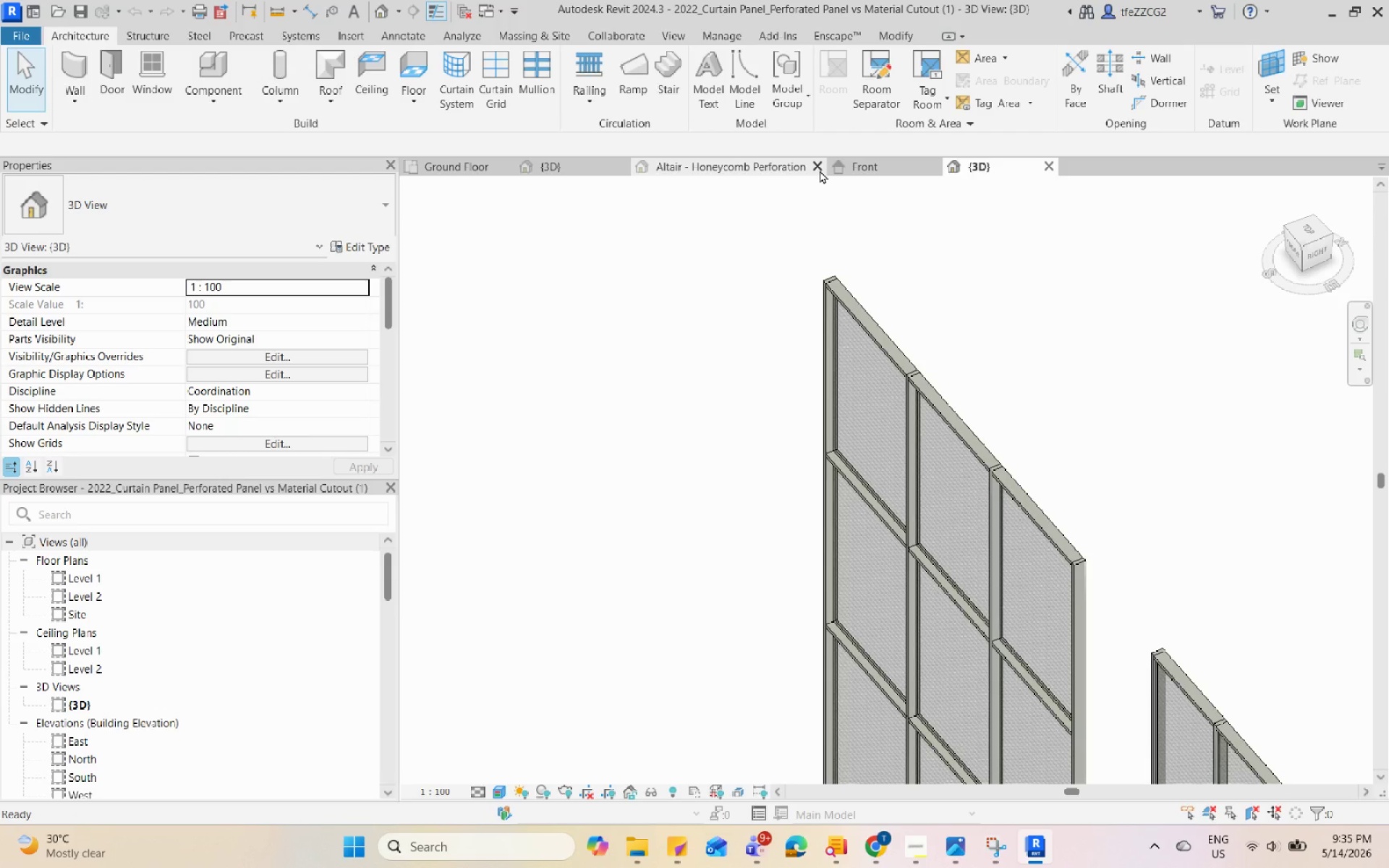 
left_click([819, 169])
 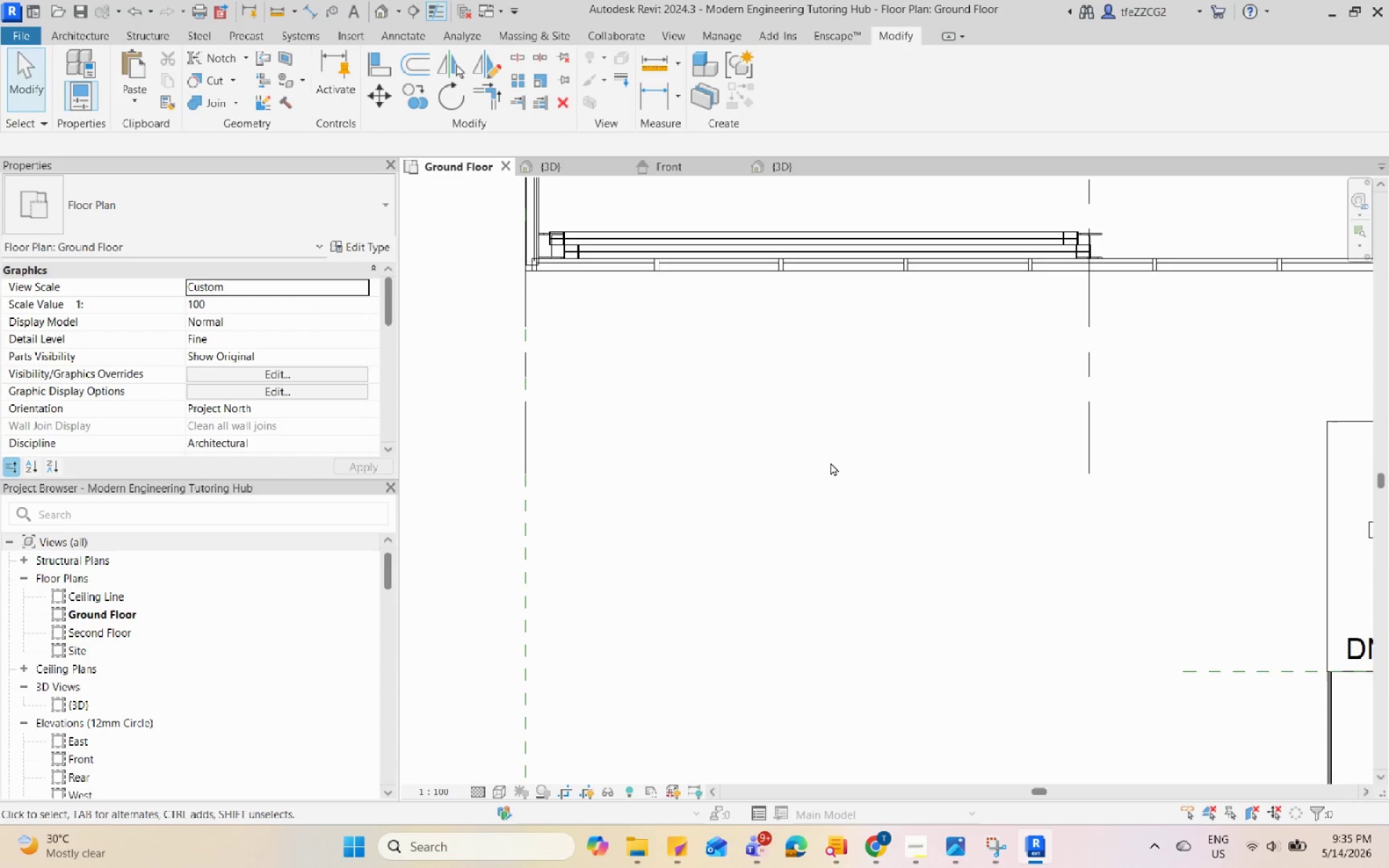 
key(Control+V)
 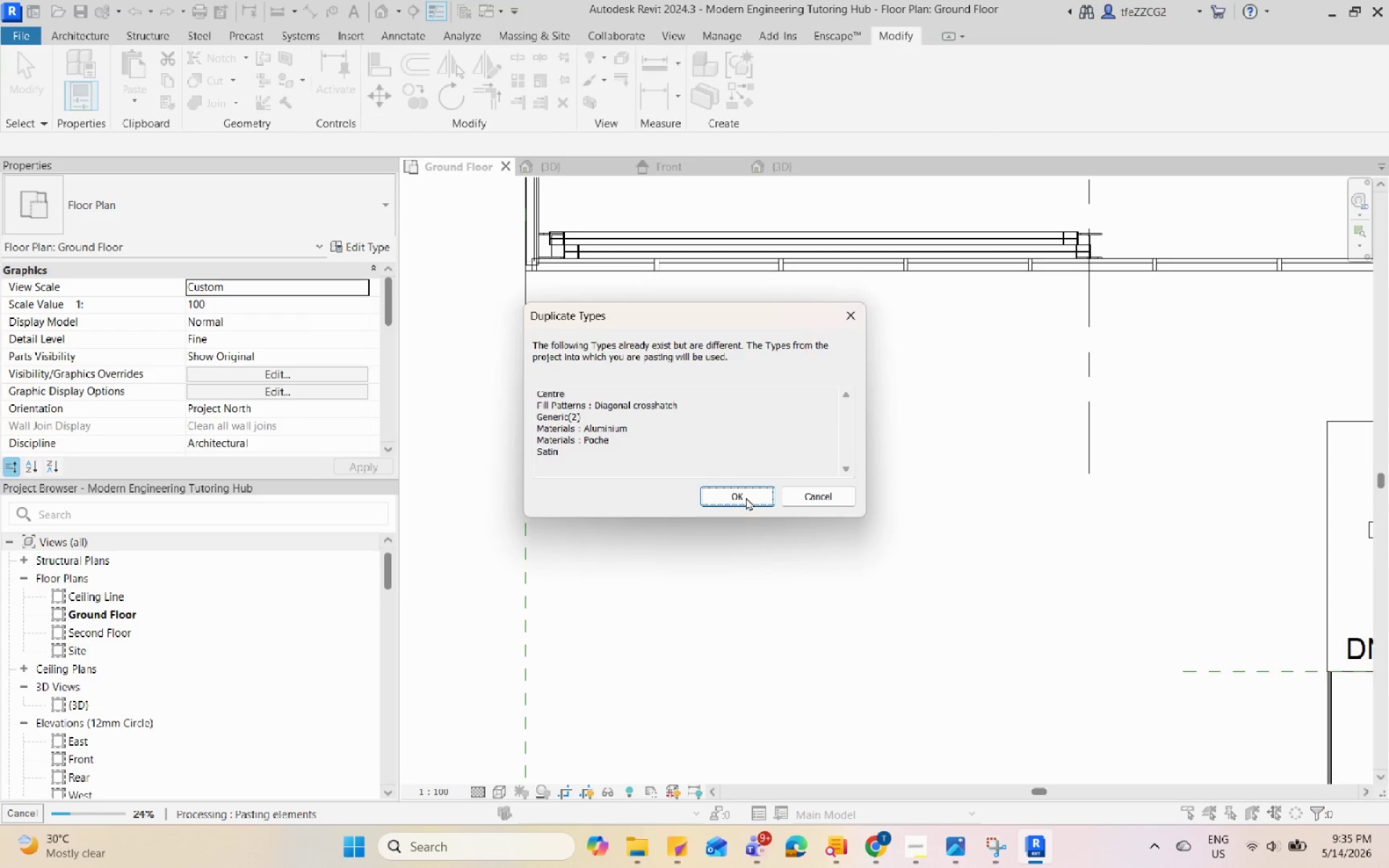 
left_click([736, 498])
 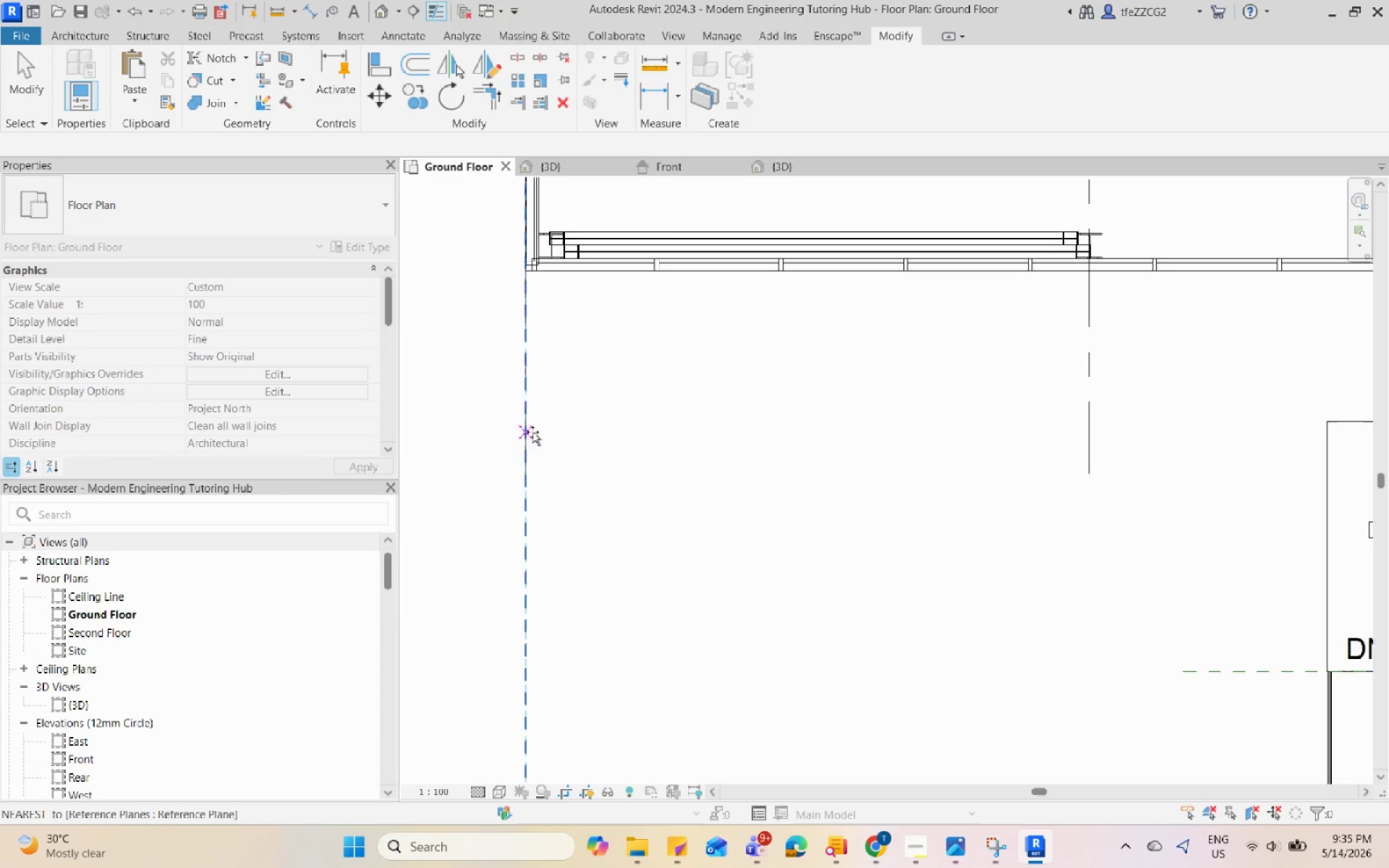 
left_click([547, 431])
 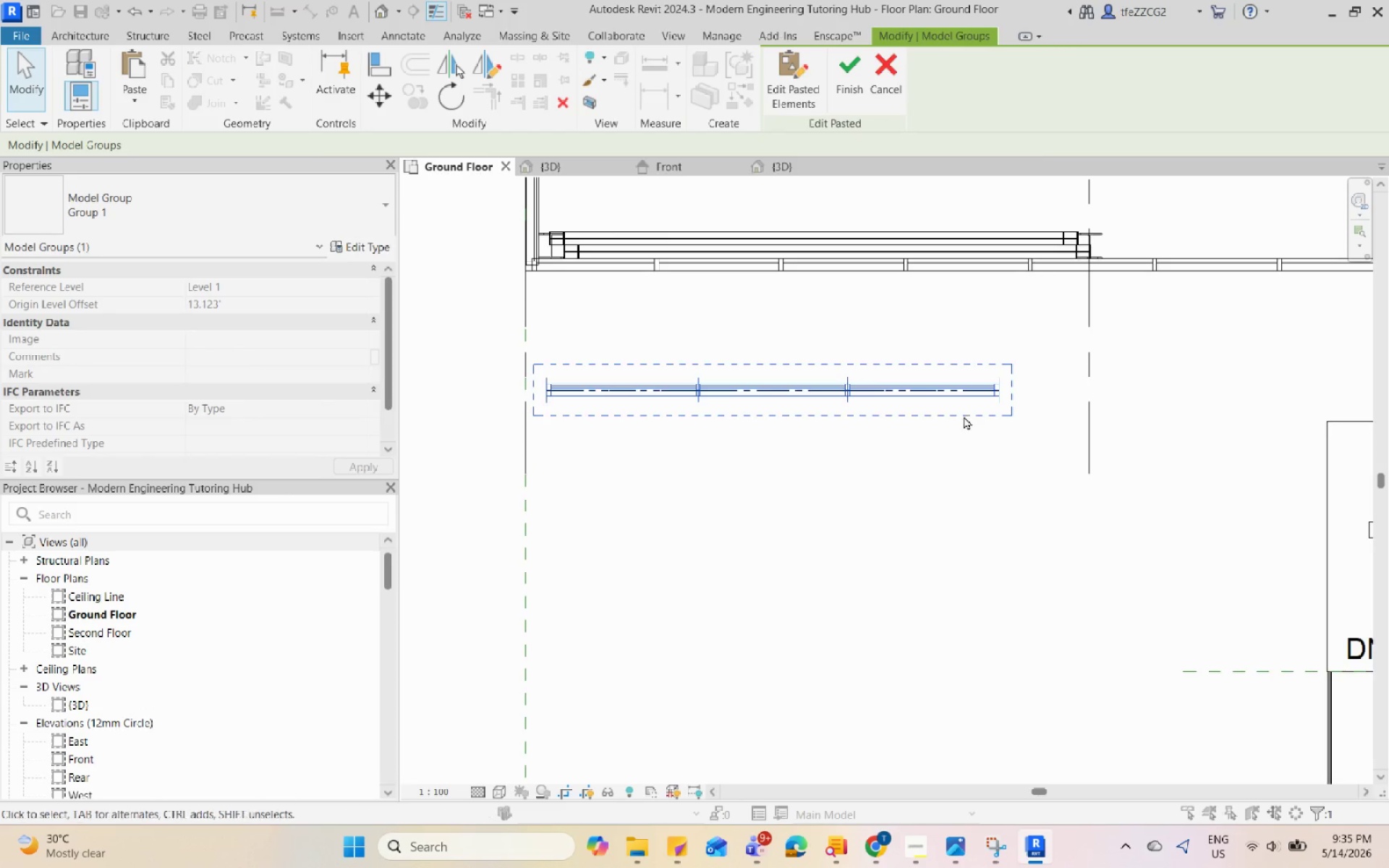 
double_click([964, 412])
 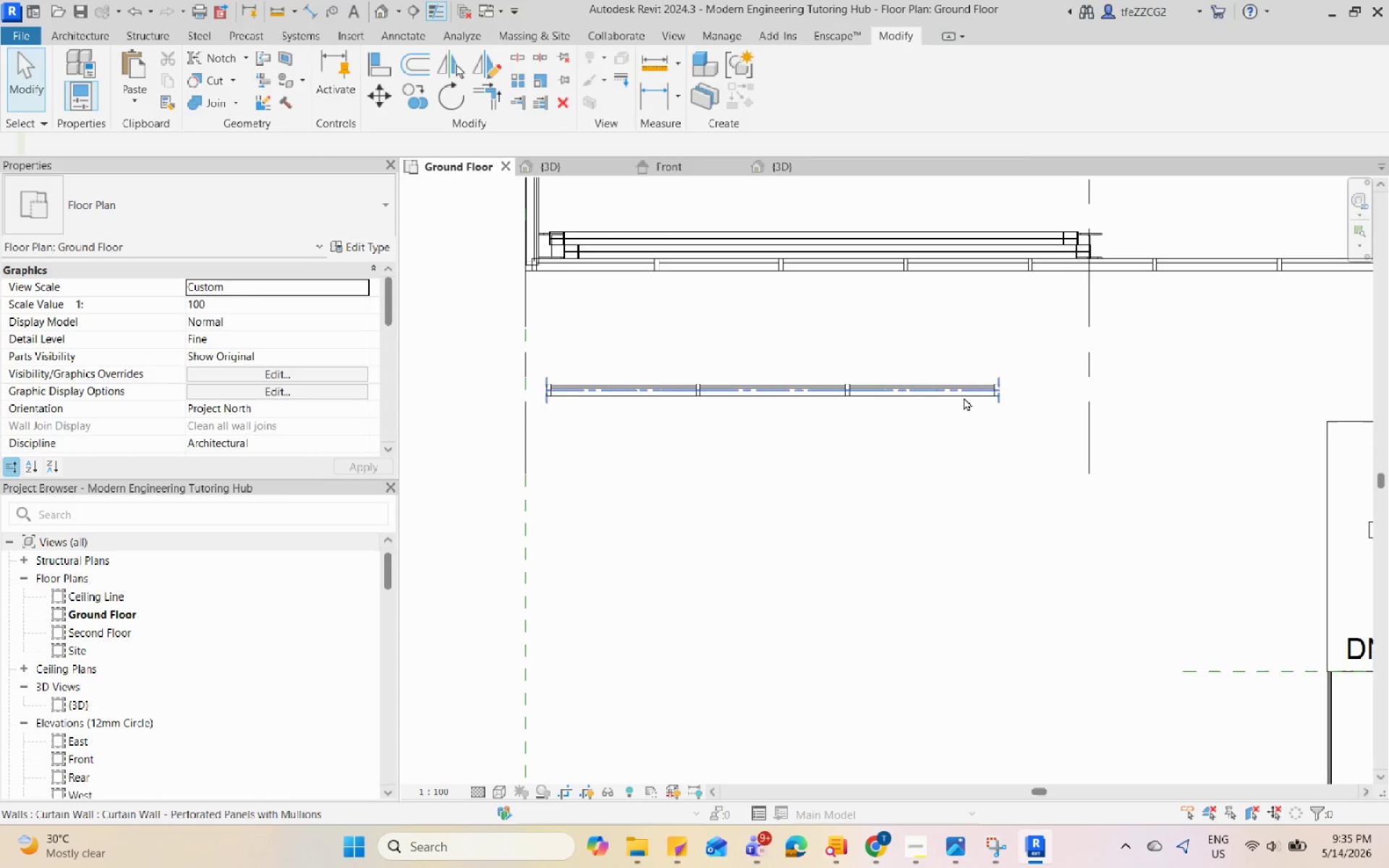 
triple_click([964, 397])
 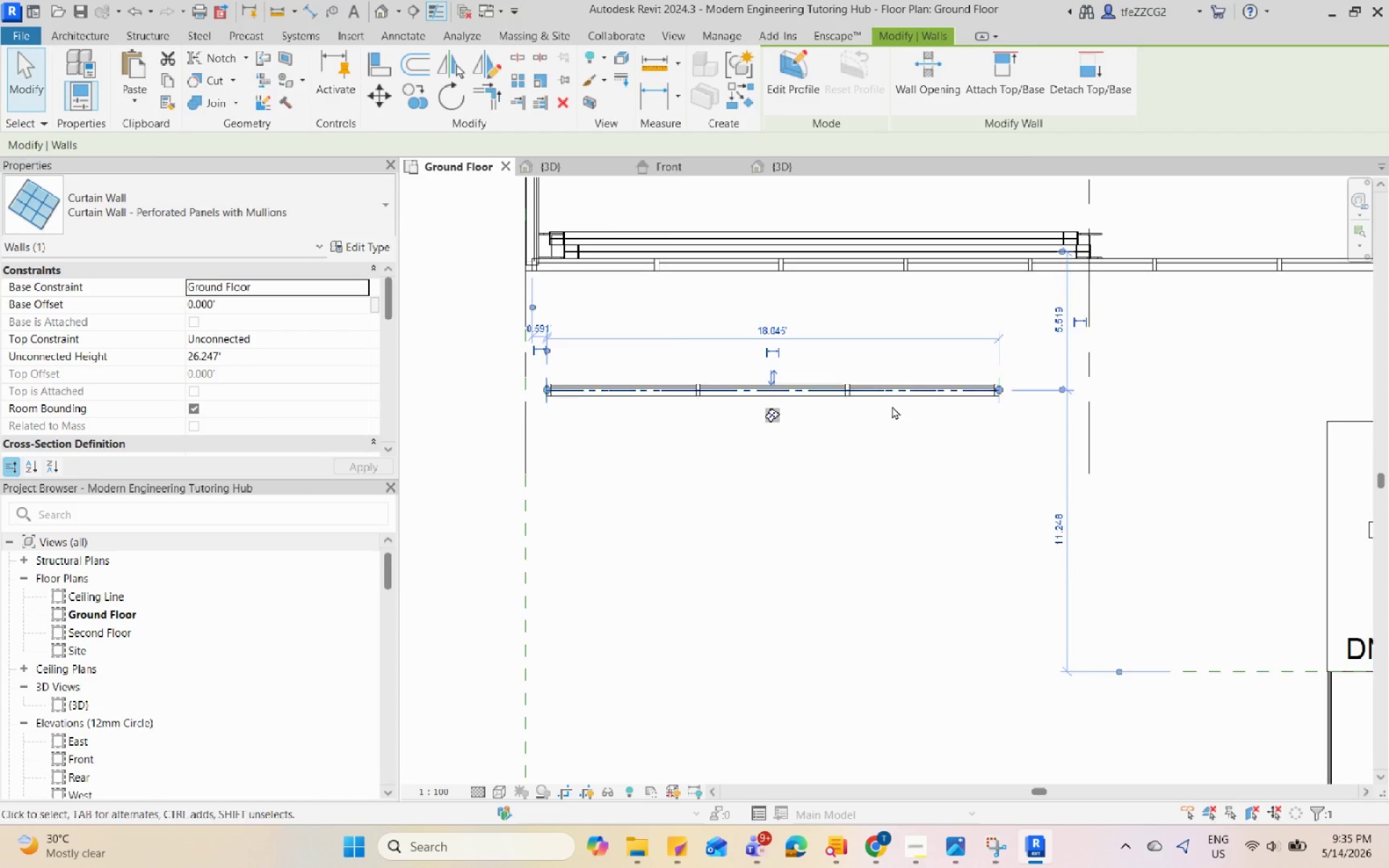 
scroll: coordinate [934, 396], scroll_direction: up, amount: 1.0
 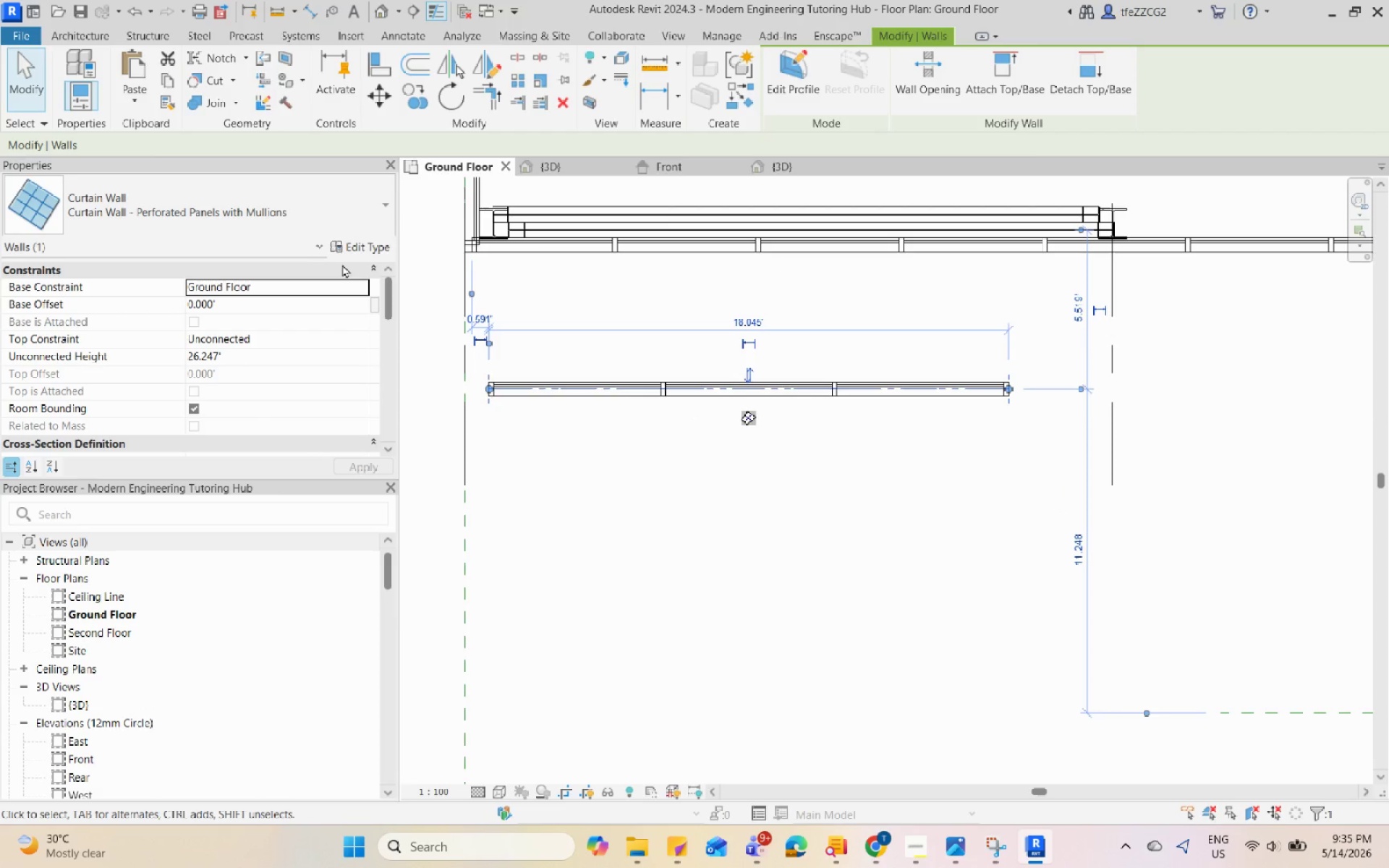 
left_click([339, 241])
 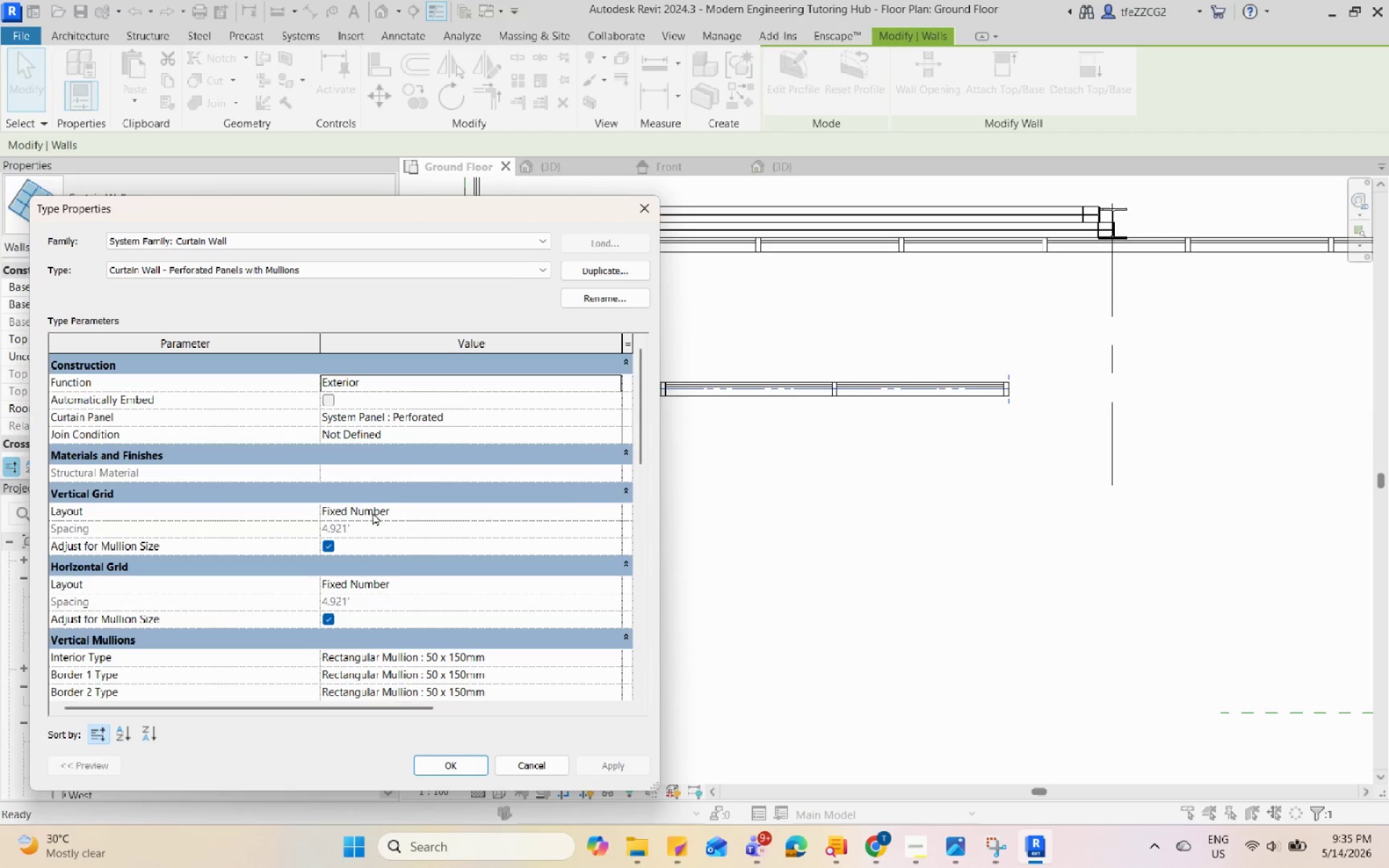 
left_click([615, 509])
 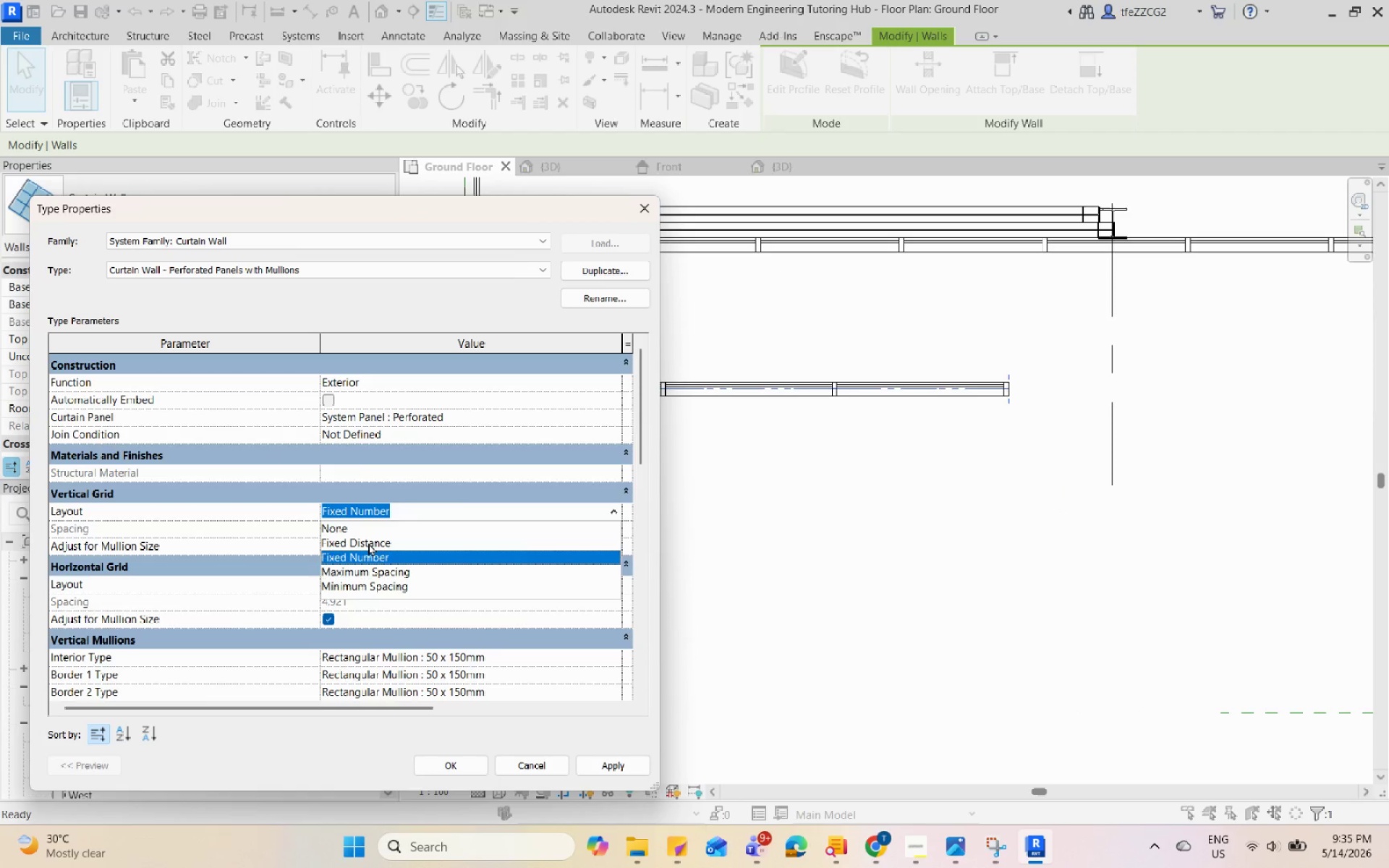 
left_click([370, 547])
 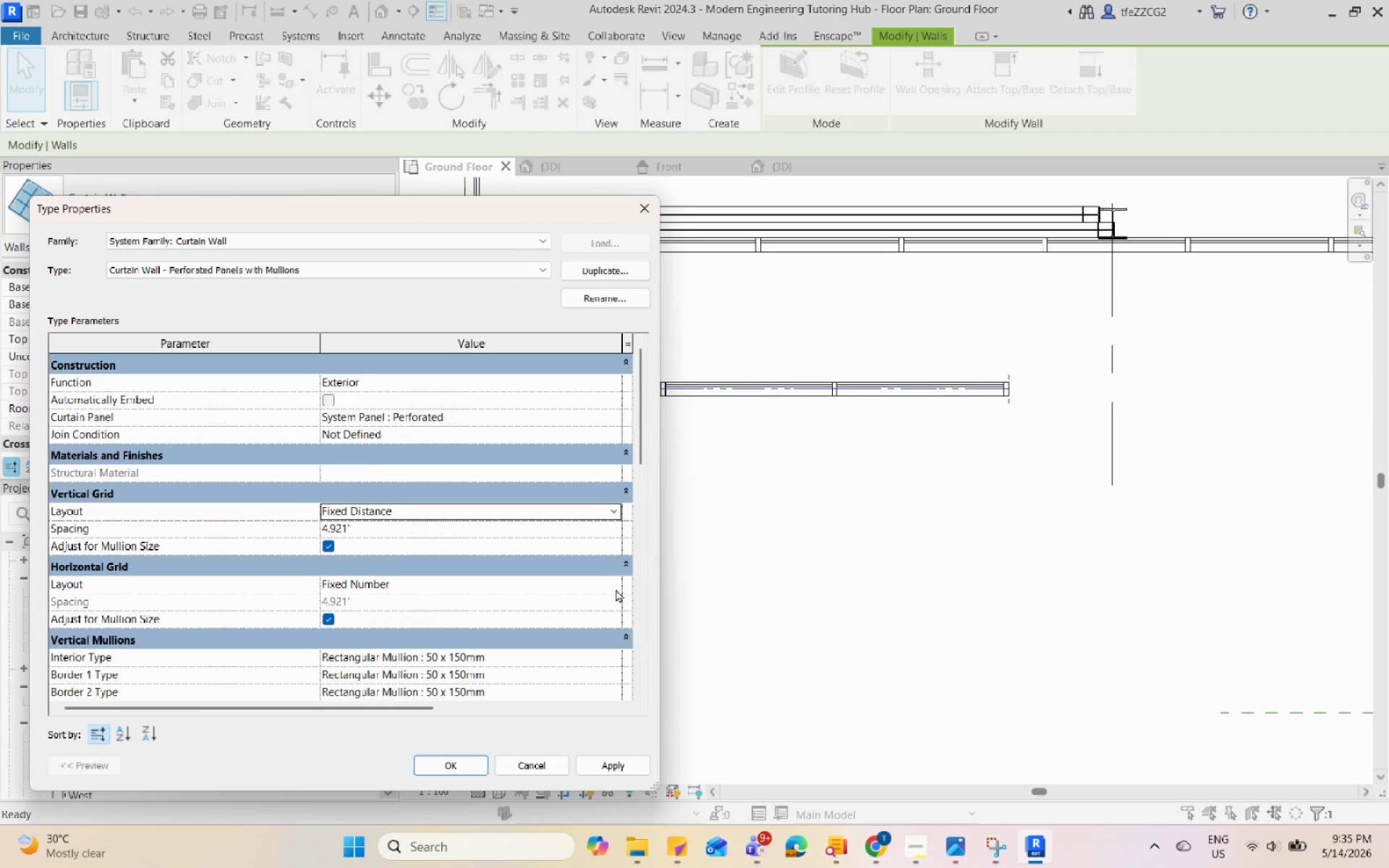 
left_click([615, 586])
 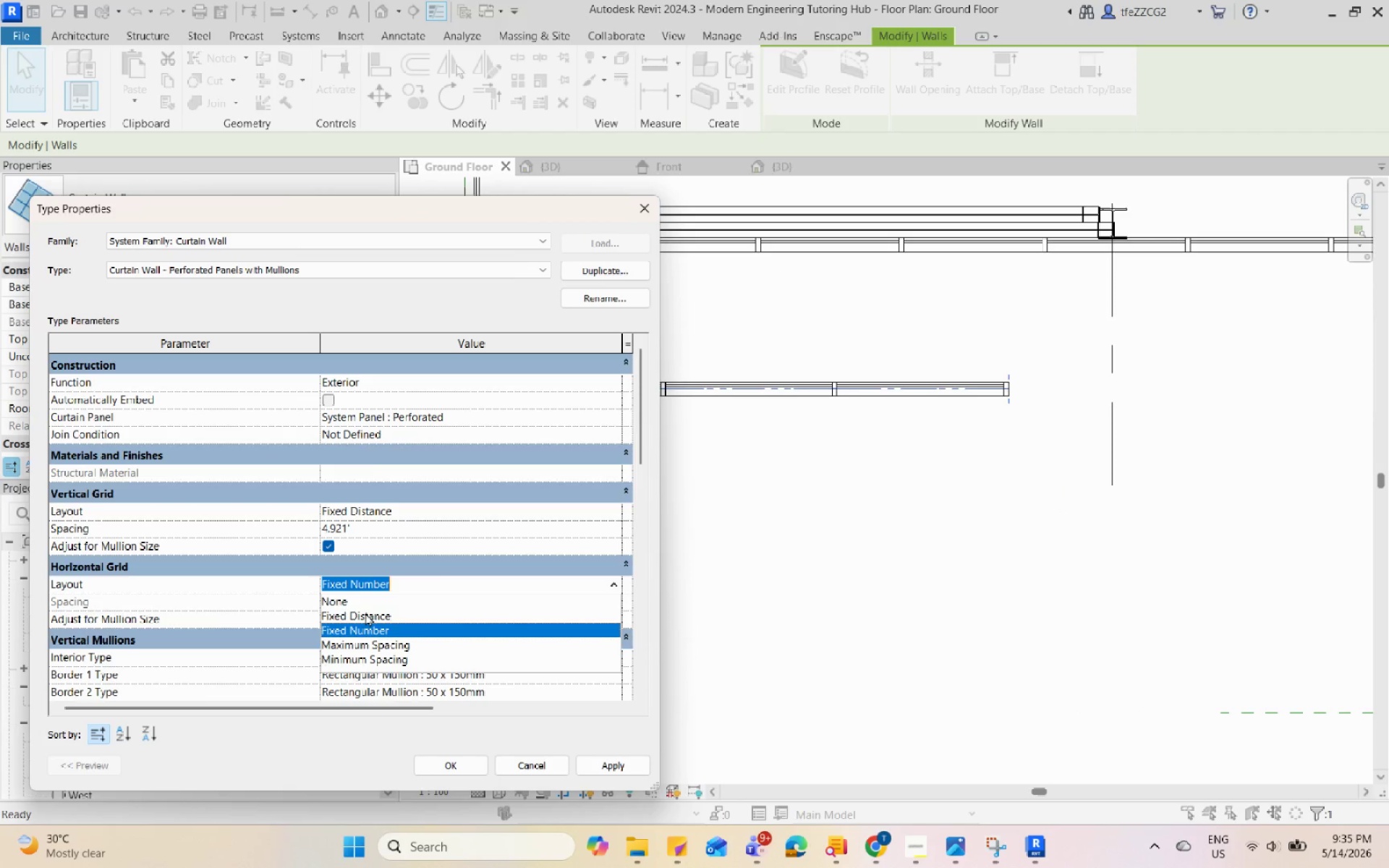 
left_click([367, 613])
 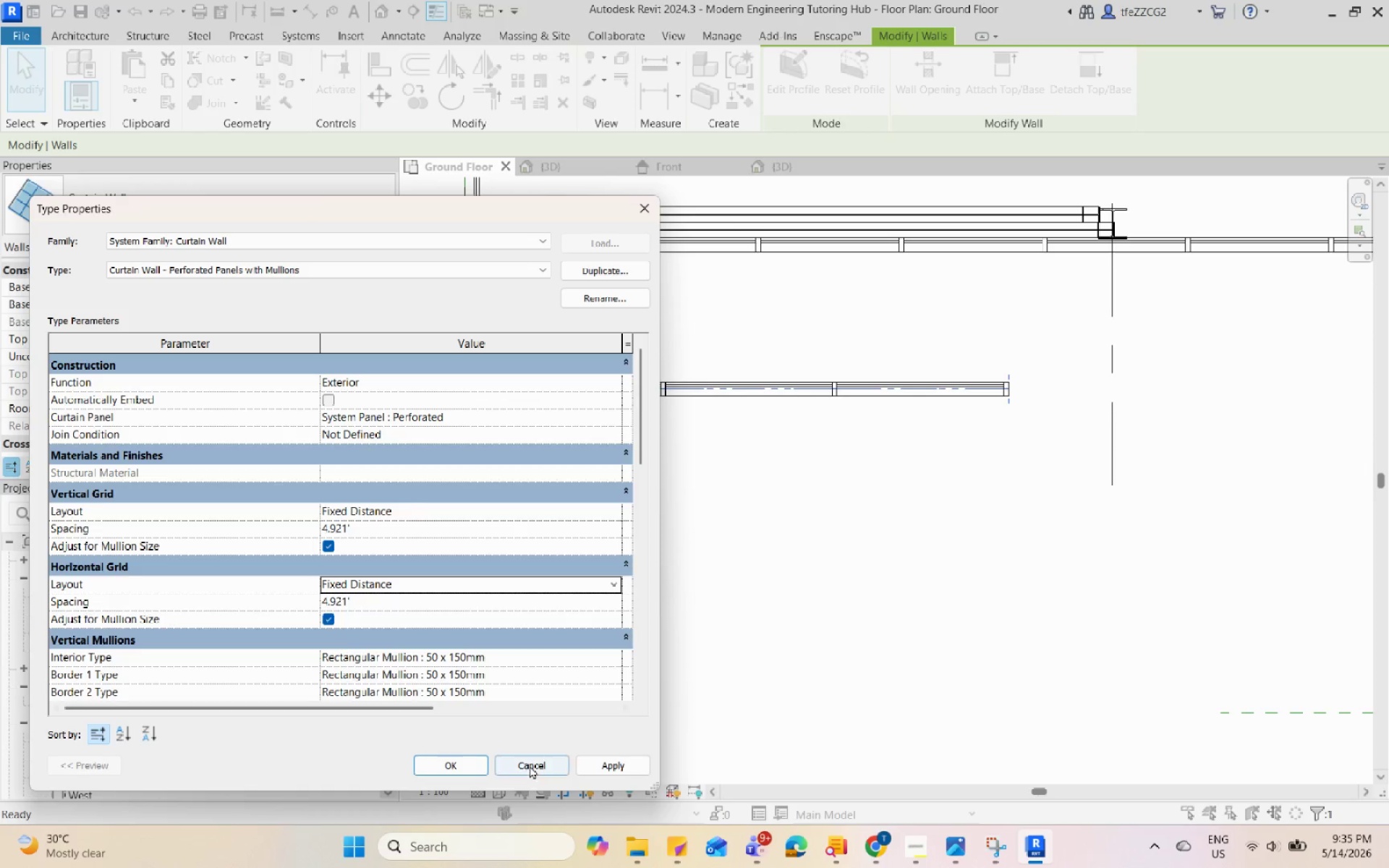 
left_click([613, 768])
 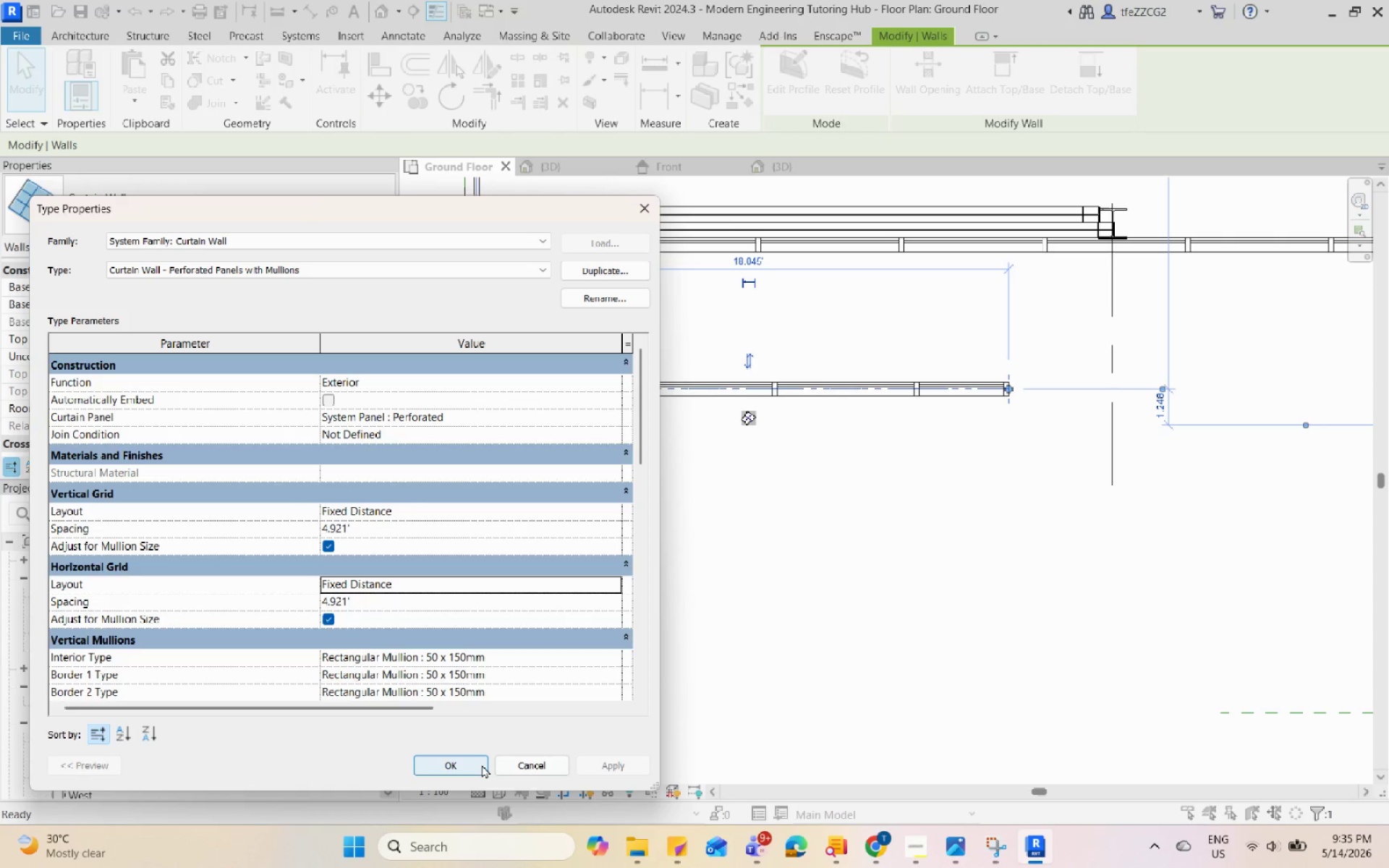 
left_click([482, 765])
 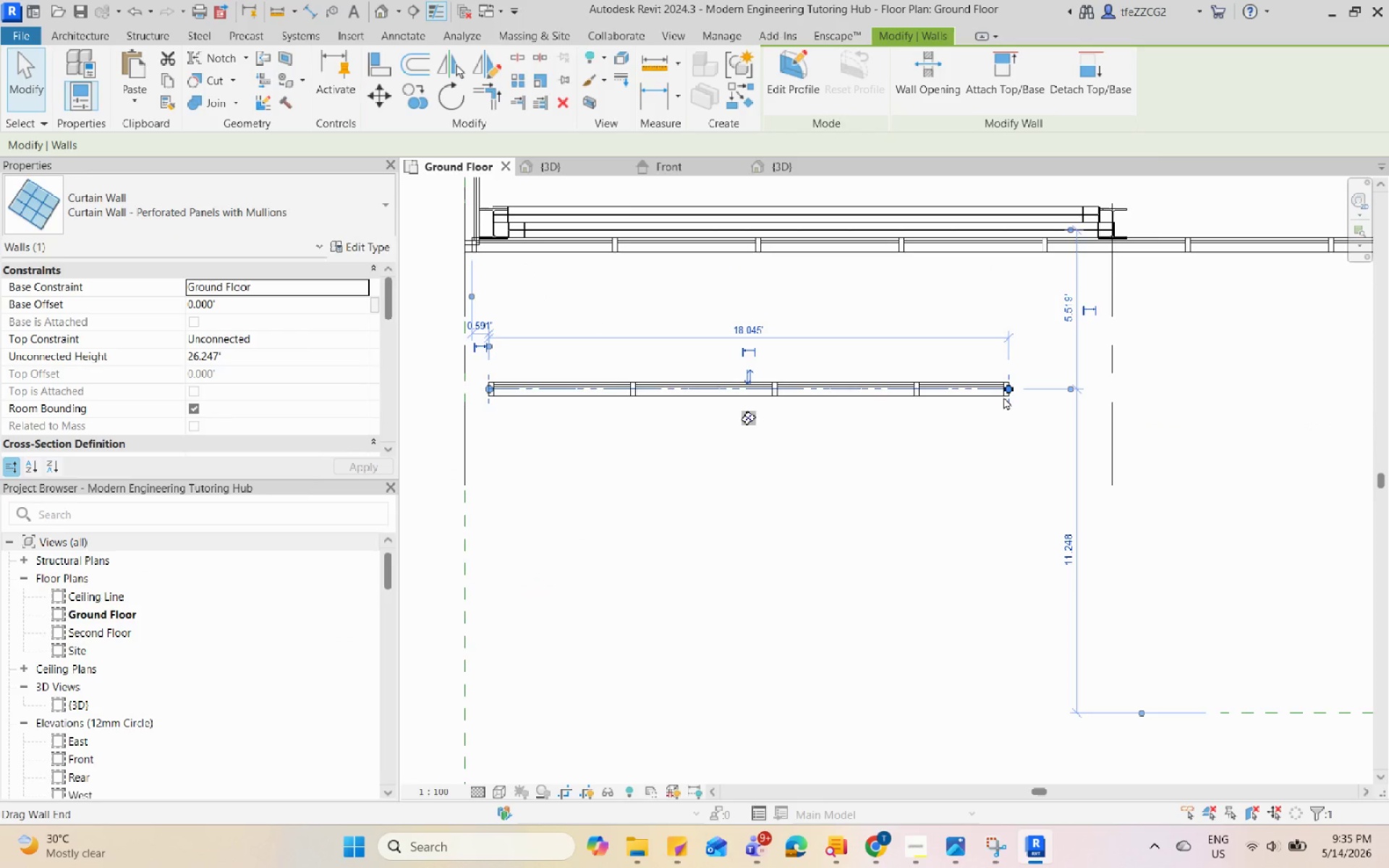 
left_click_drag(start_coordinate=[1007, 391], to_coordinate=[636, 393])
 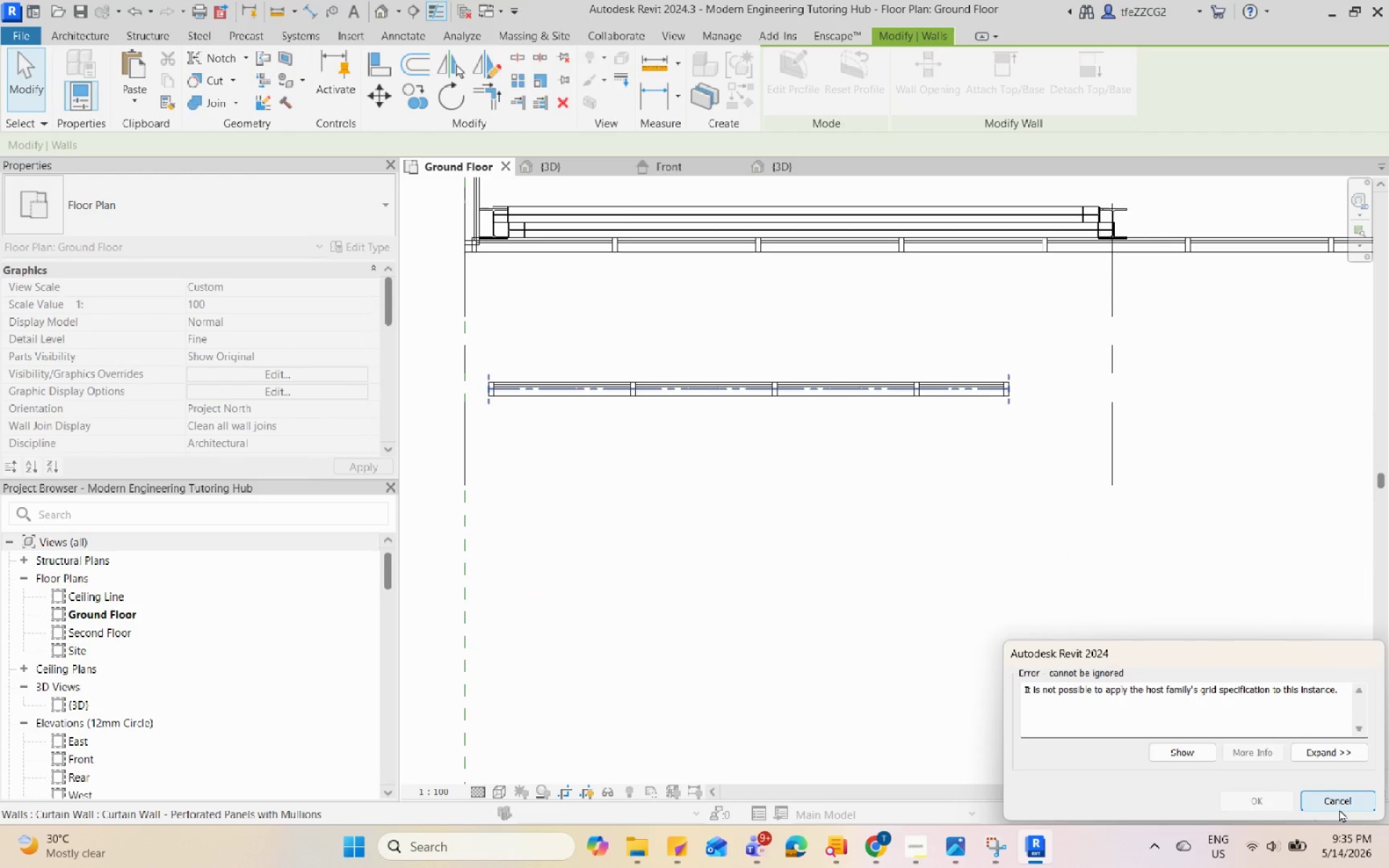 
left_click([1339, 804])
 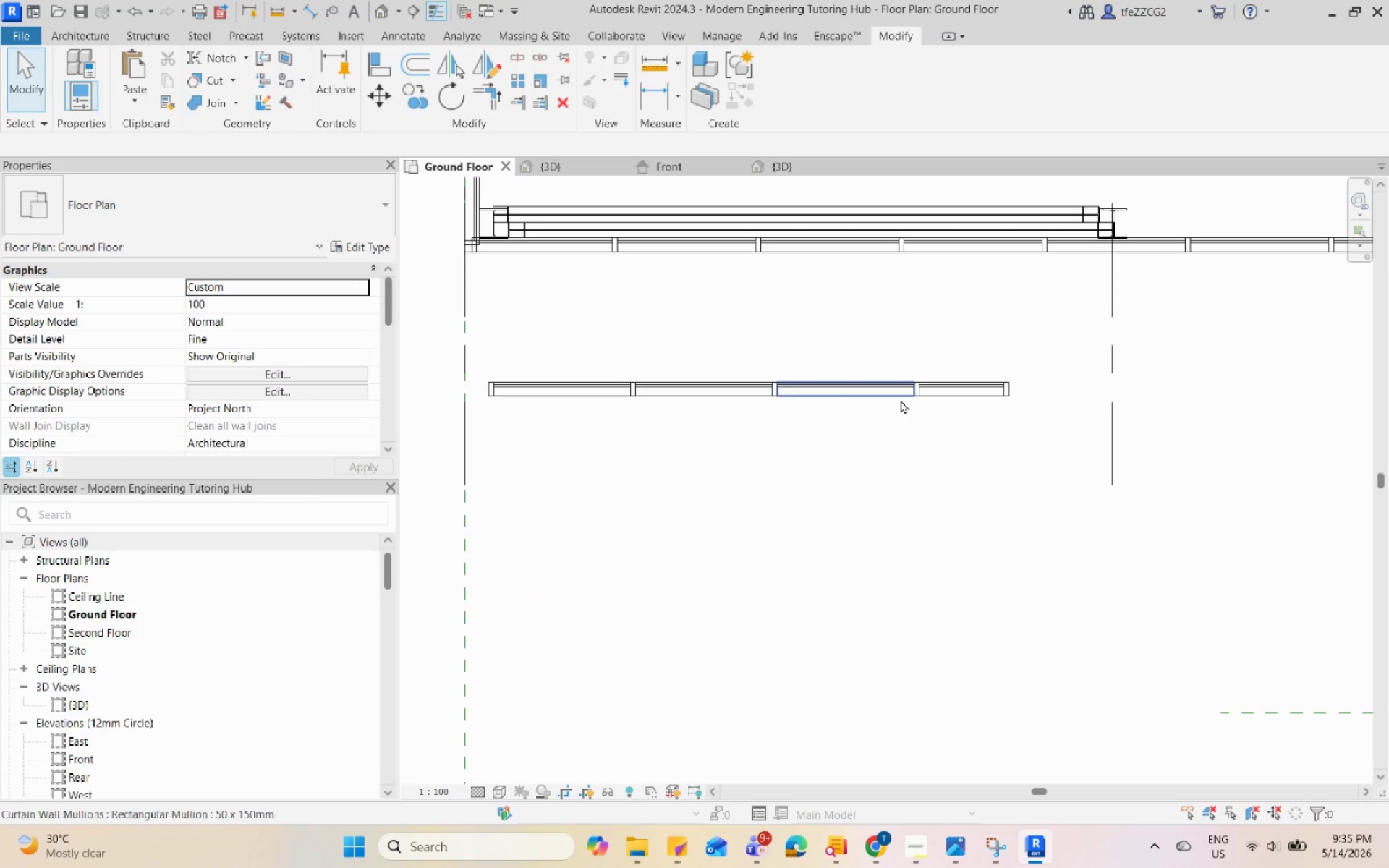 
left_click([902, 396])
 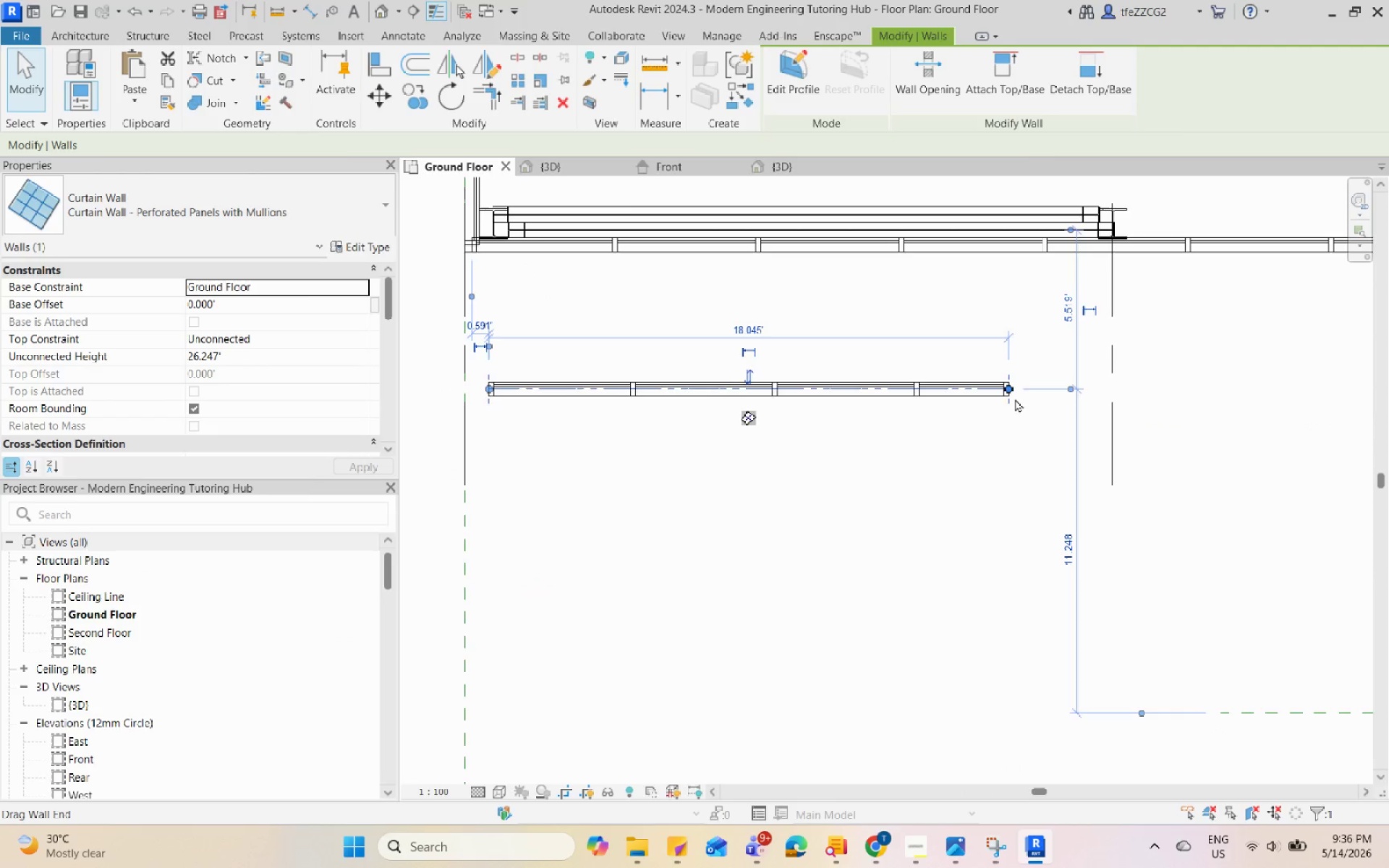 
left_click_drag(start_coordinate=[1011, 388], to_coordinate=[770, 381])
 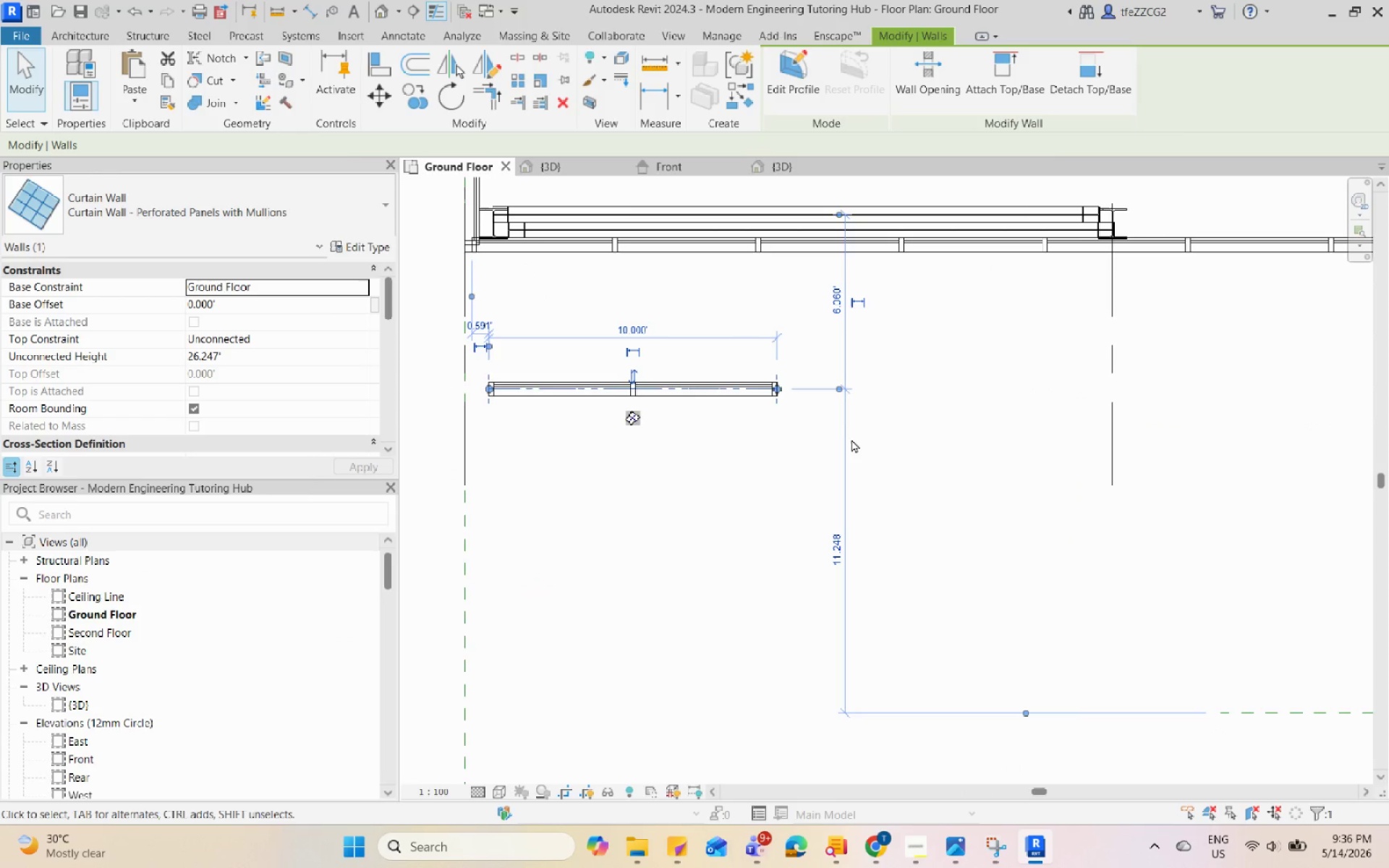 
left_click([715, 441])
 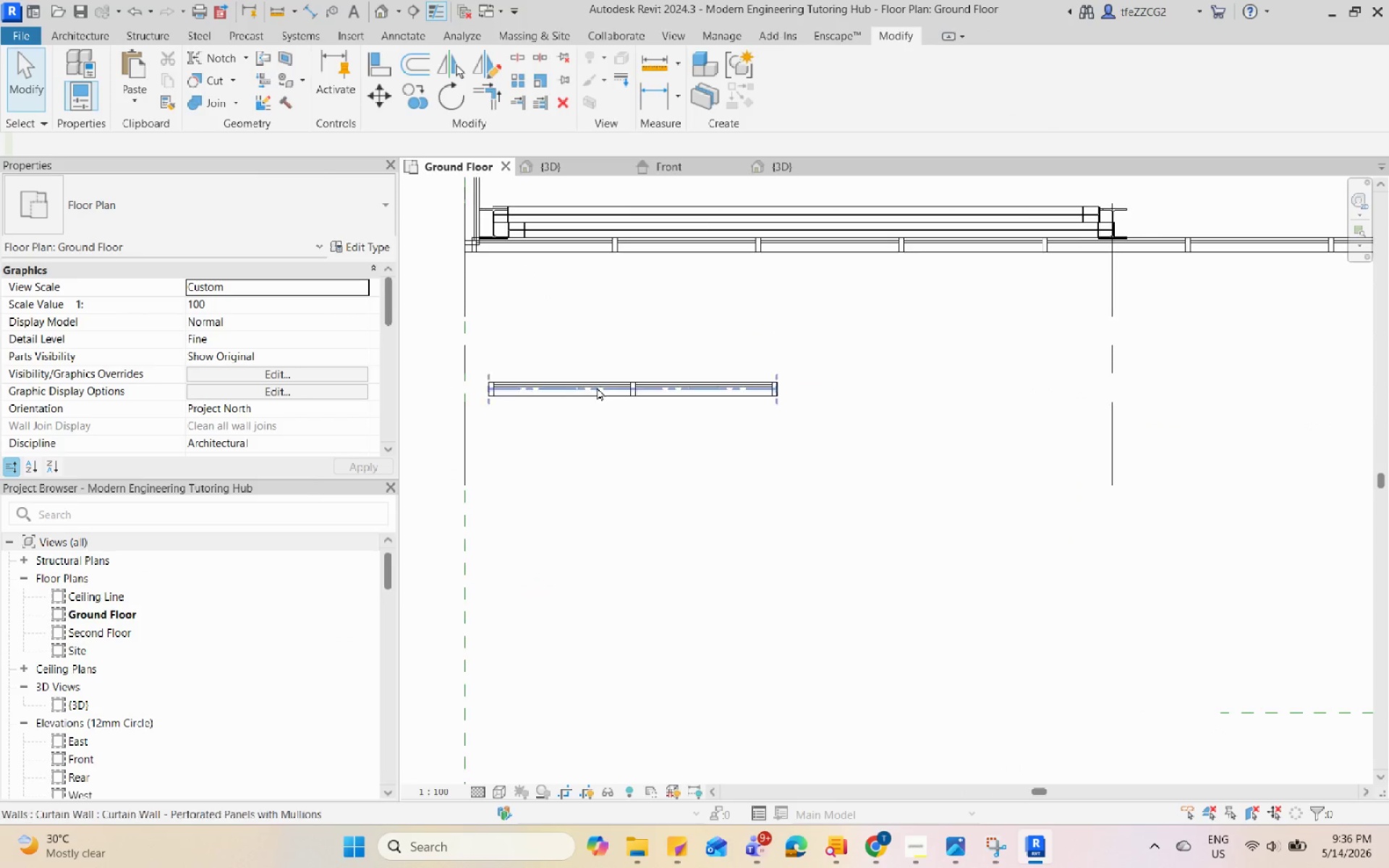 
left_click([597, 387])
 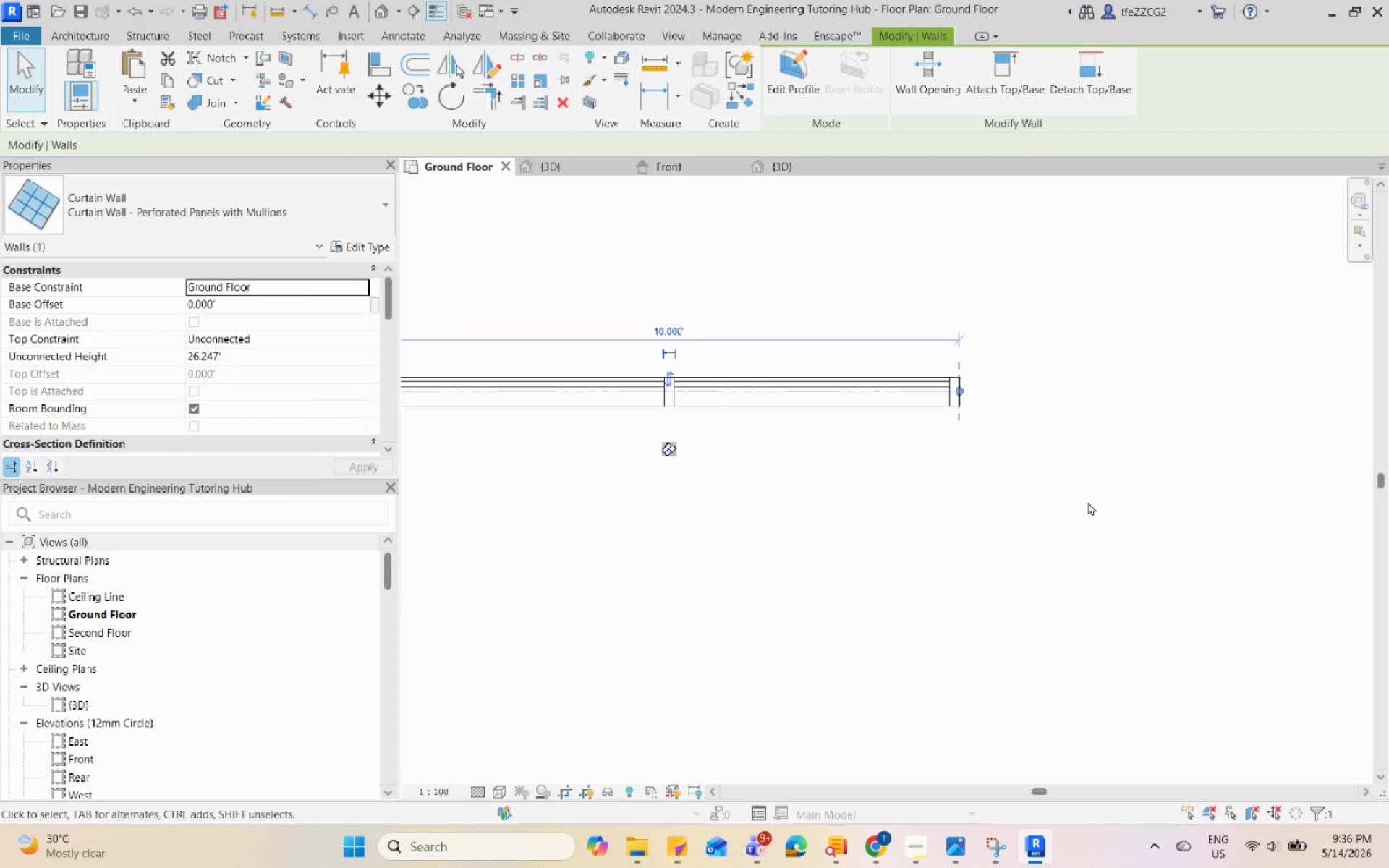 
scroll: coordinate [597, 387], scroll_direction: up, amount: 5.0
 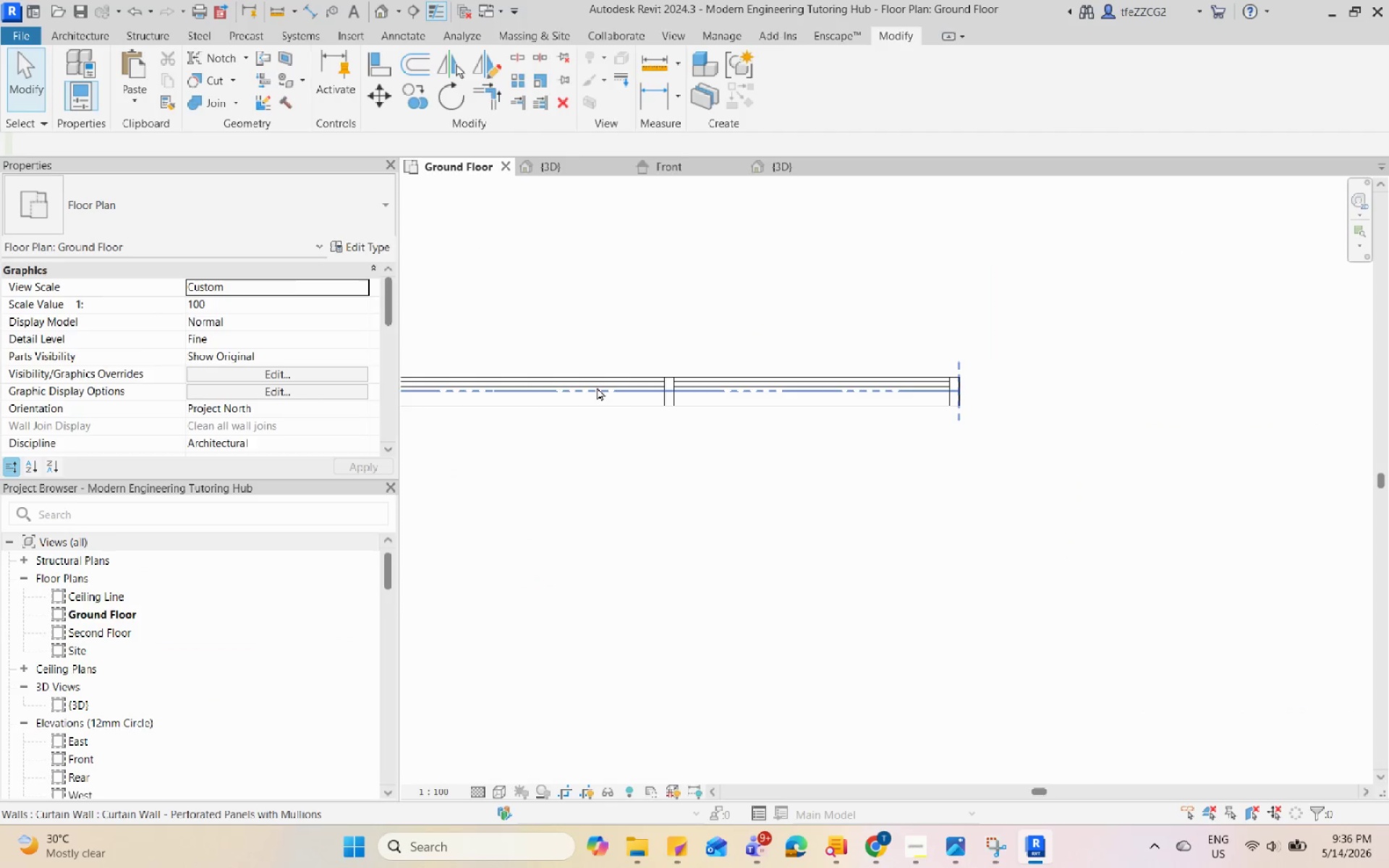 
scroll: coordinate [1100, 506], scroll_direction: down, amount: 5.0
 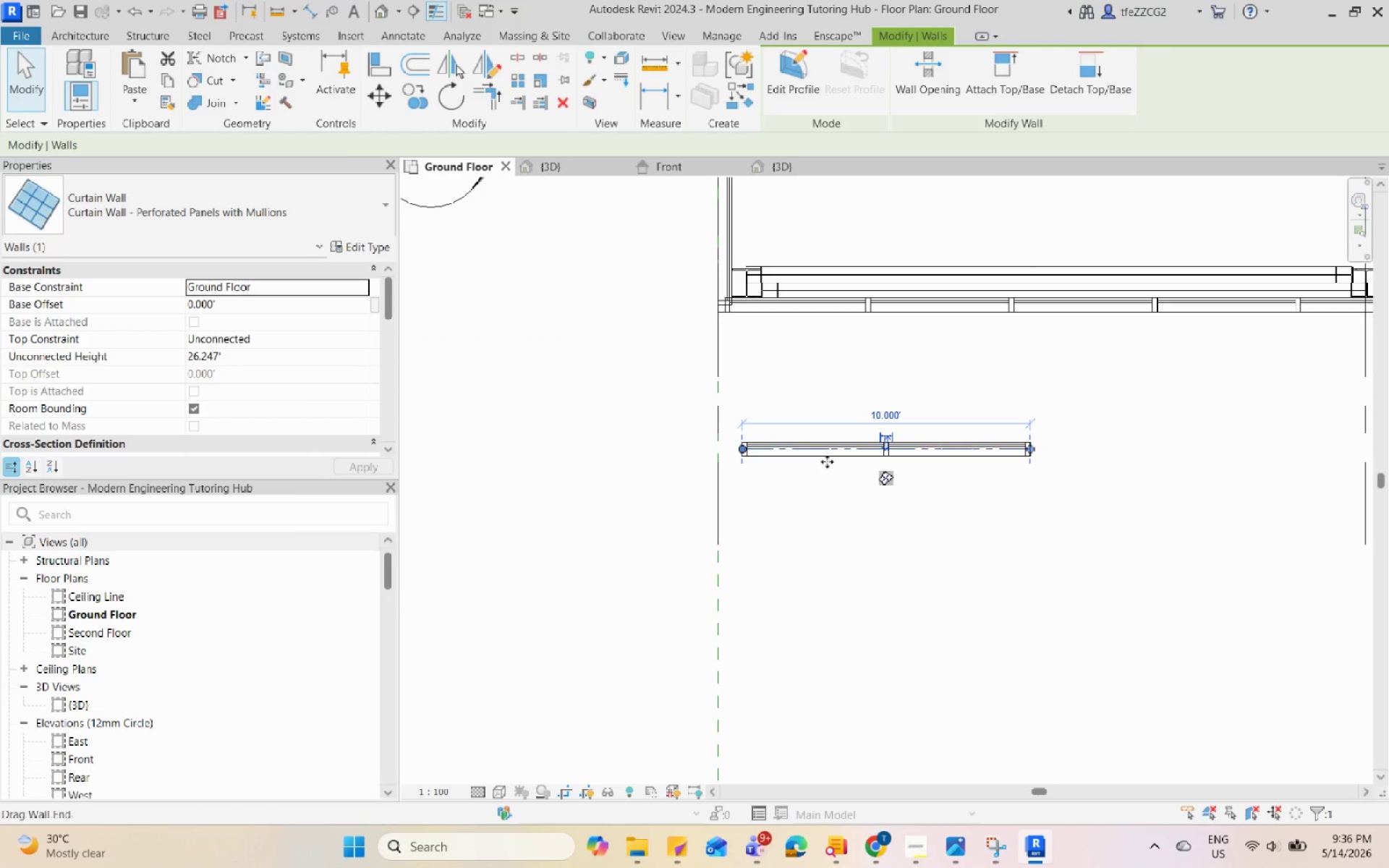 
left_click([995, 532])
 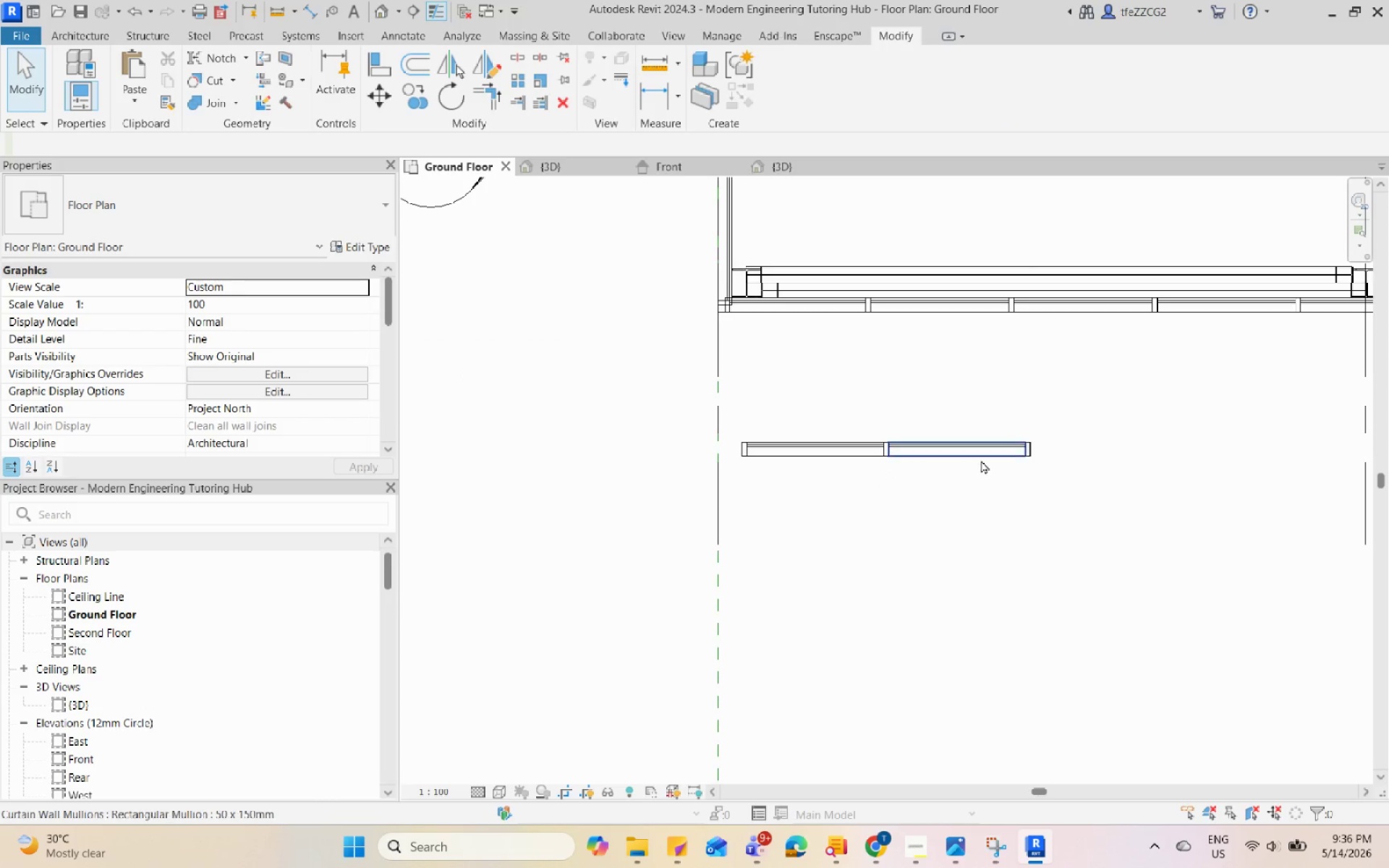 
left_click([981, 460])
 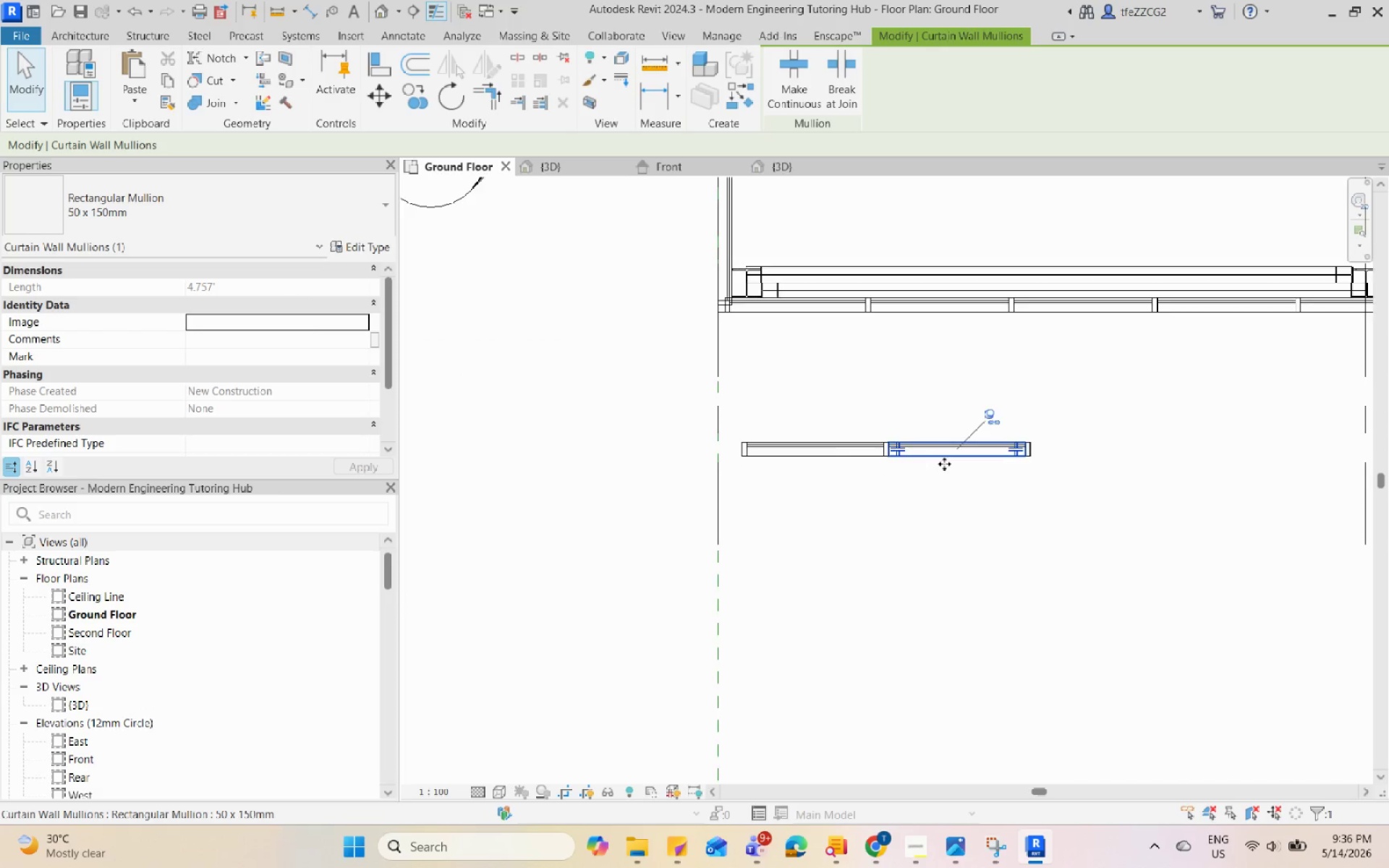 
left_click_drag(start_coordinate=[814, 523], to_coordinate=[810, 522])
 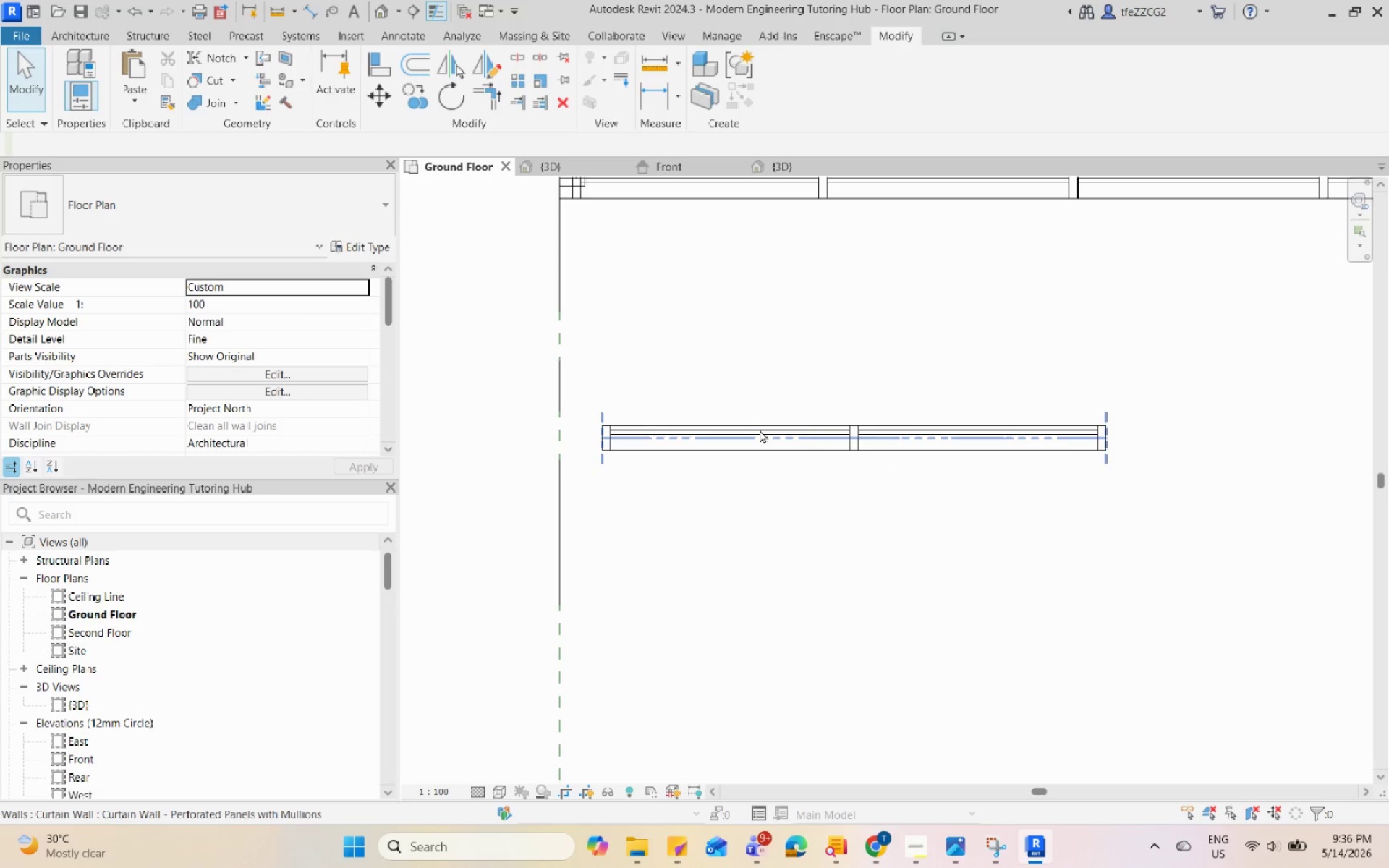 
scroll: coordinate [929, 464], scroll_direction: up, amount: 4.0
 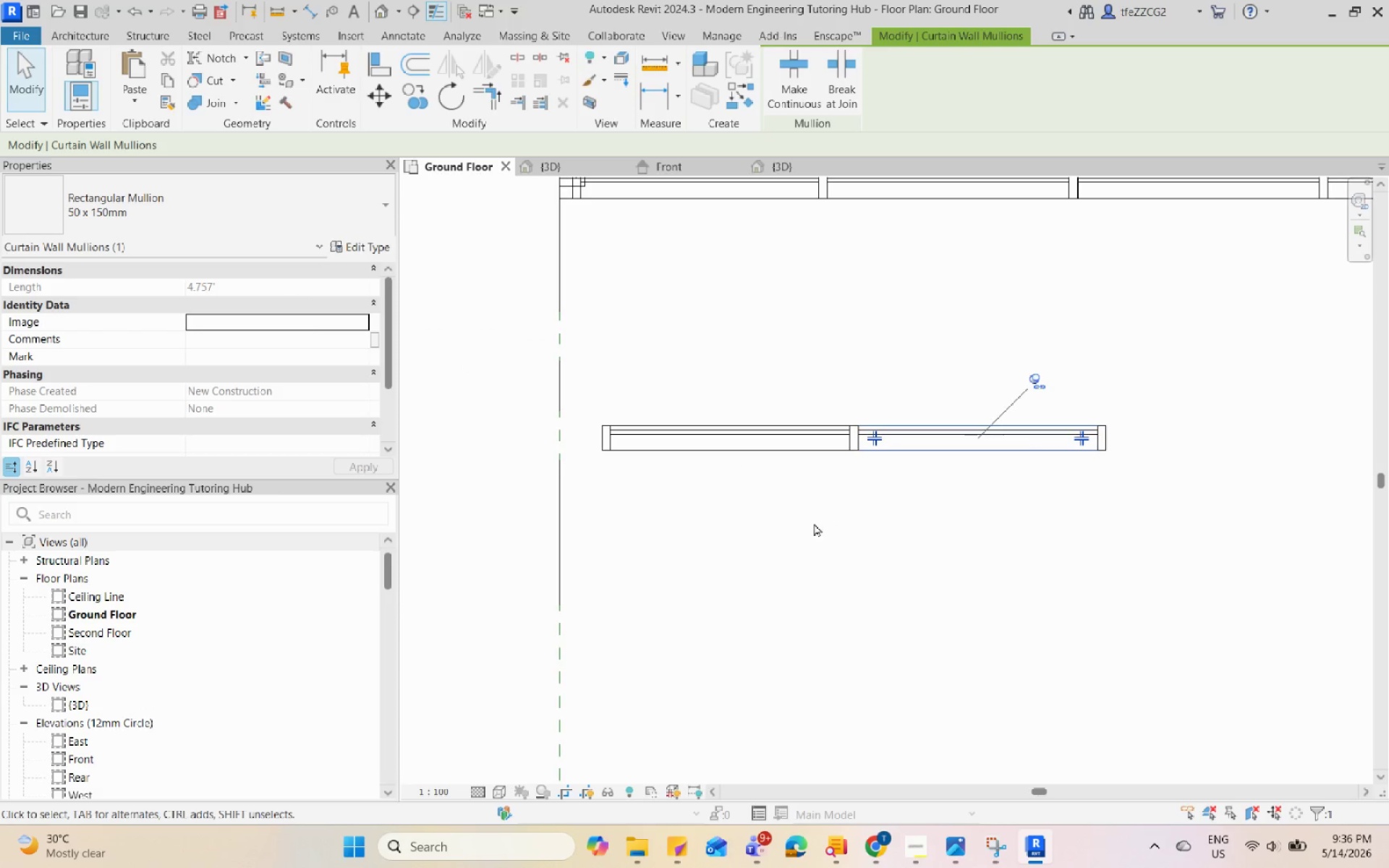 
double_click([760, 430])
 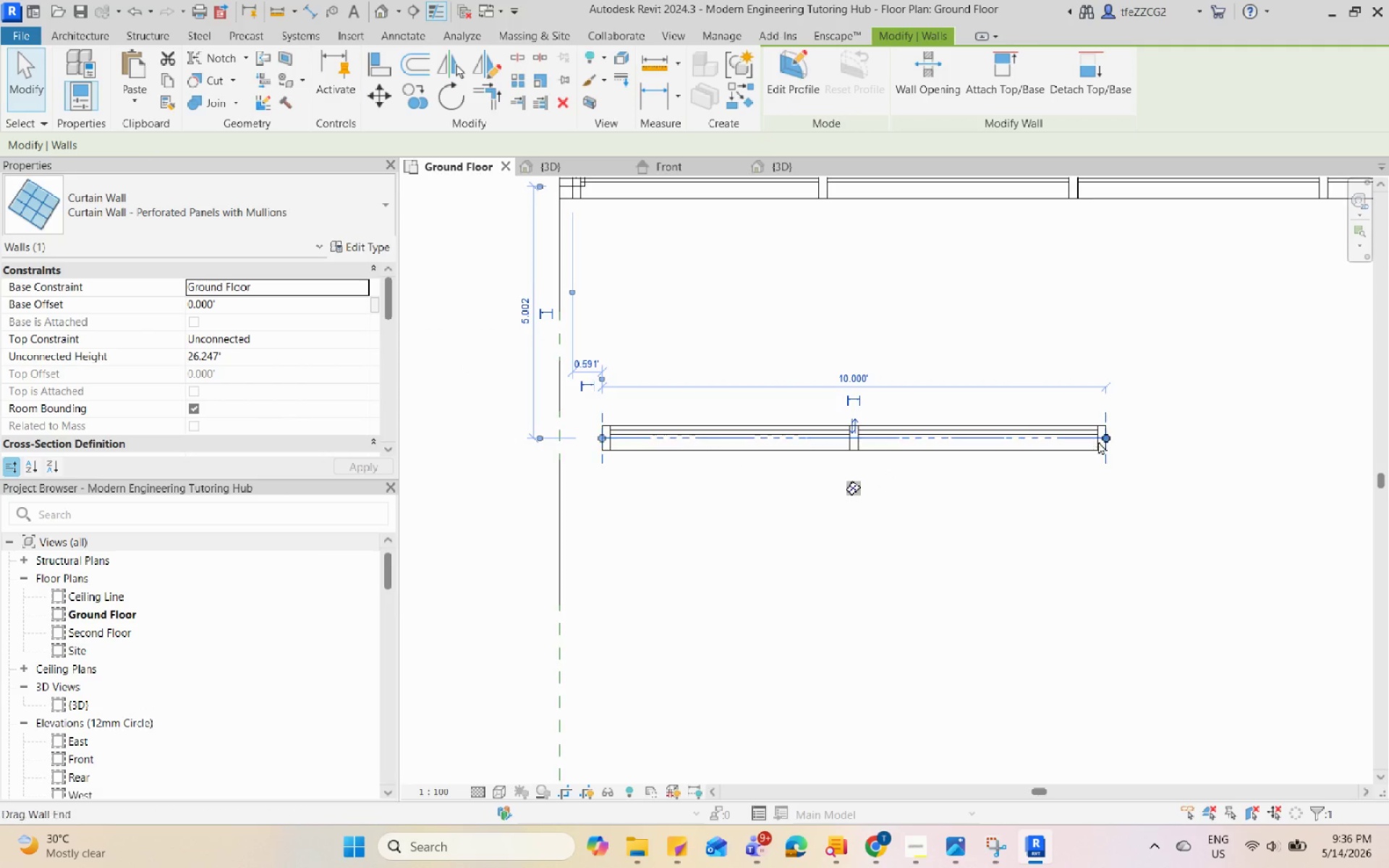 
left_click_drag(start_coordinate=[1105, 439], to_coordinate=[912, 446])
 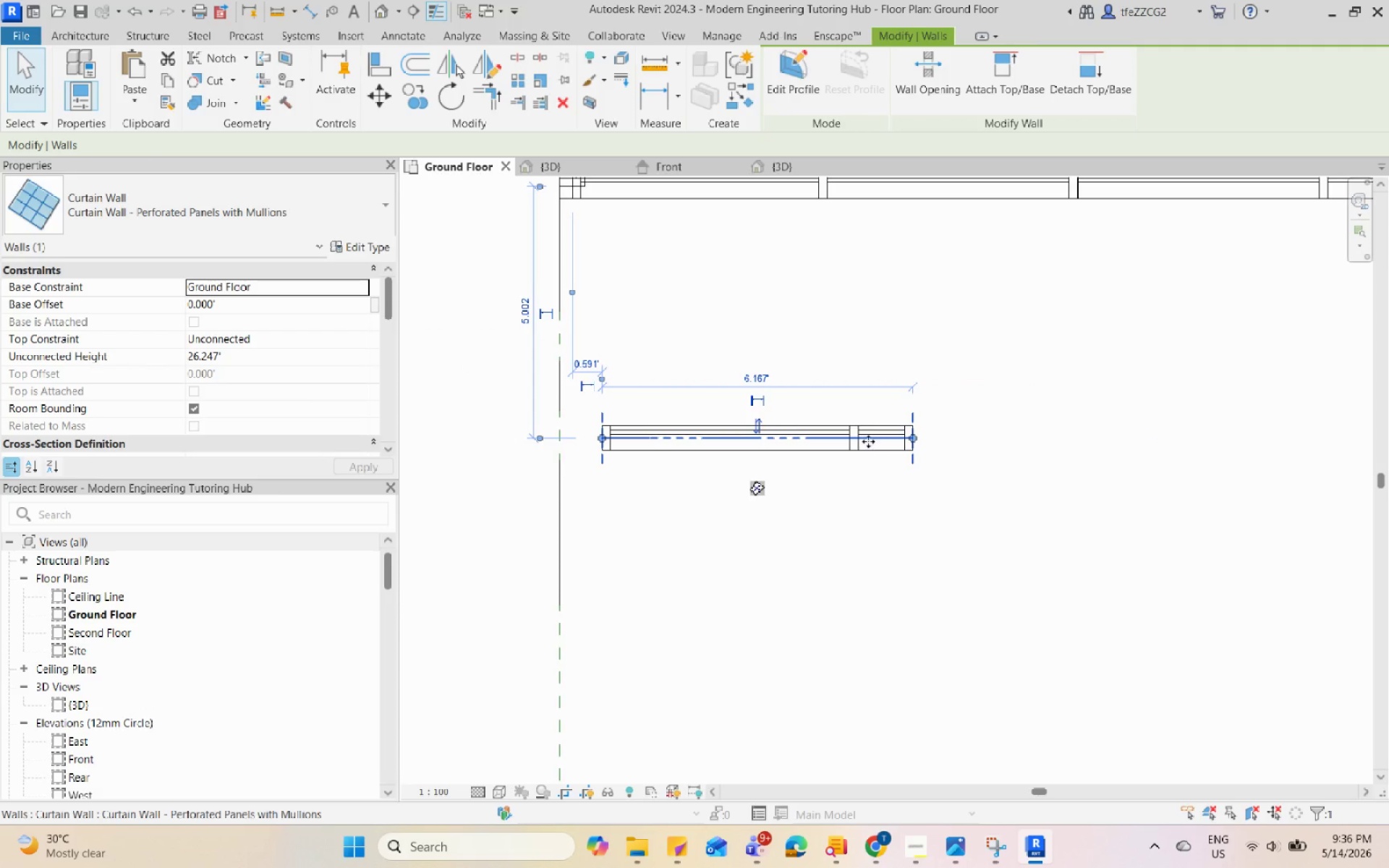 
left_click([859, 454])
 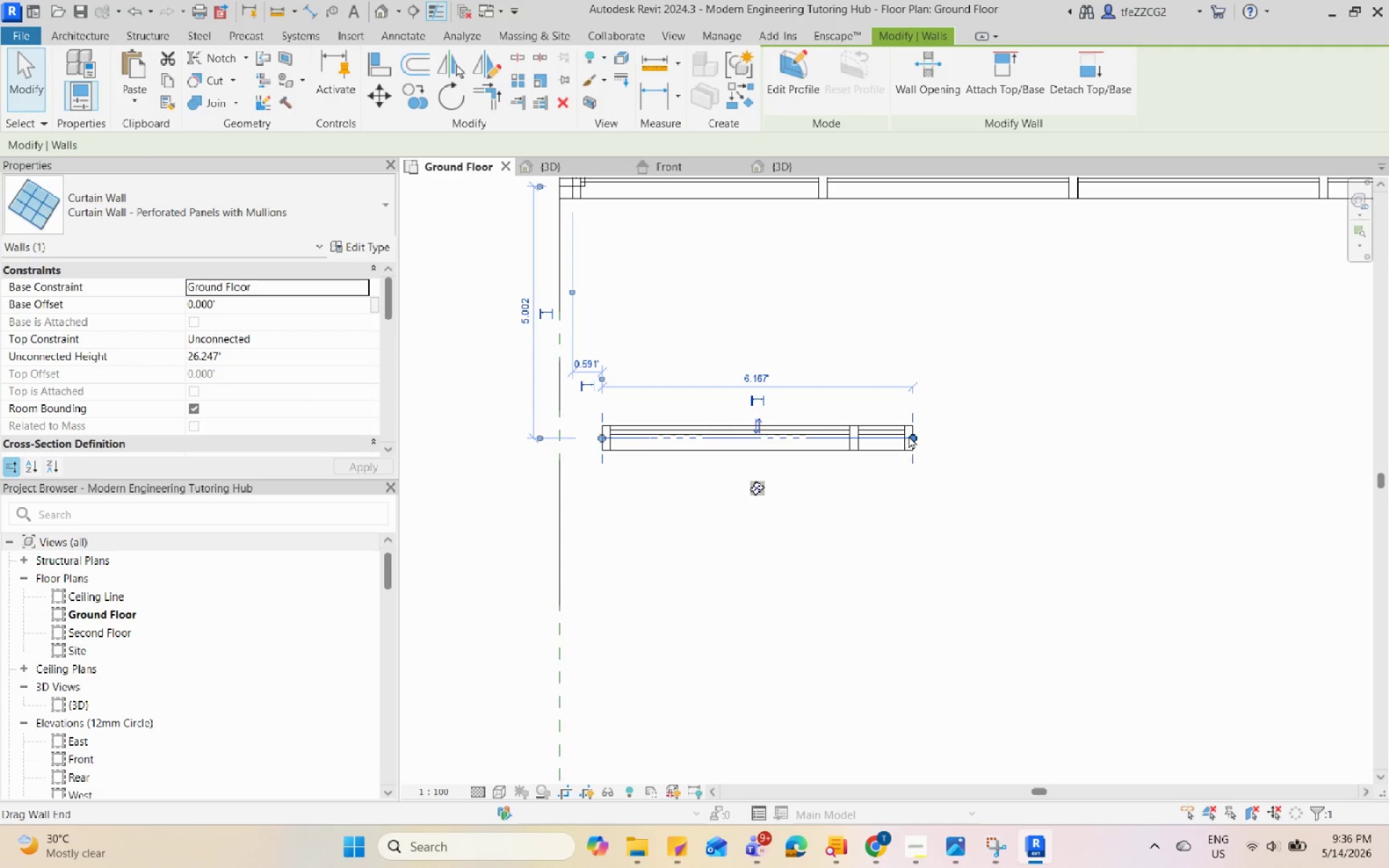 
left_click_drag(start_coordinate=[909, 435], to_coordinate=[846, 438])
 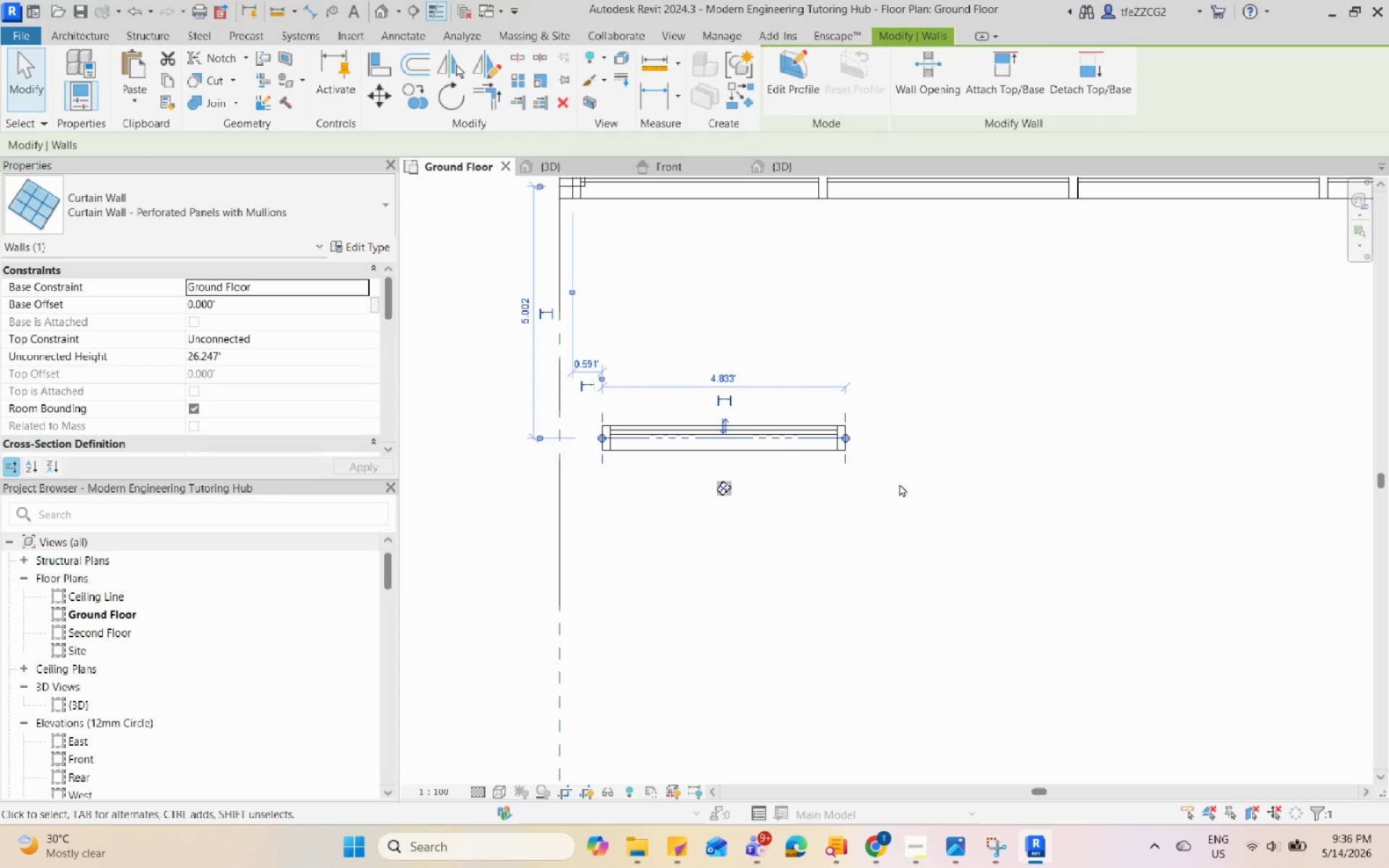 
left_click([899, 483])
 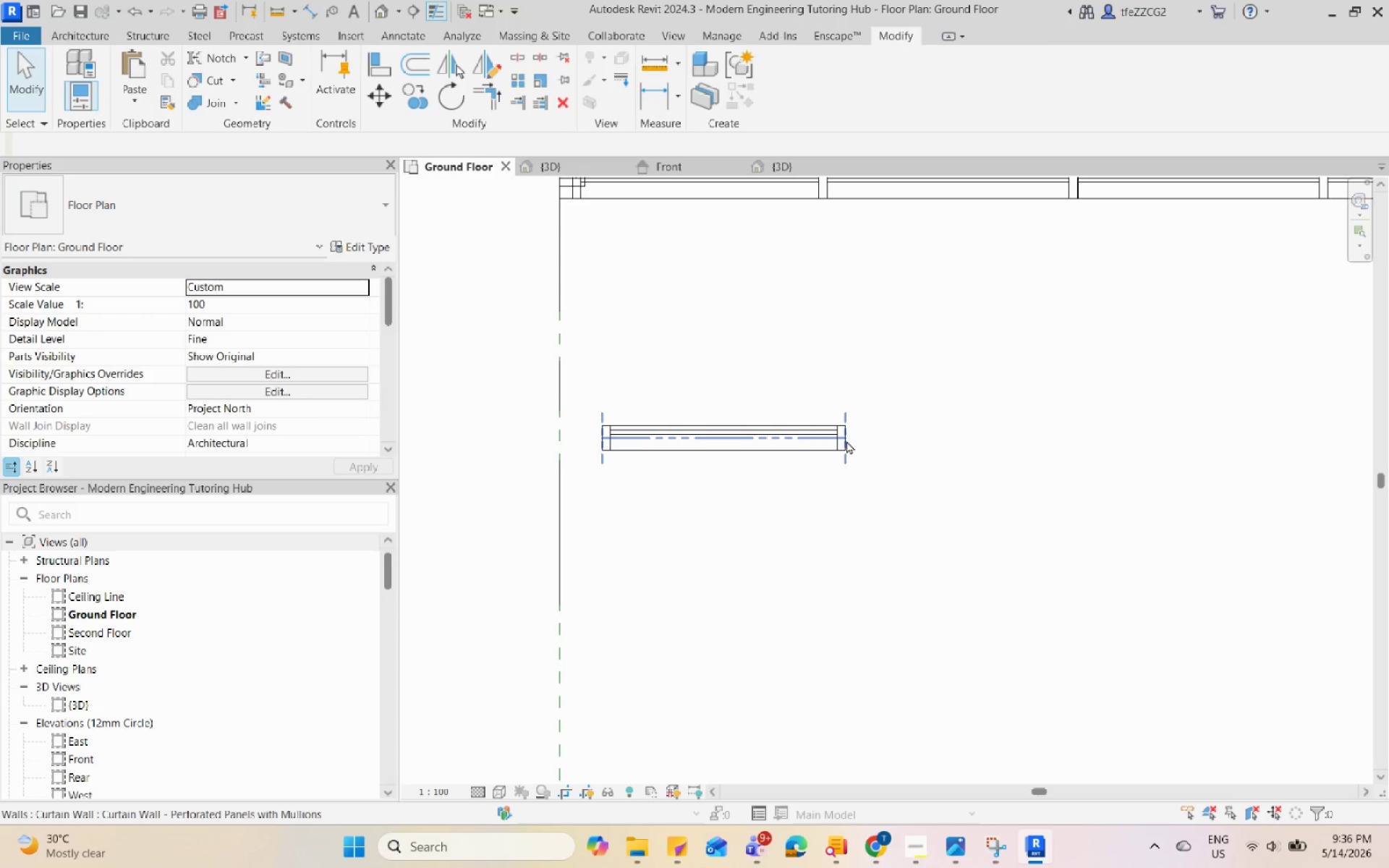 
left_click([846, 441])
 